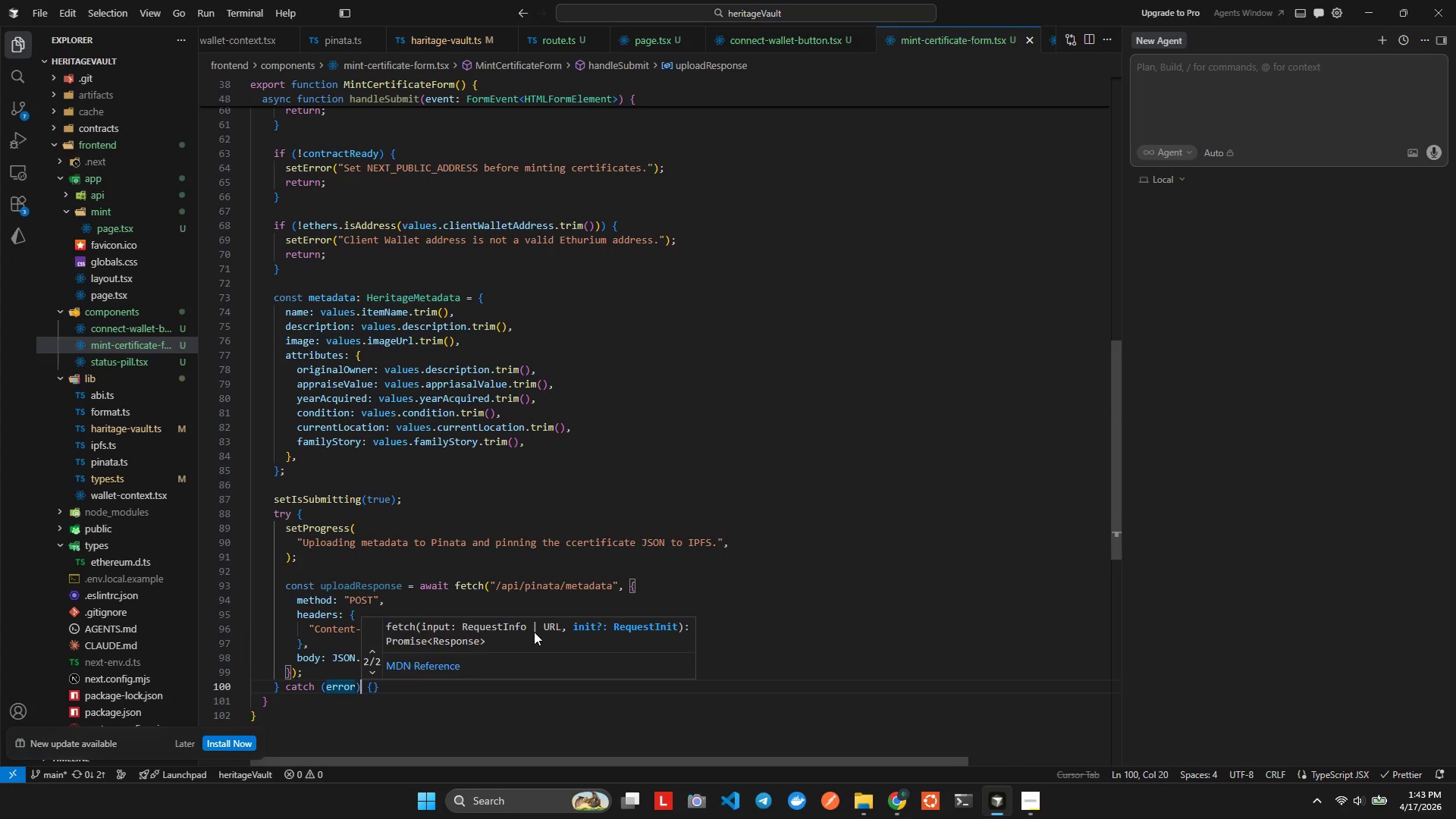 
key(ArrowRight)
 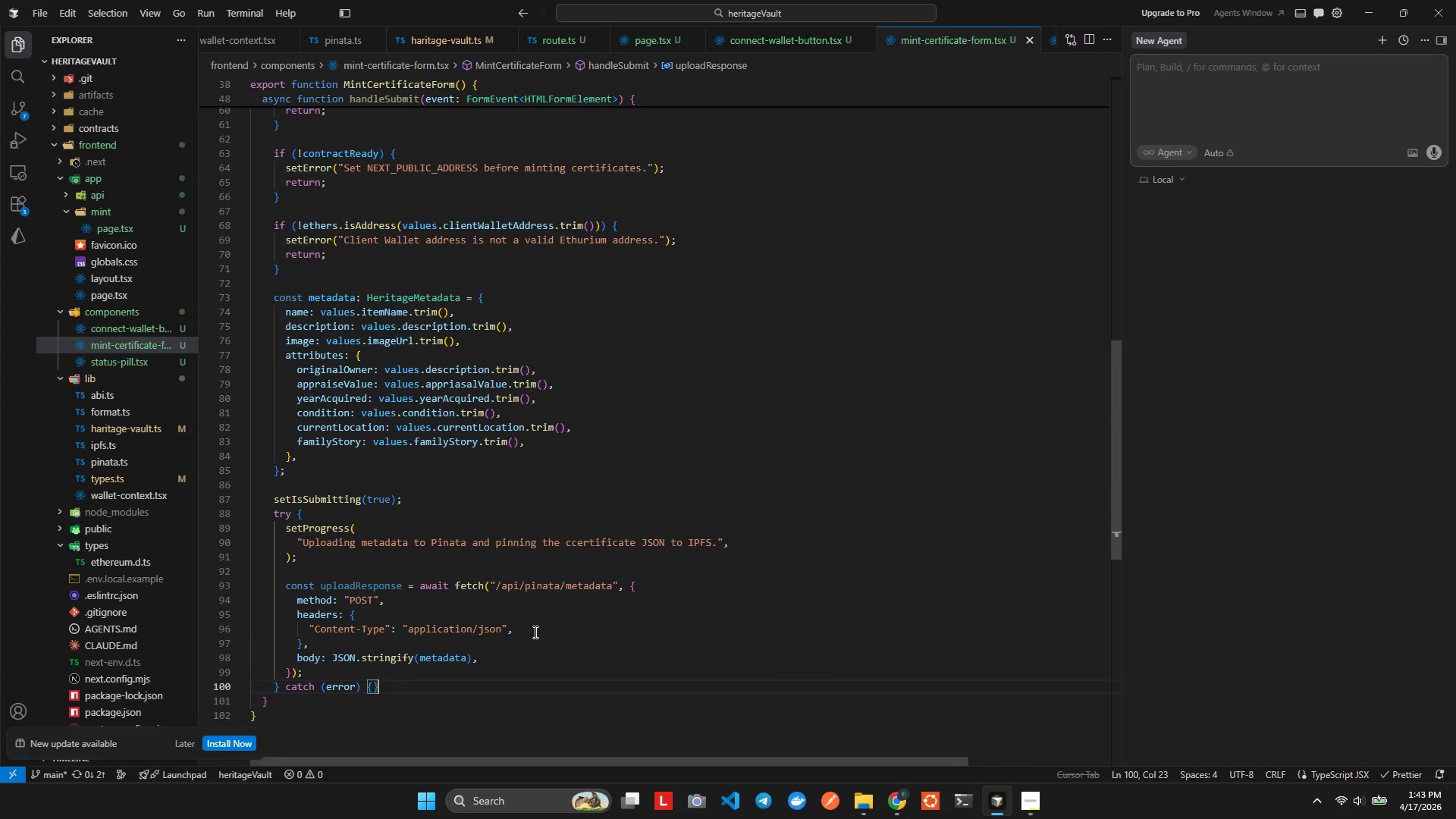 
key(ArrowLeft)
 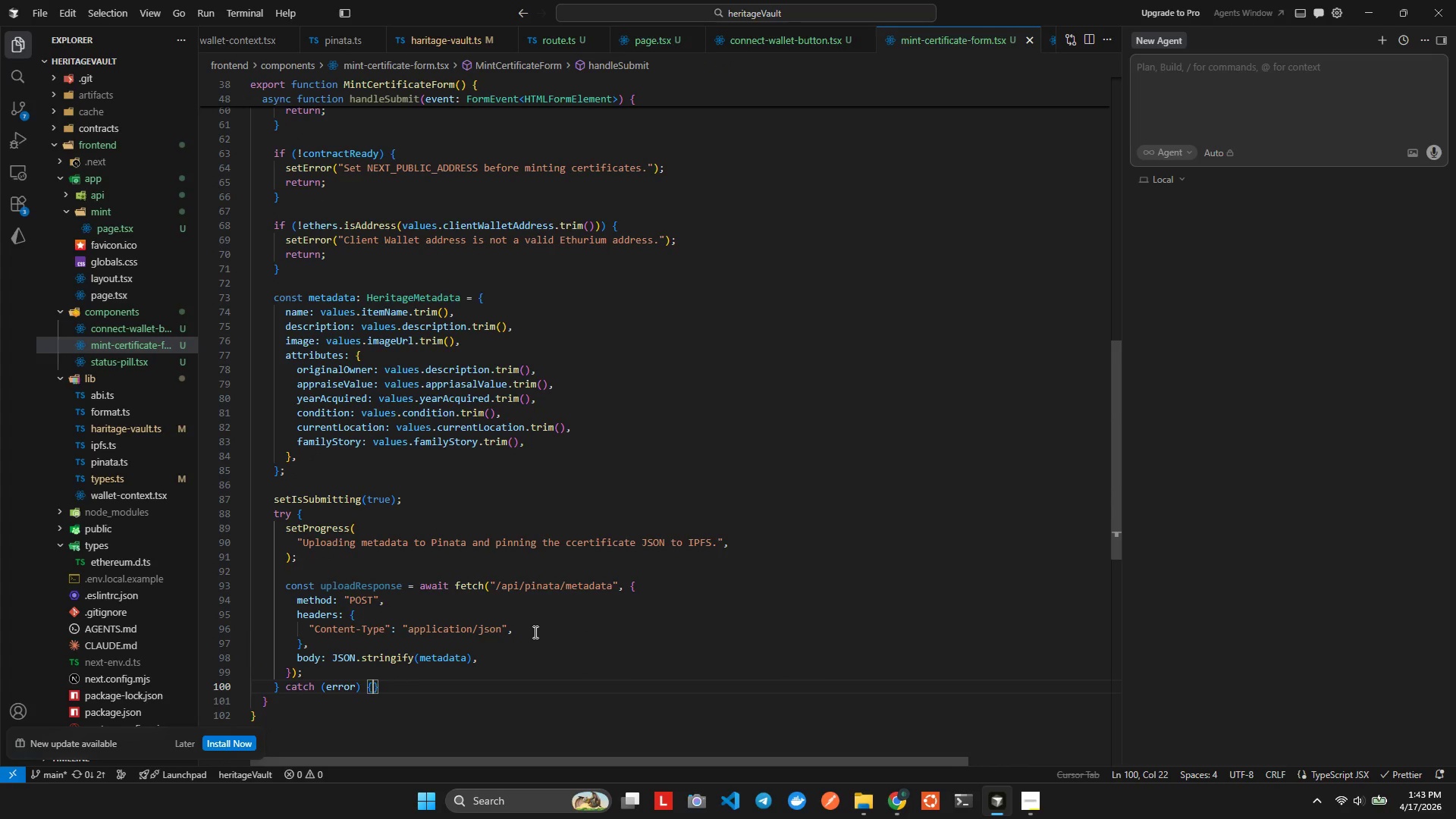 
key(Enter)
 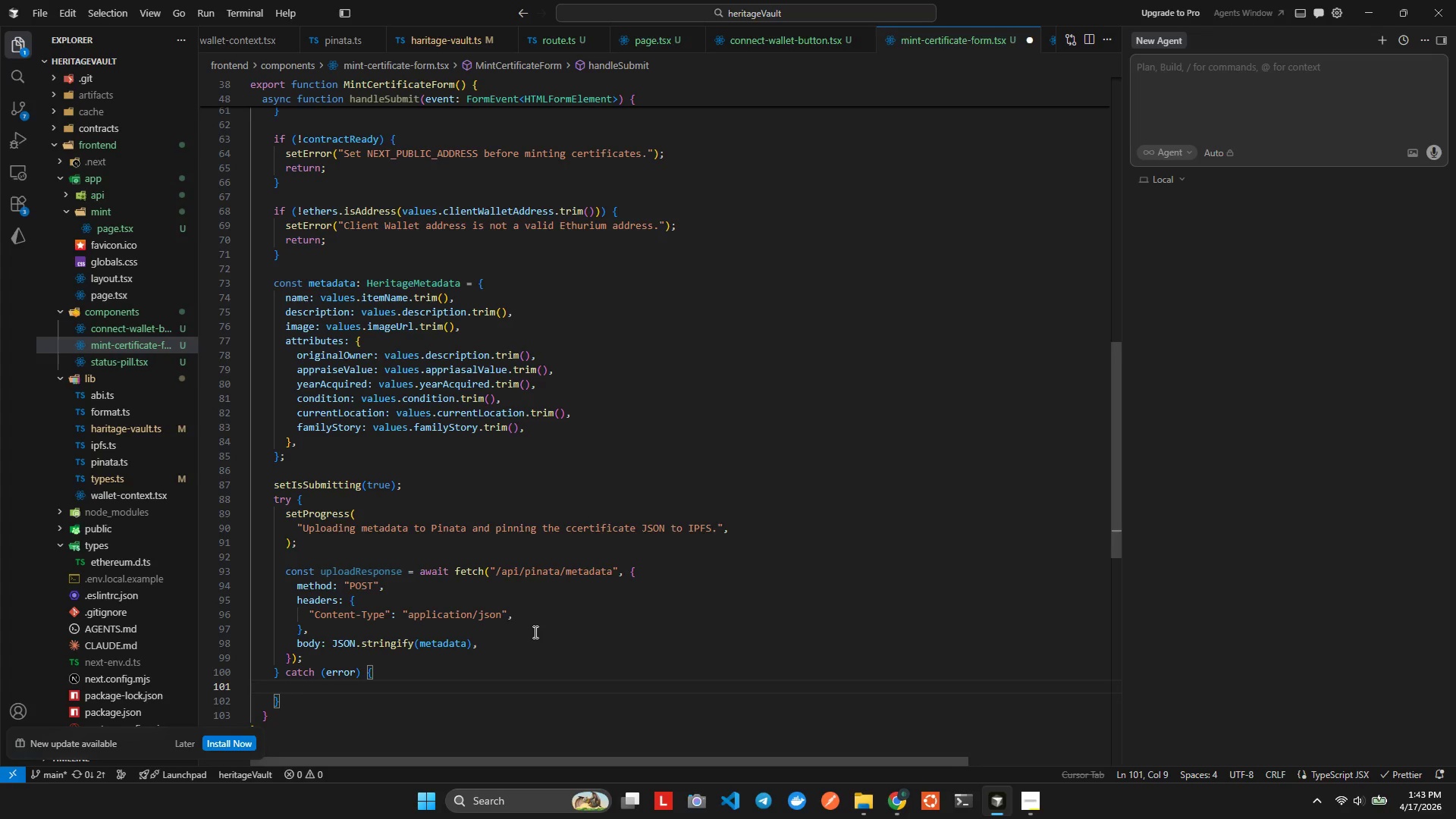 
key(ArrowUp)
 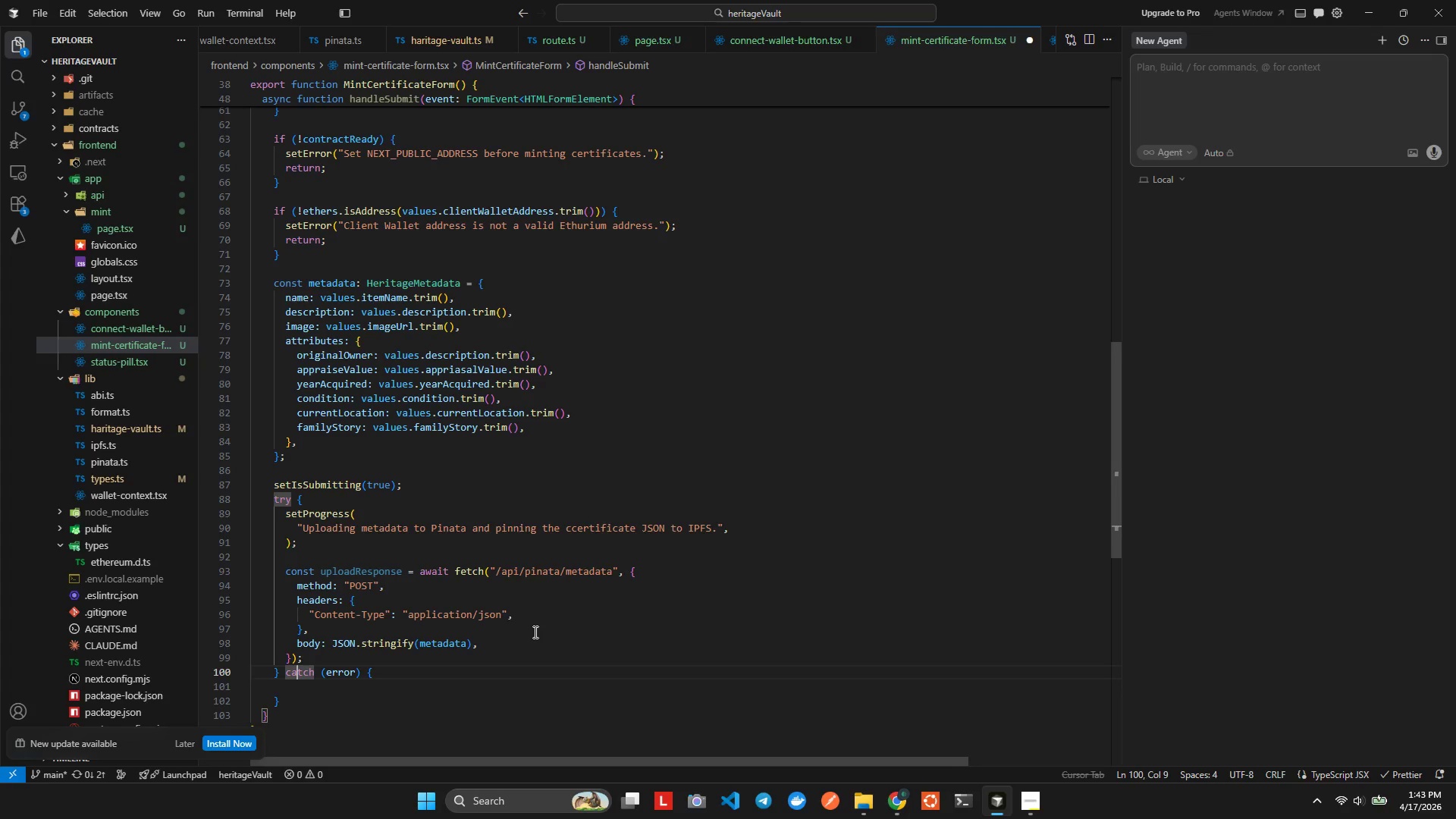 
key(ArrowUp)
 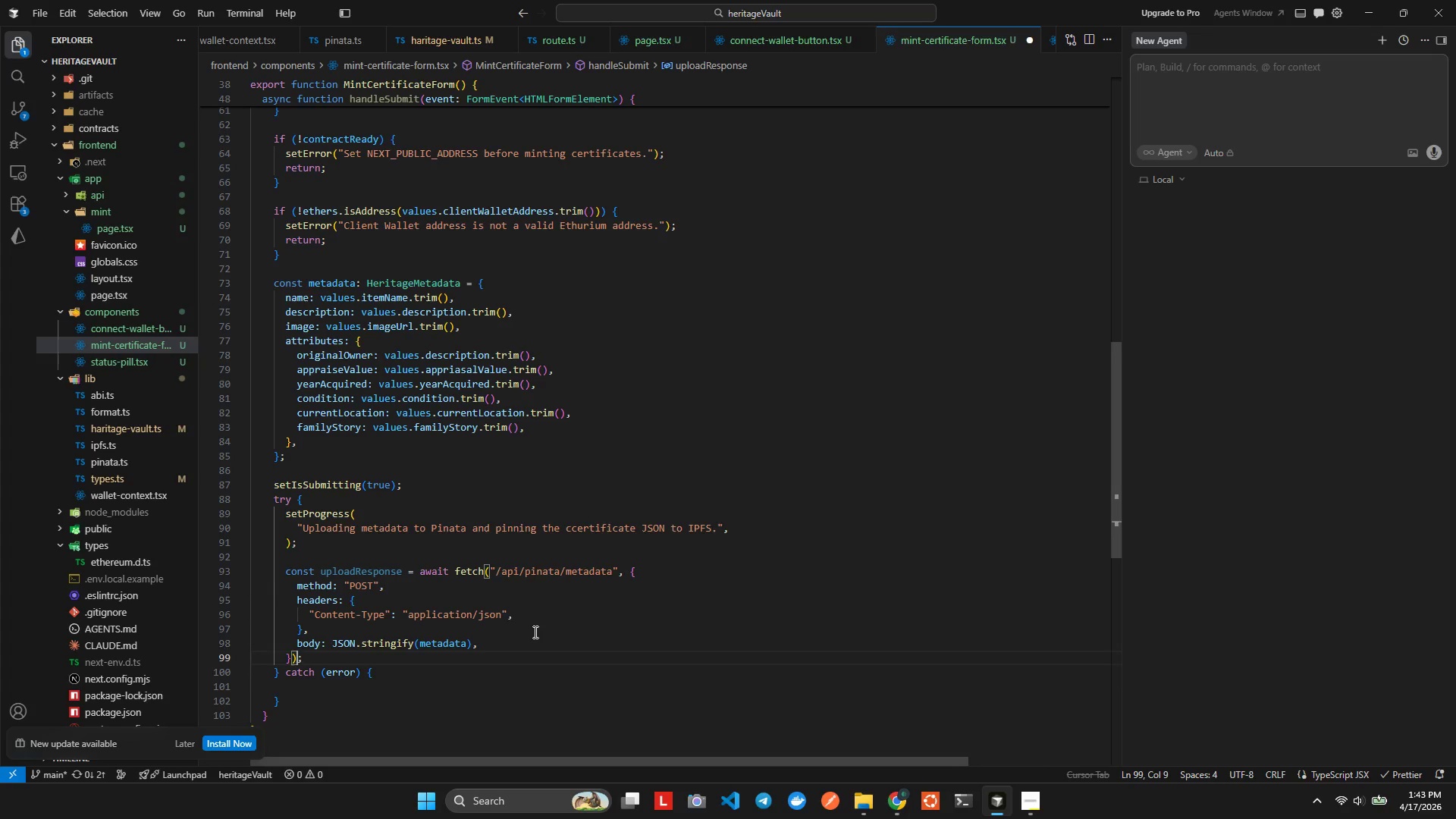 
key(ArrowRight)
 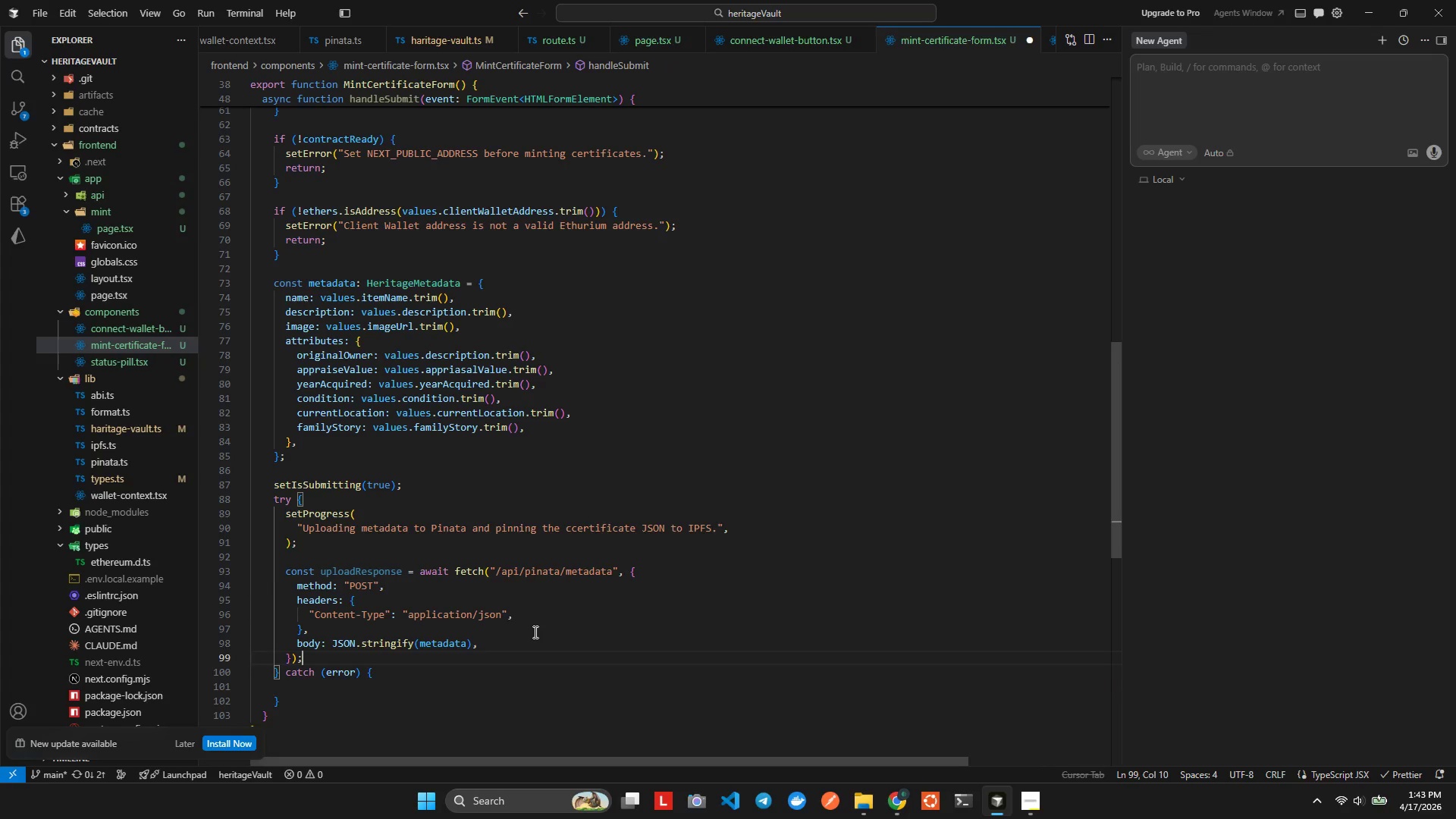 
key(Enter)
 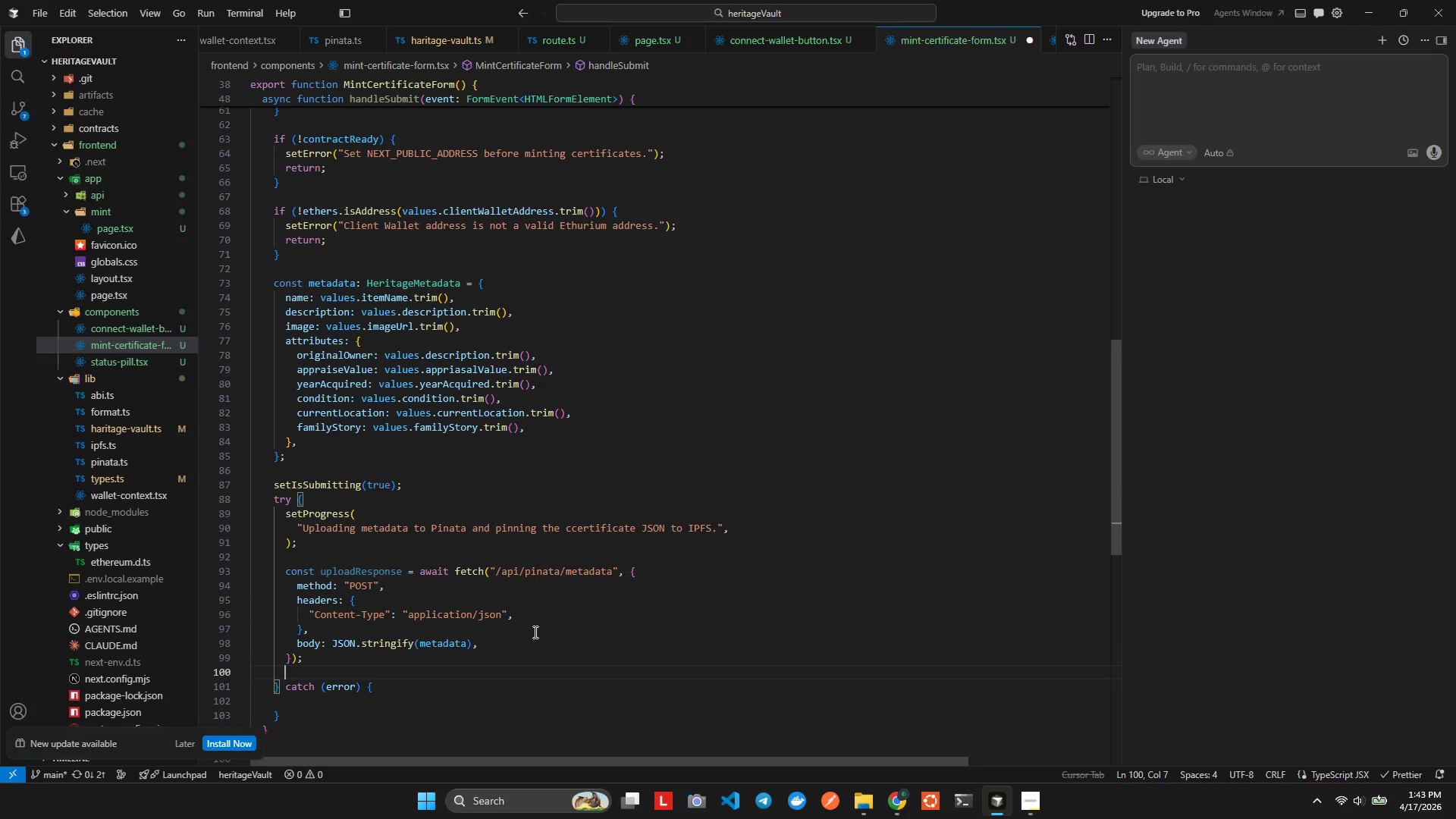 
key(Enter)
 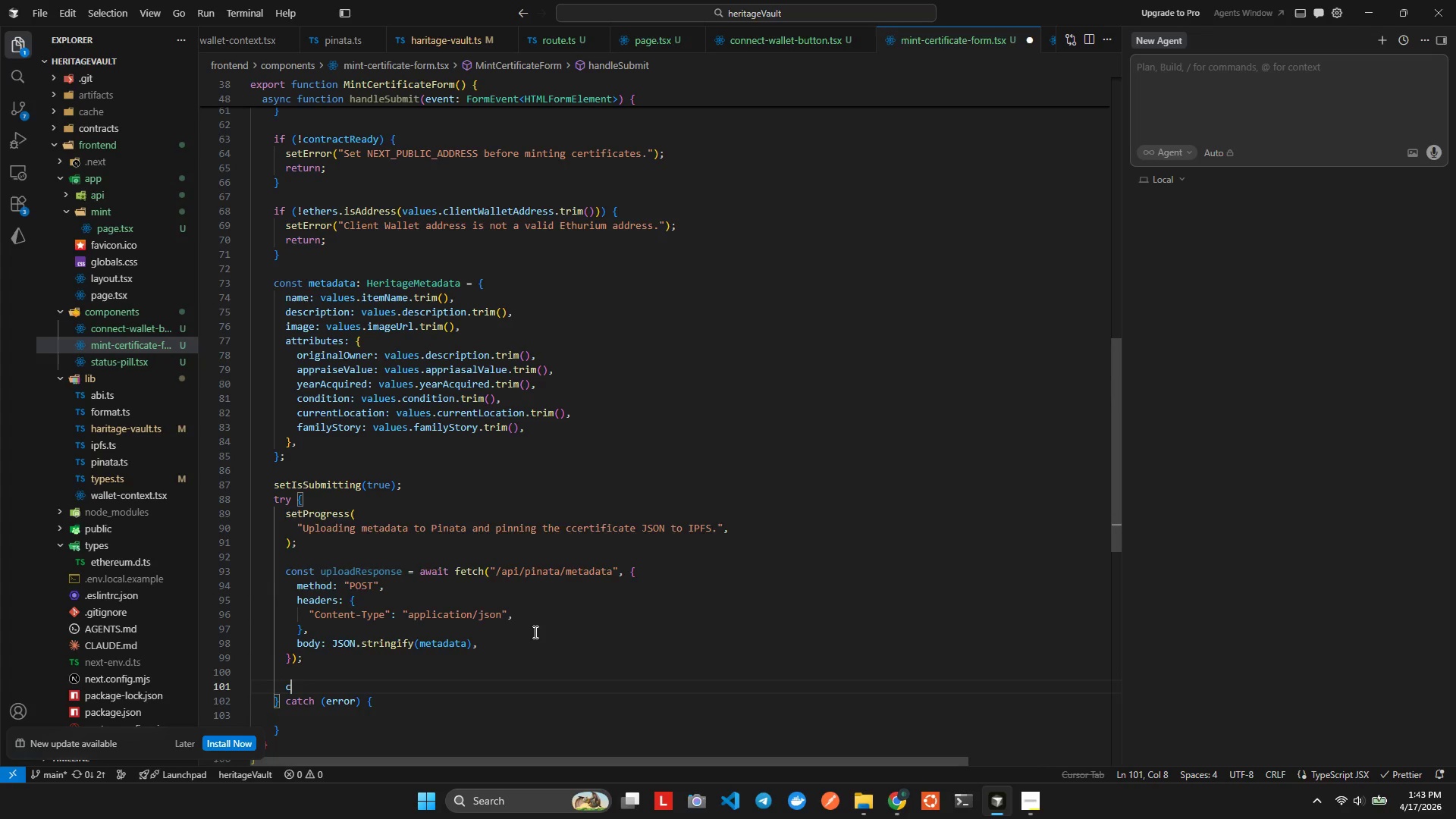 
type(const ulad)
key(Backspace)
type(a)
key(Backspace)
key(Backspace)
type(oad)
key(Backspace)
key(Backspace)
type(adDA)
key(Backspace)
type(ata = (w)
 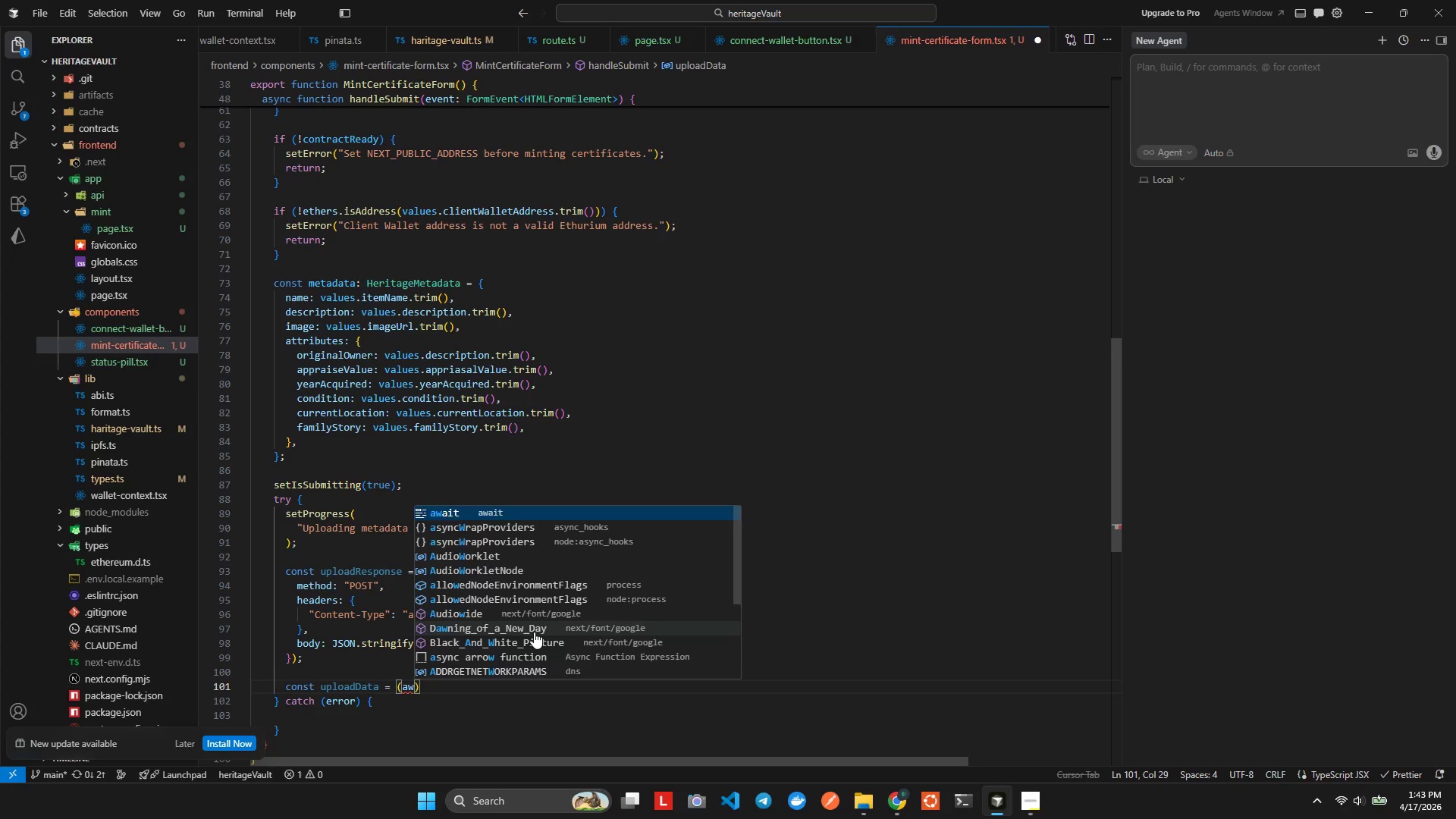 
hold_key(key=P, duration=0.52)
 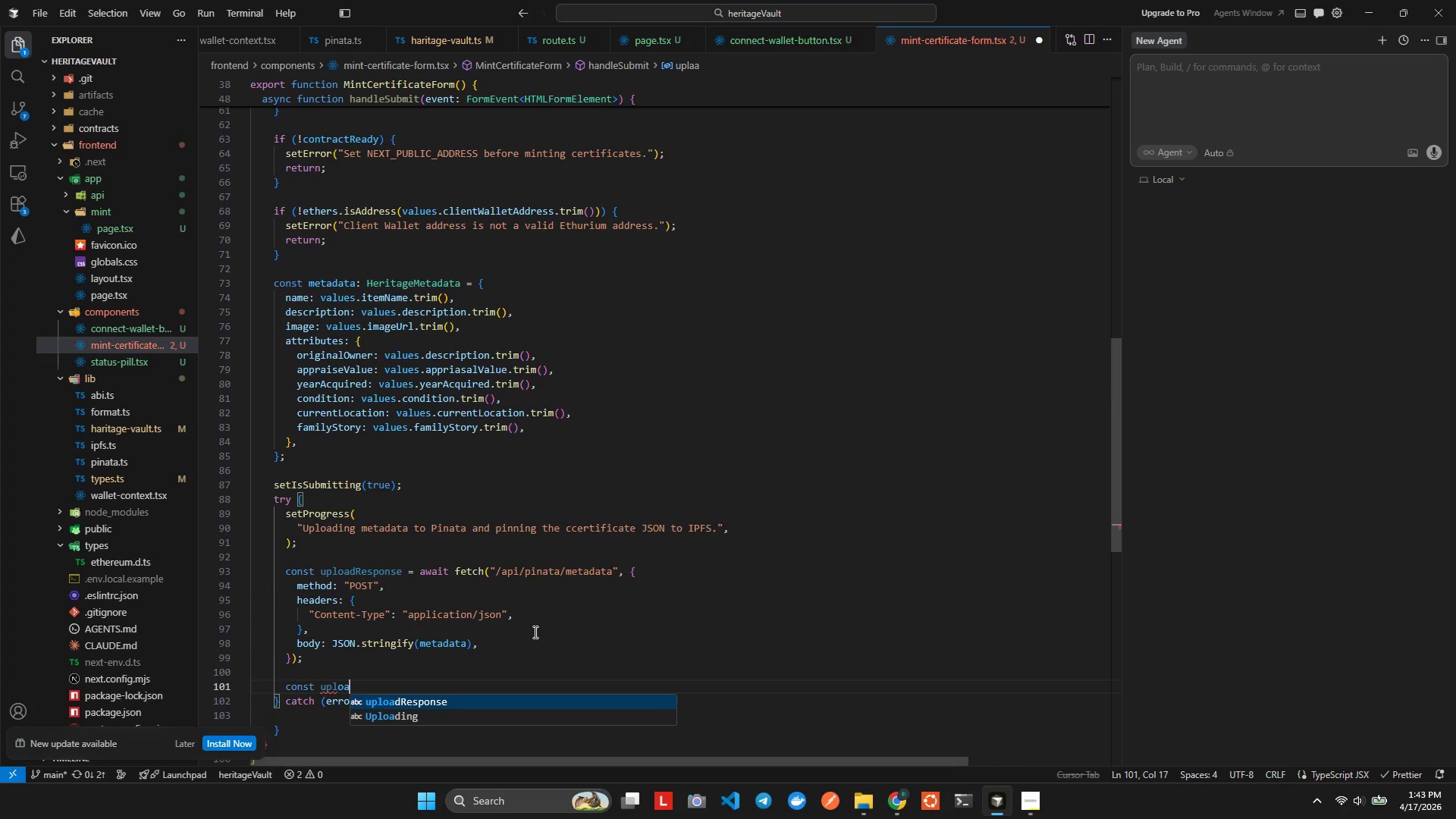 
hold_key(key=A, duration=0.42)
 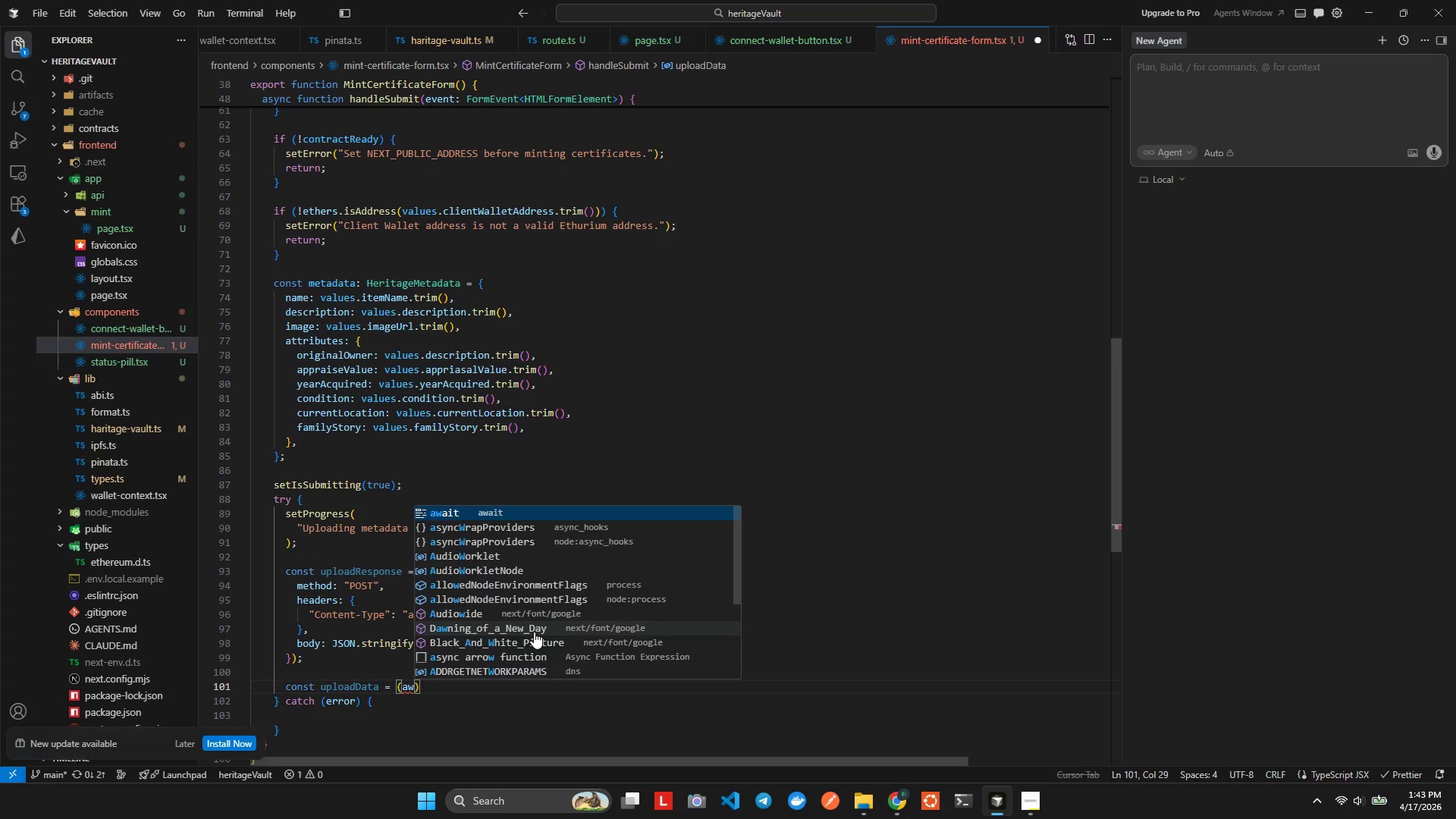 
key(Enter)
 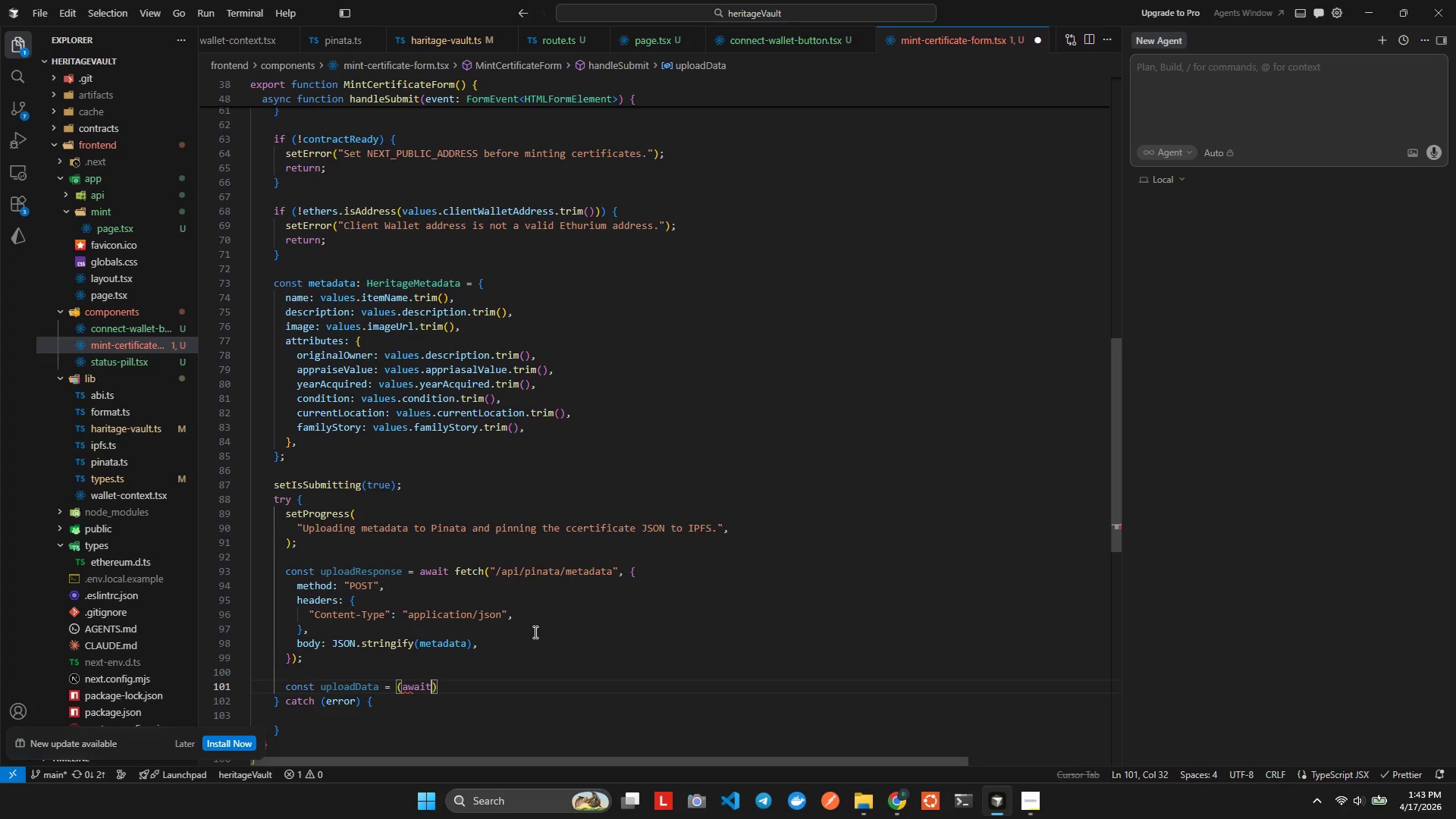 
type( uplad)
key(Backspace)
 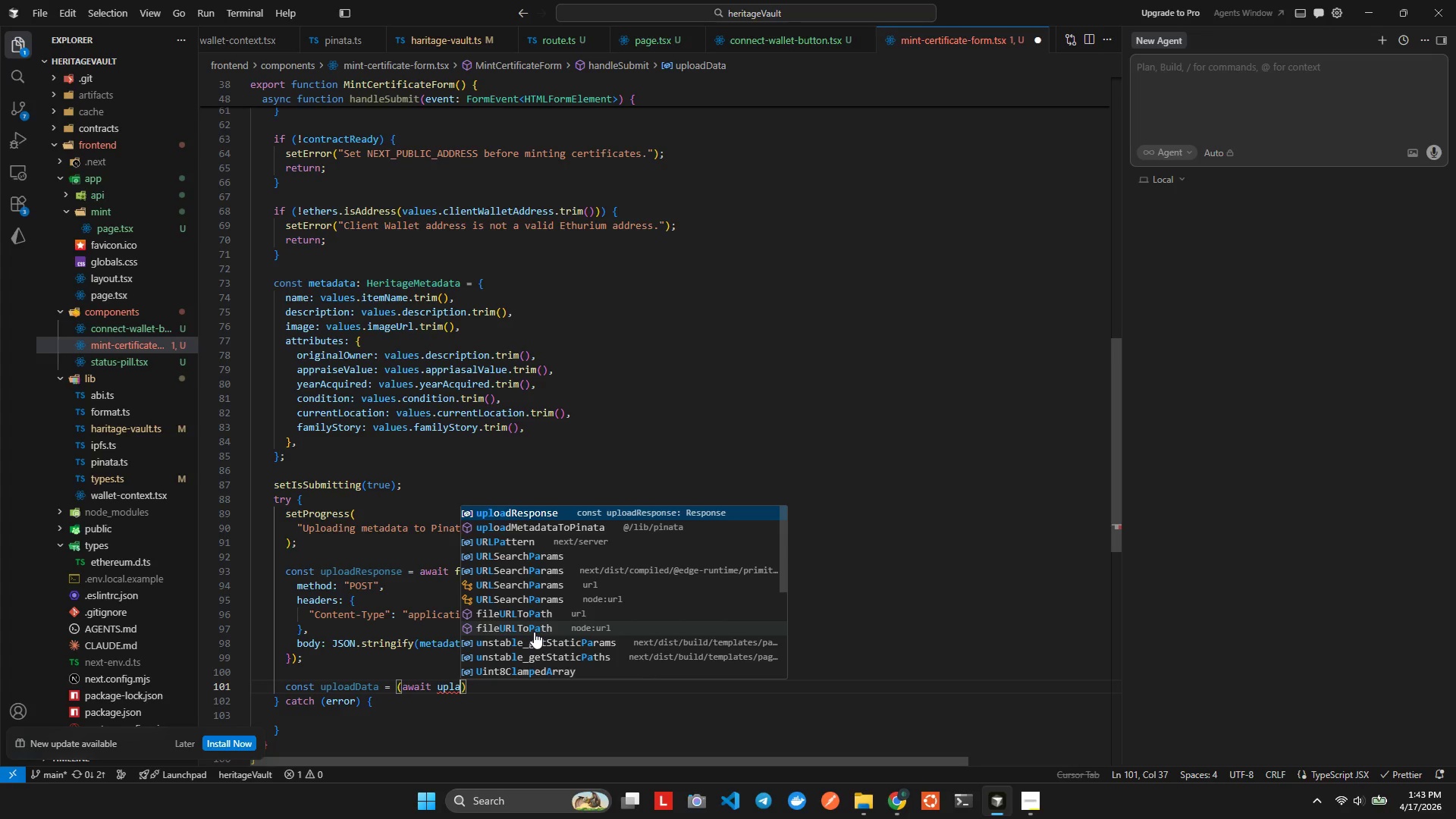 
key(Enter)
 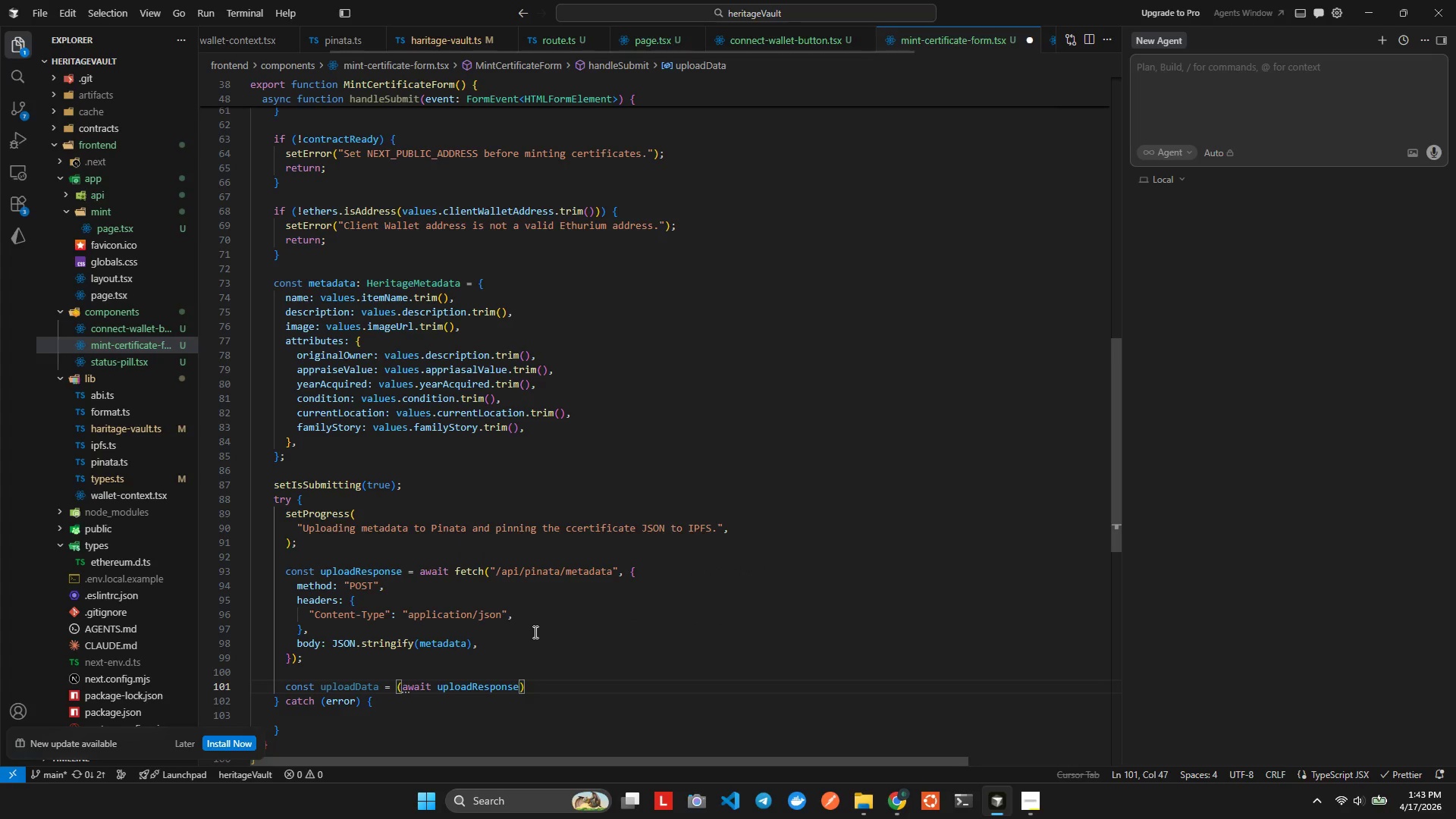 
type(.sn)
 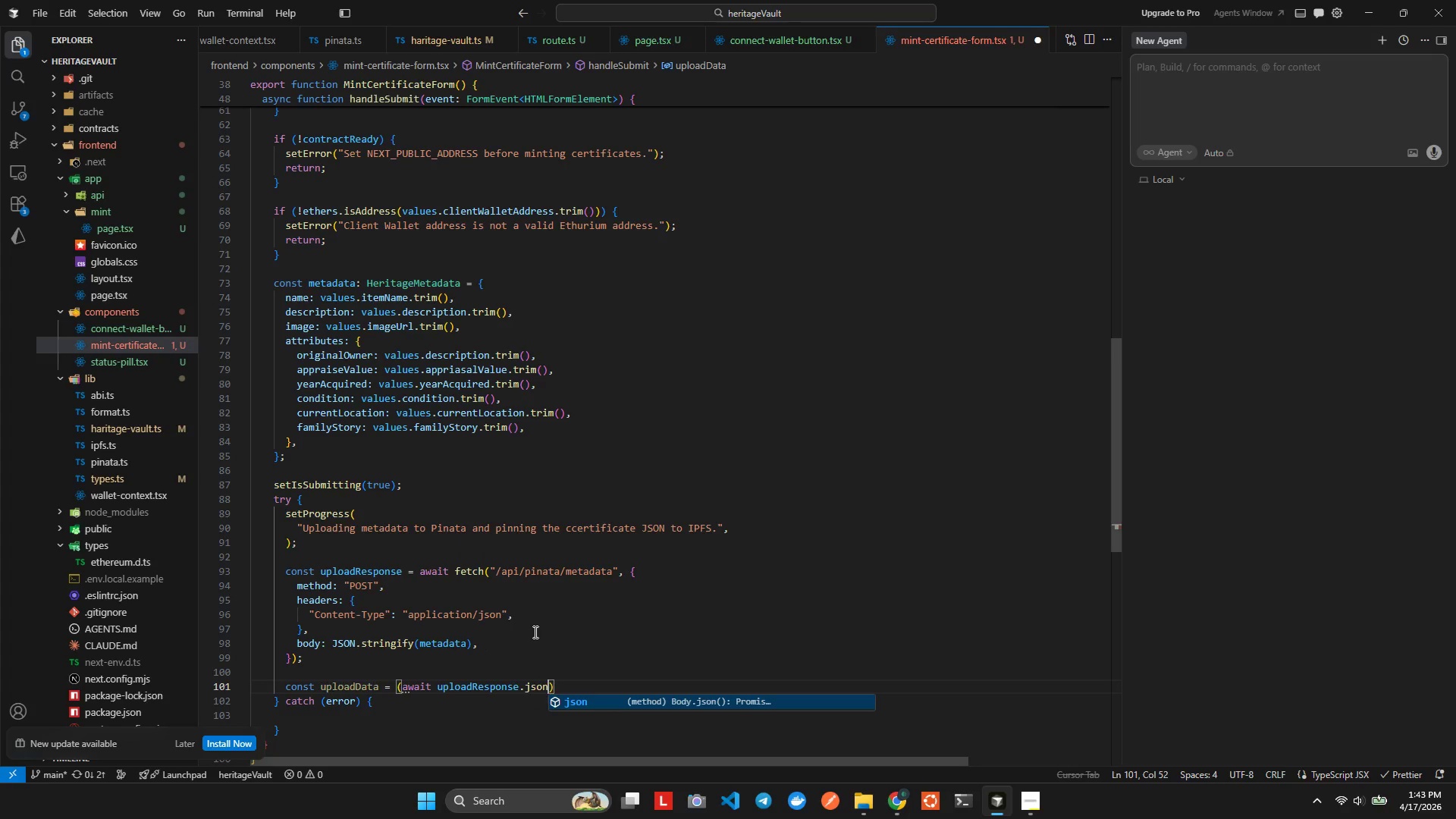 
hold_key(key=J, duration=0.34)
 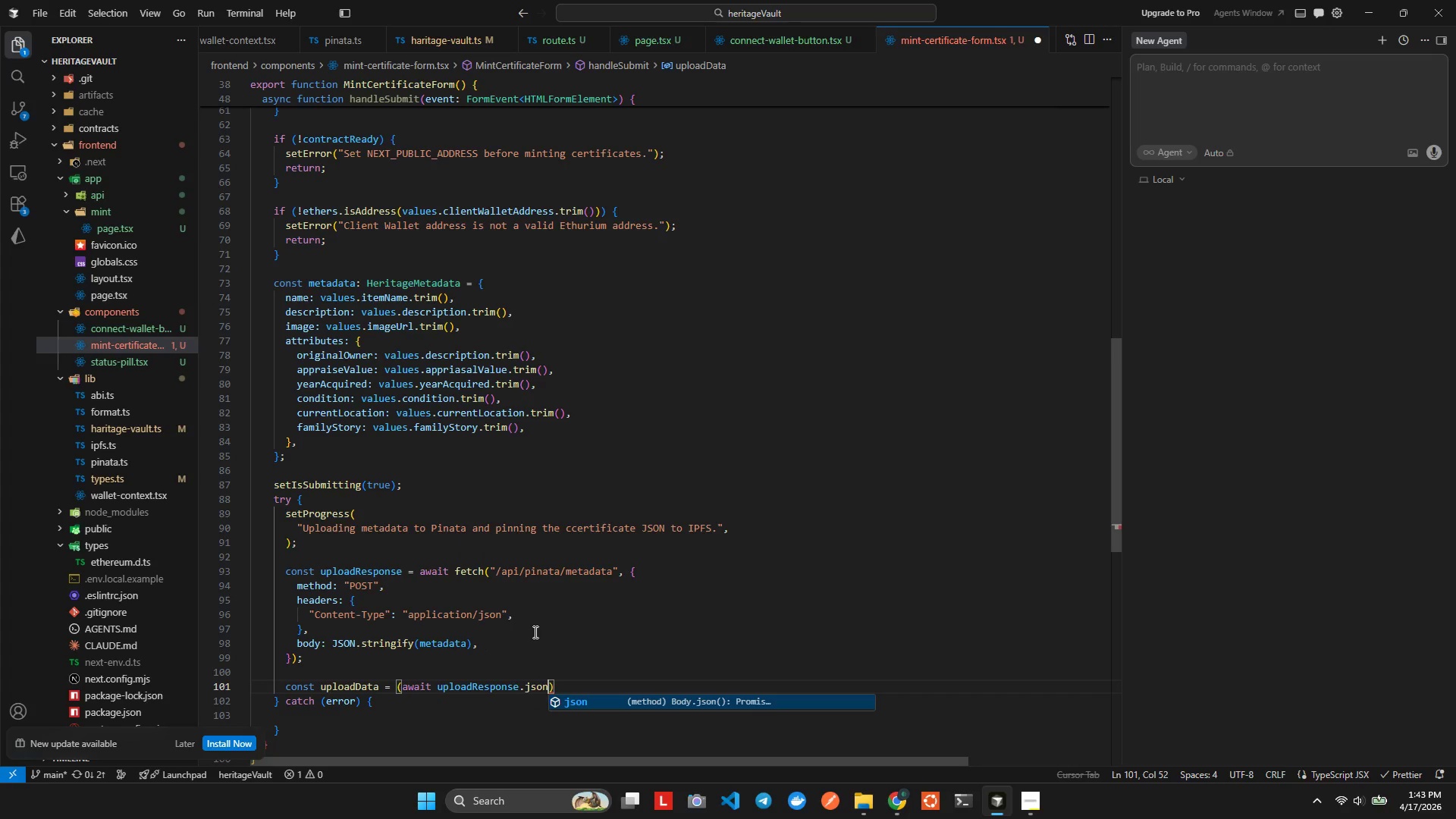 
hold_key(key=O, duration=0.39)
 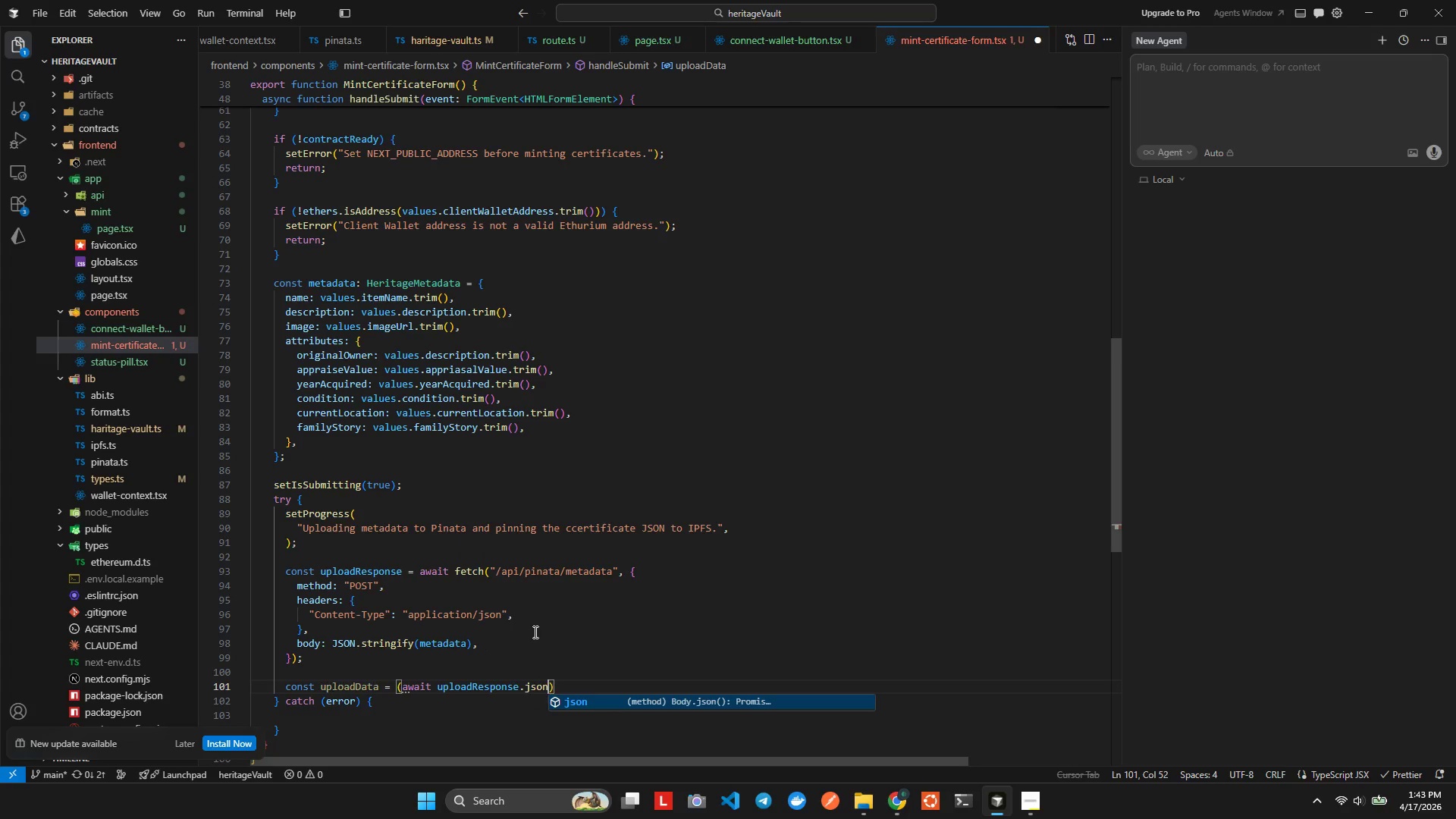 
key(Enter)
 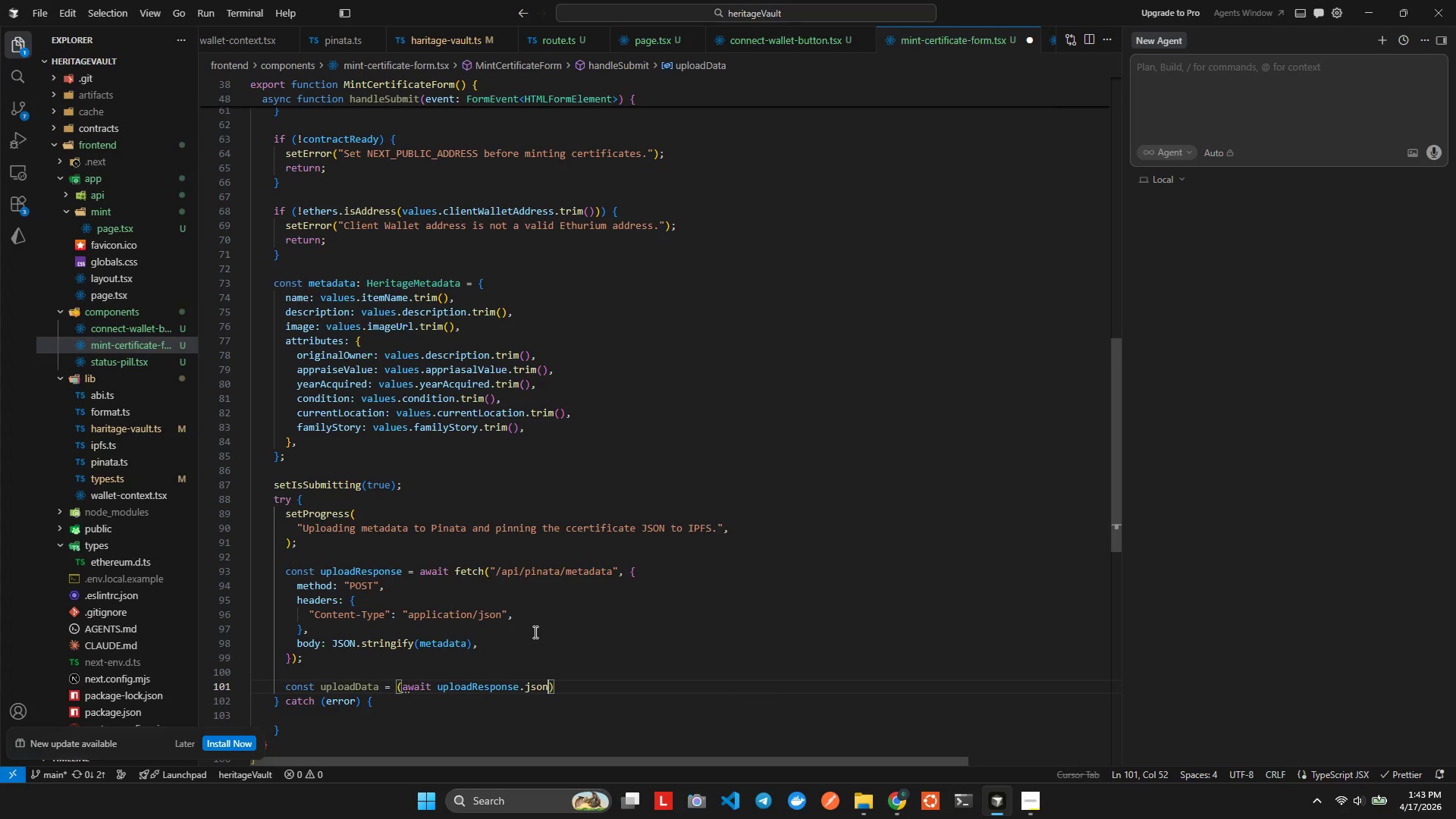 
type(())
 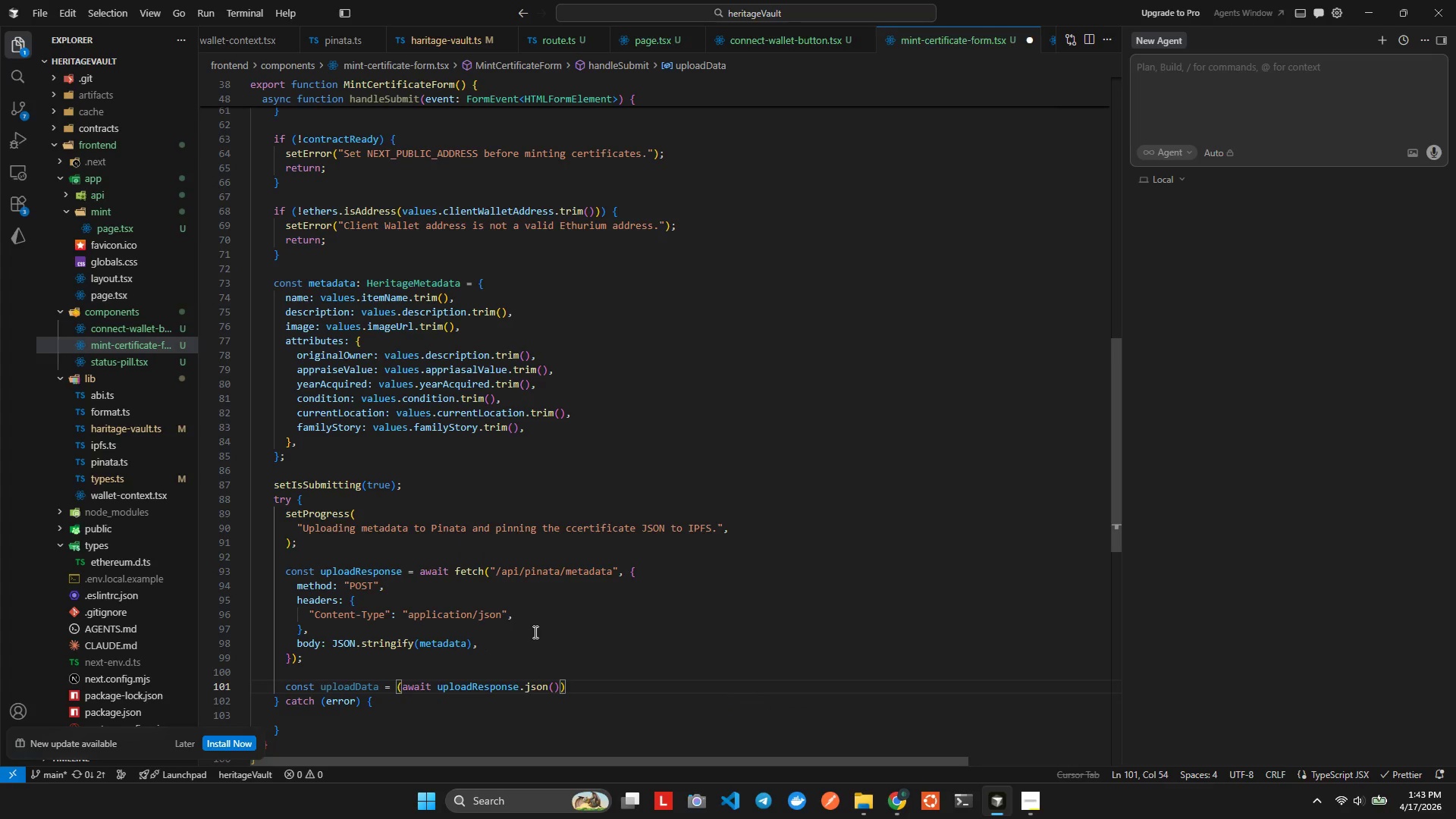 
key(ArrowRight)
 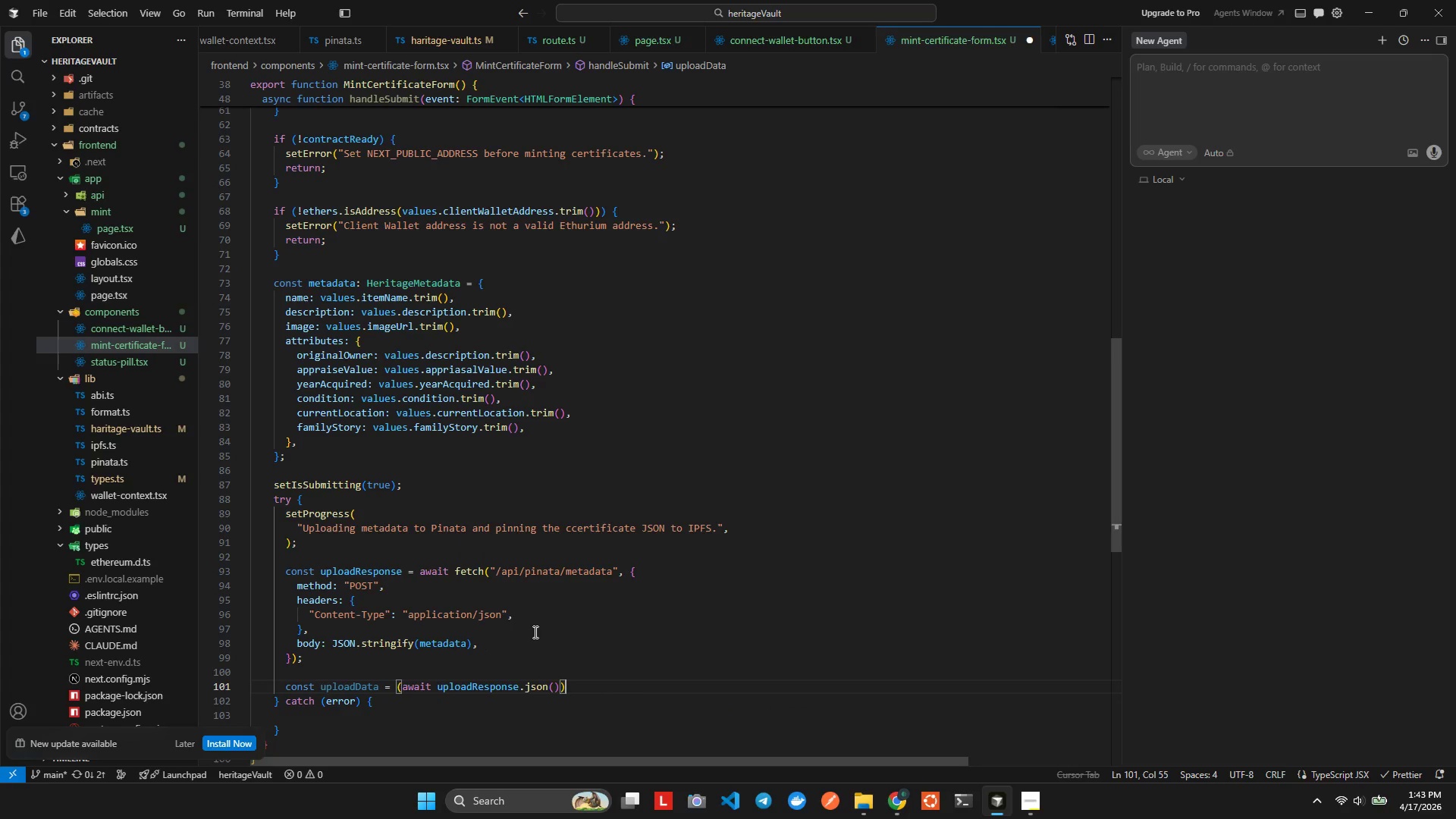 
type( as |)
 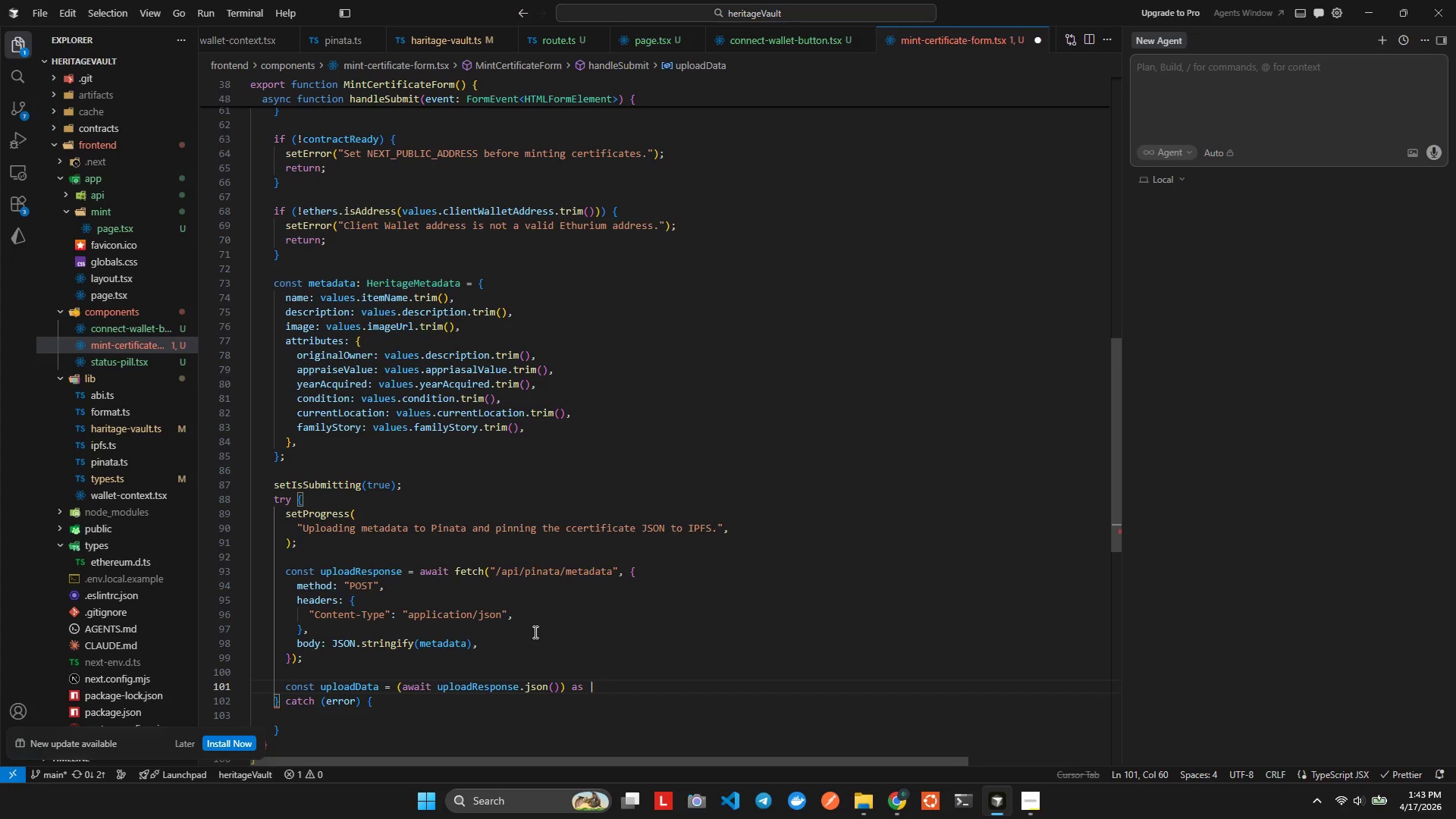 
type({er)
 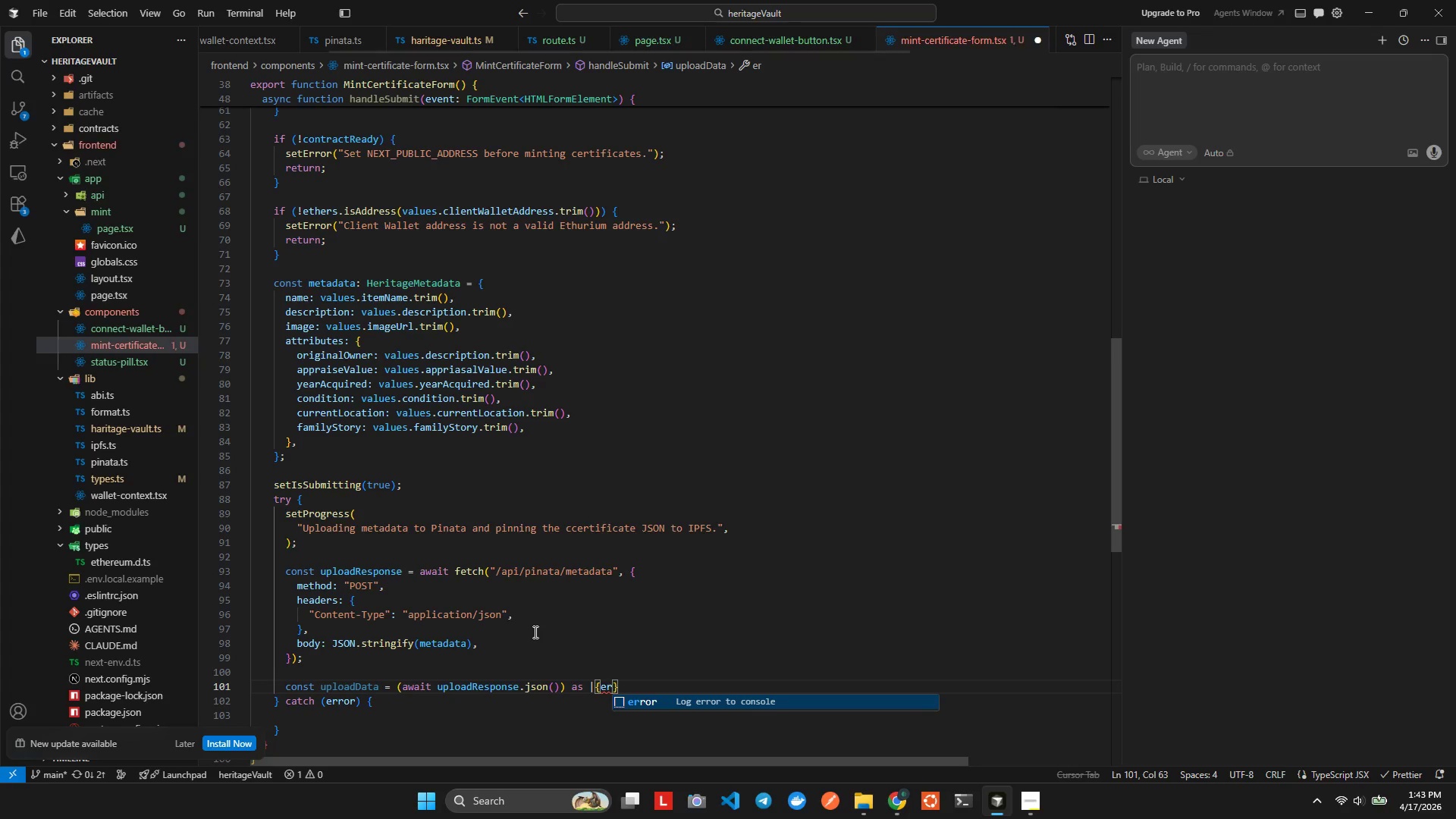 
key(Enter)
 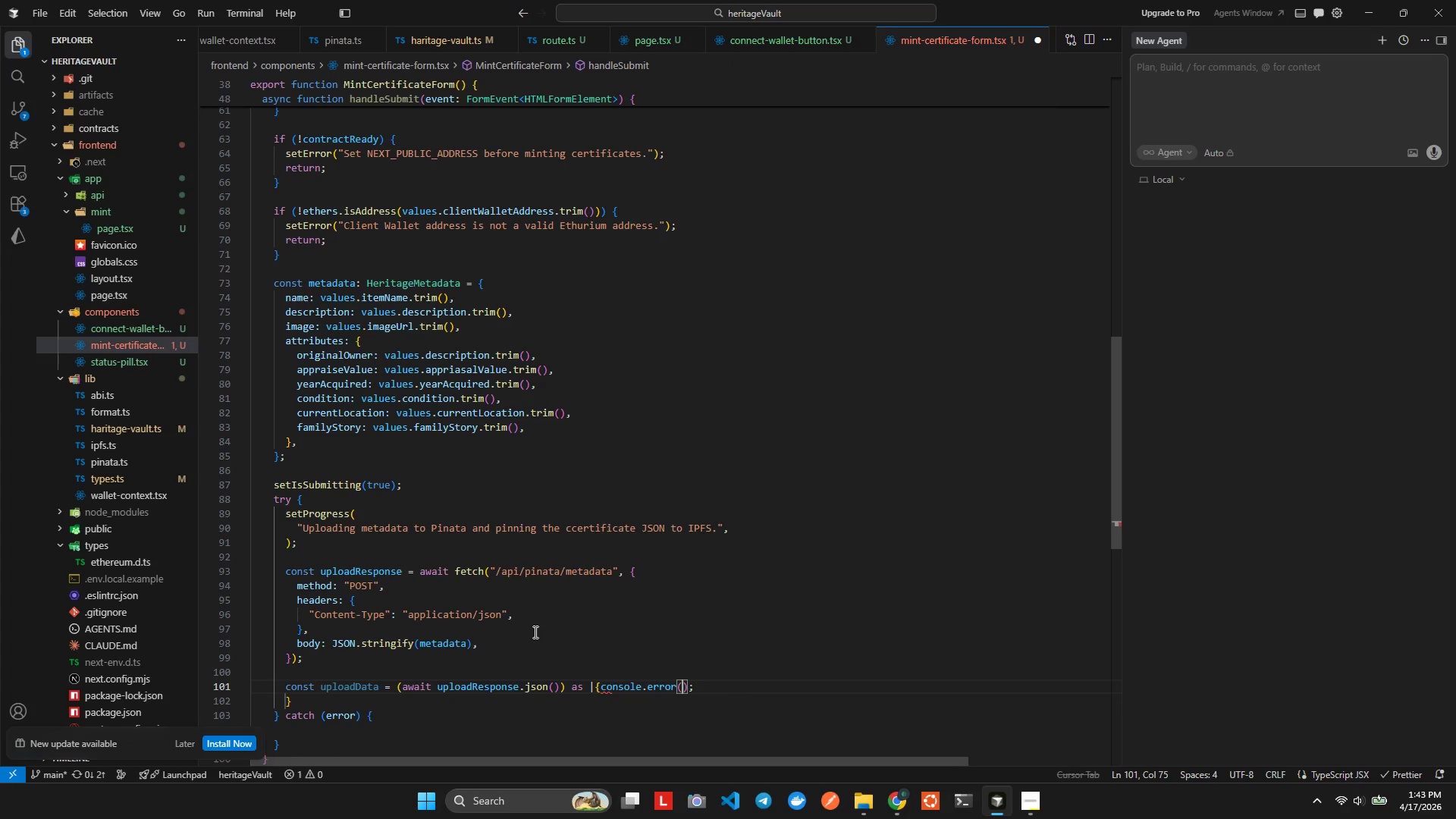 
key(Control+ControlLeft)
 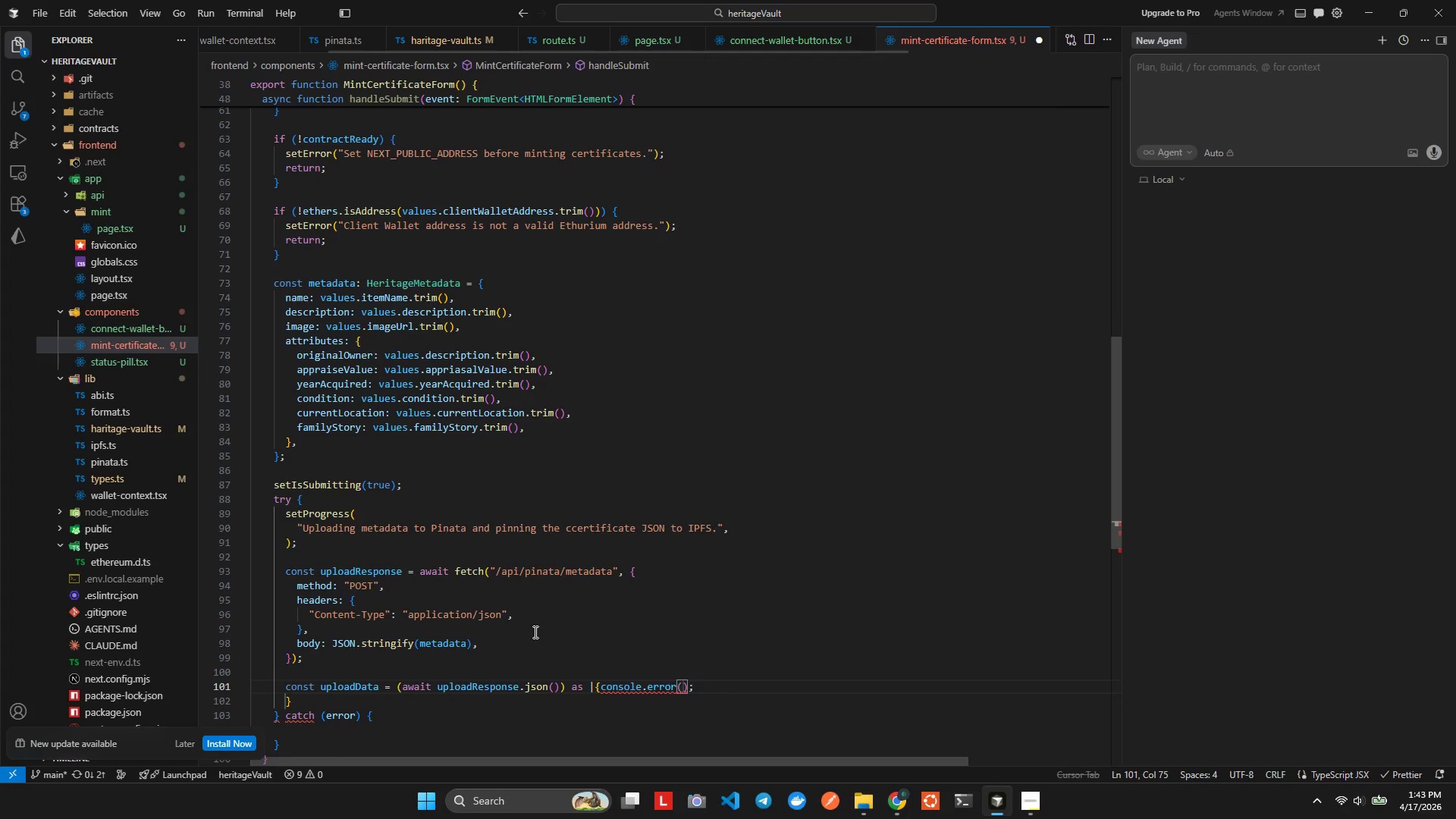 
key(Control+Z)
 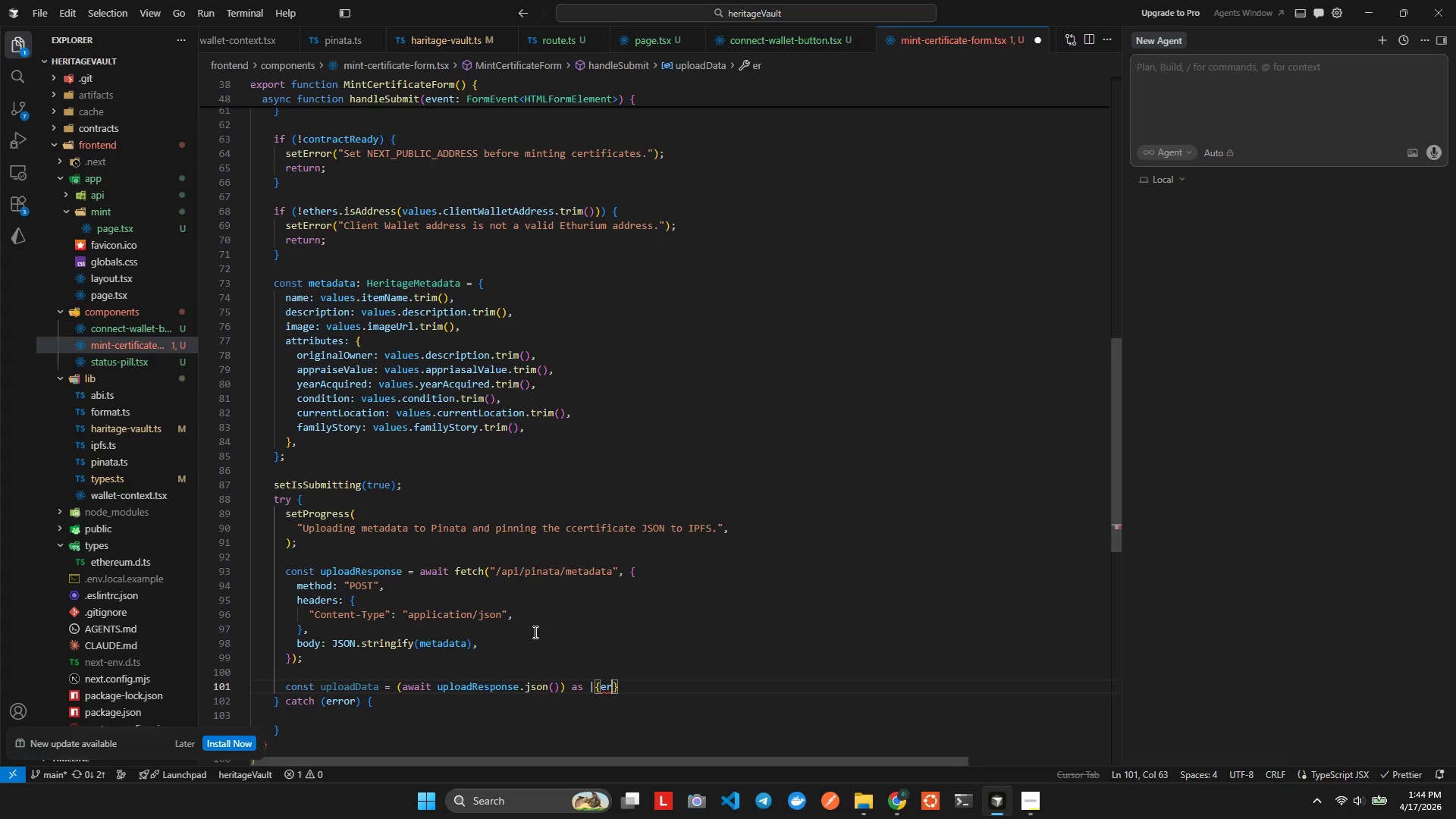 
wait(5.56)
 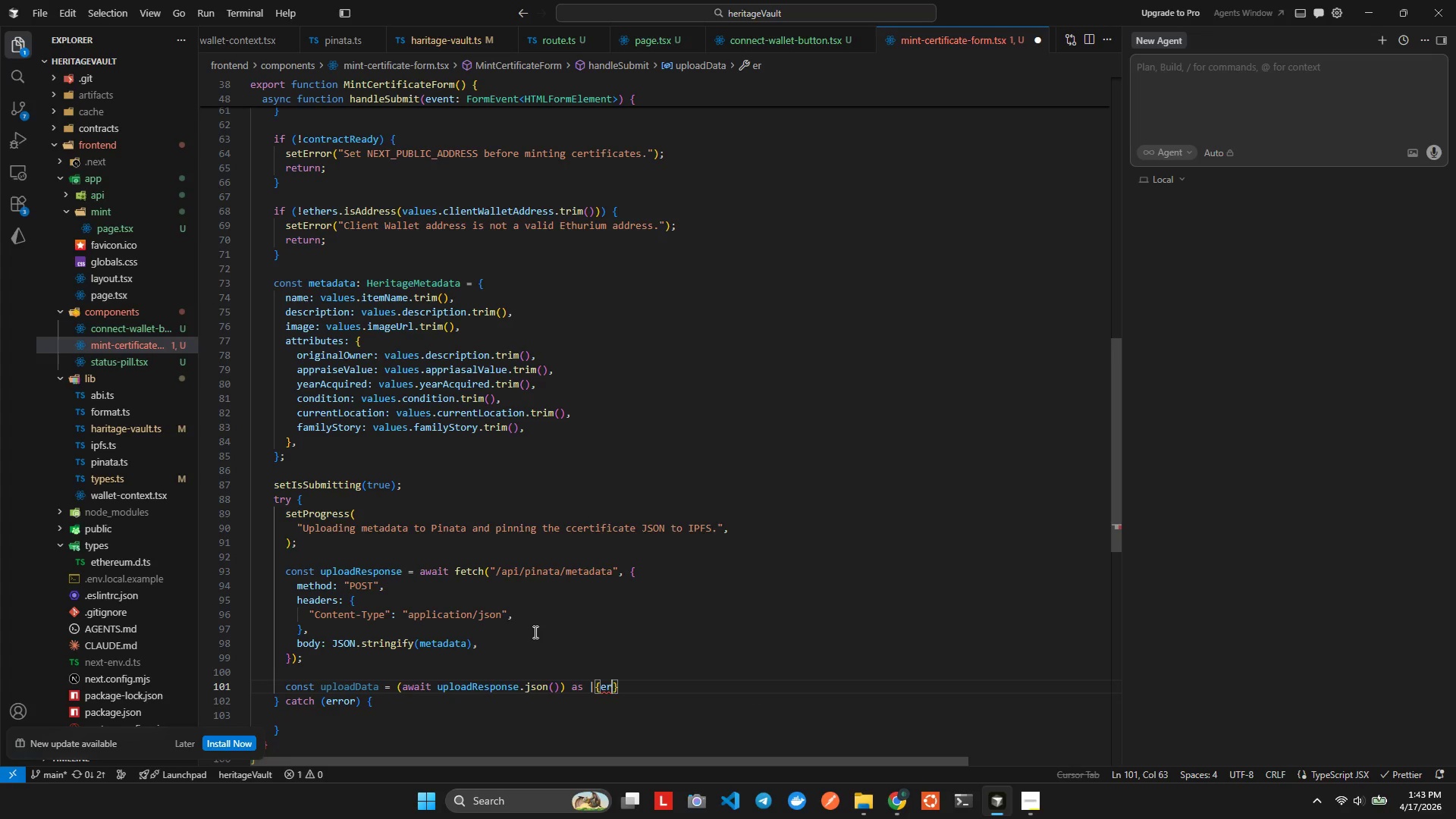 
type(ror)
 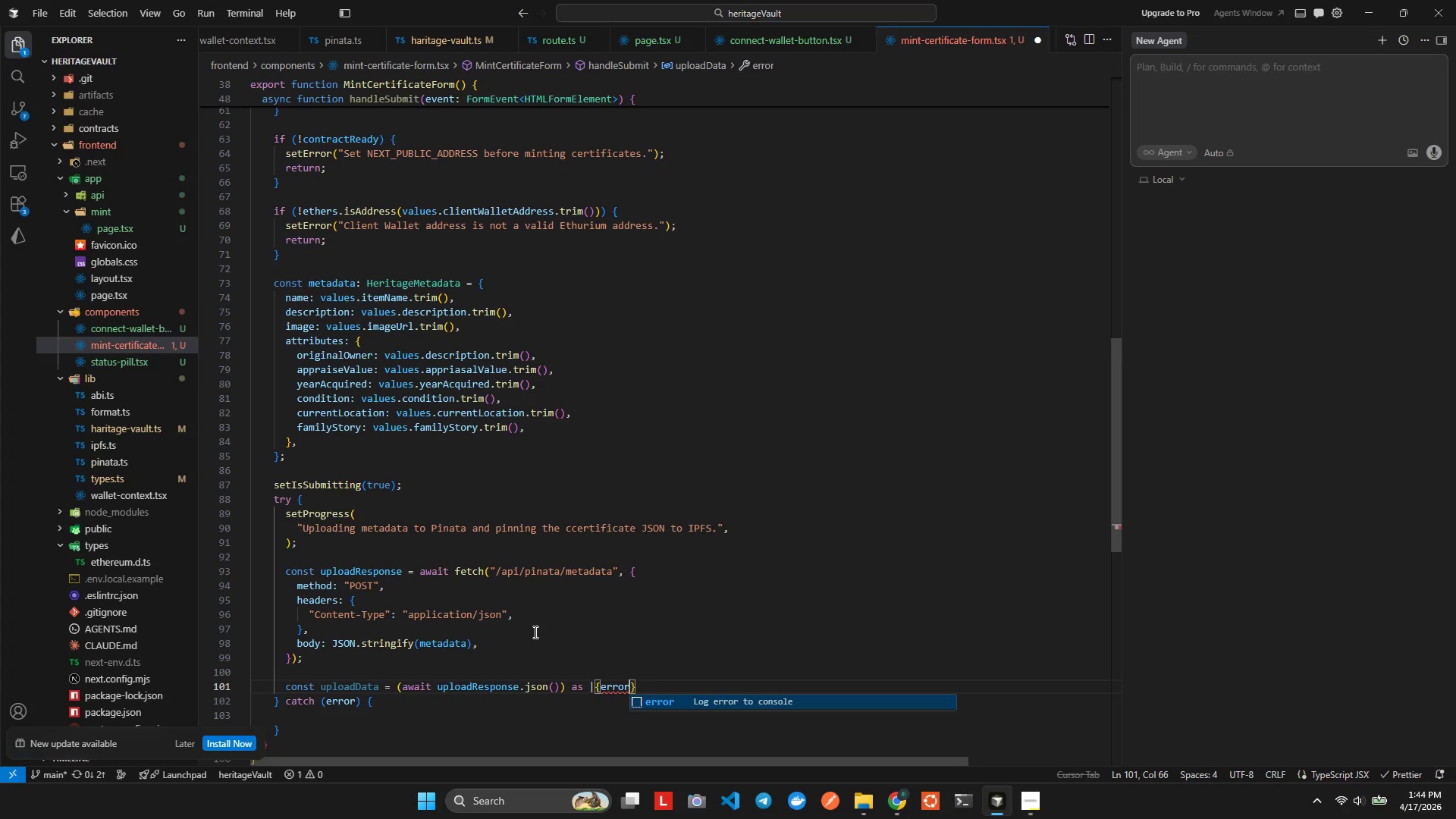 
wait(5.34)
 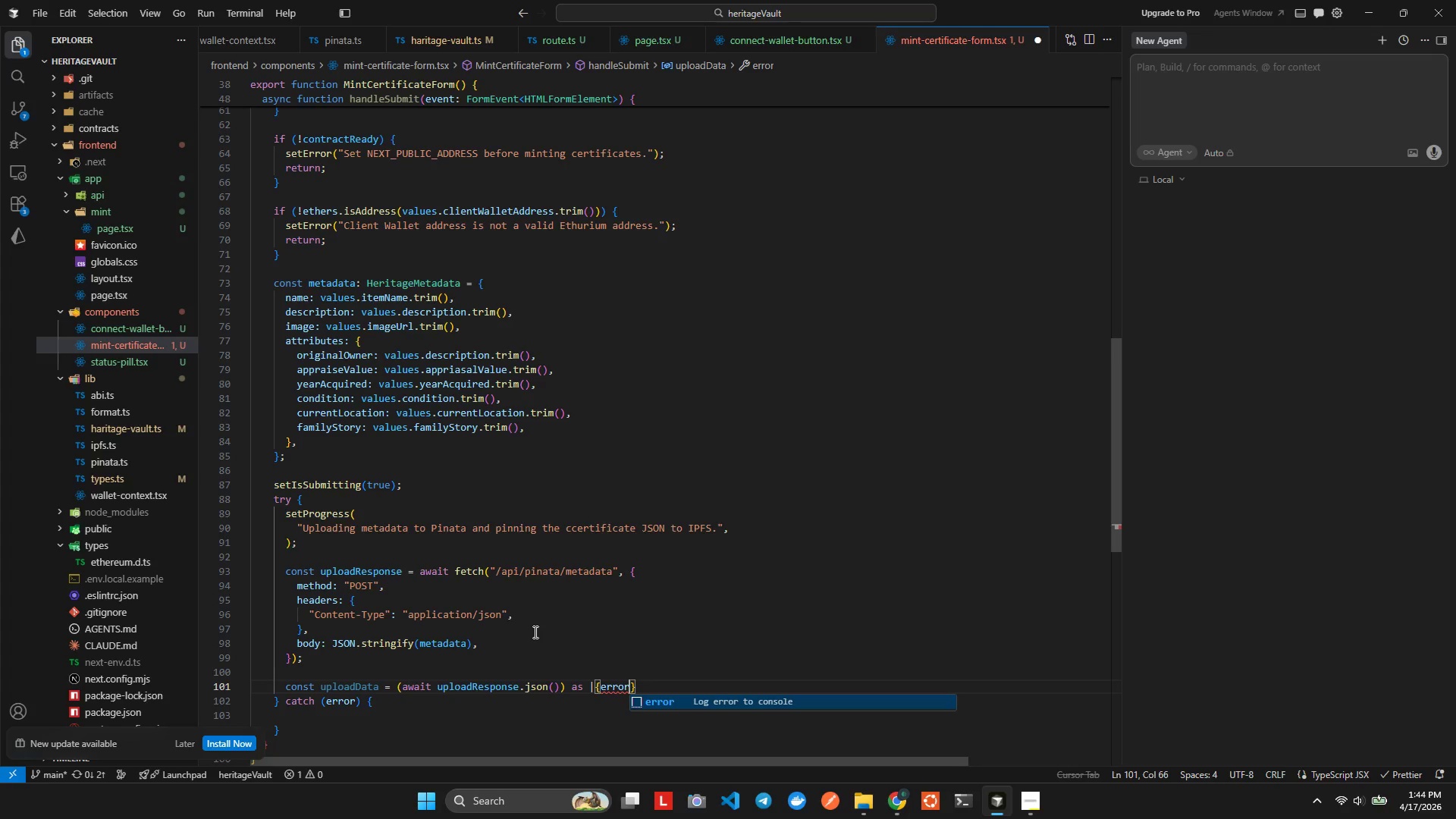 
type(?: string)
 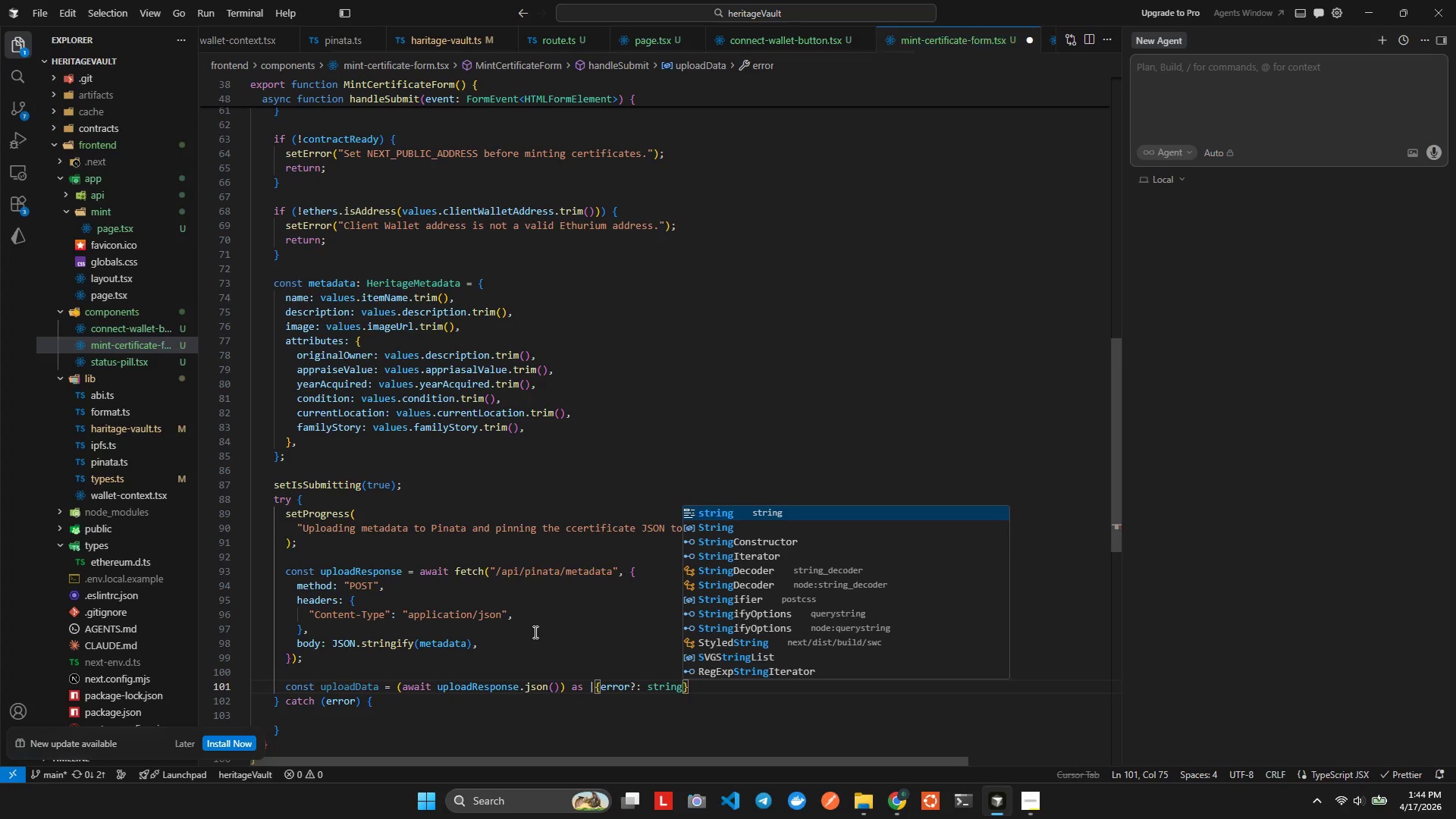 
type(; gatewayURL)
key(Backspace)
key(Backspace)
type(rl)
key(Backspace)
type(Url:)
 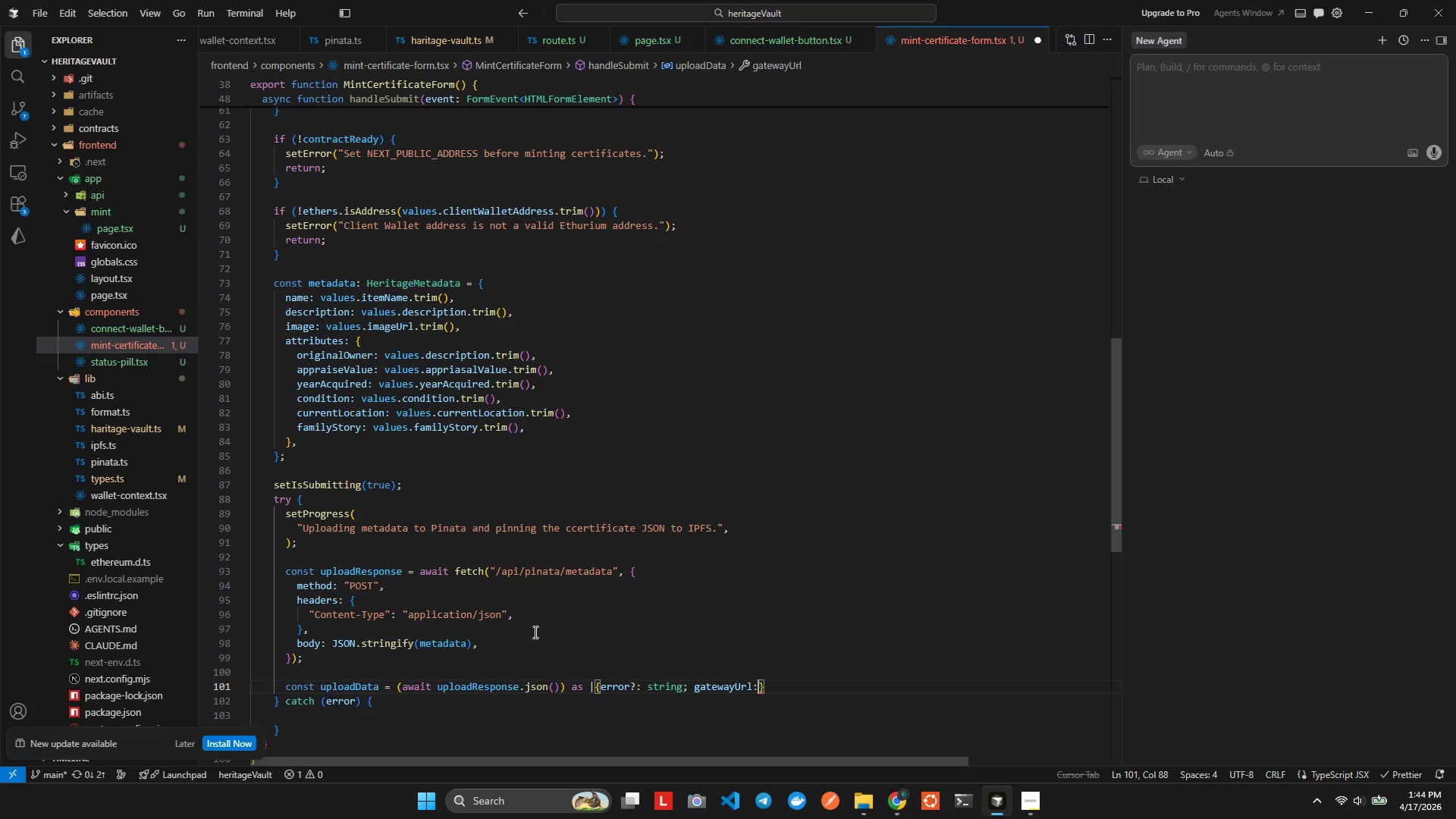 
key(ArrowLeft)
 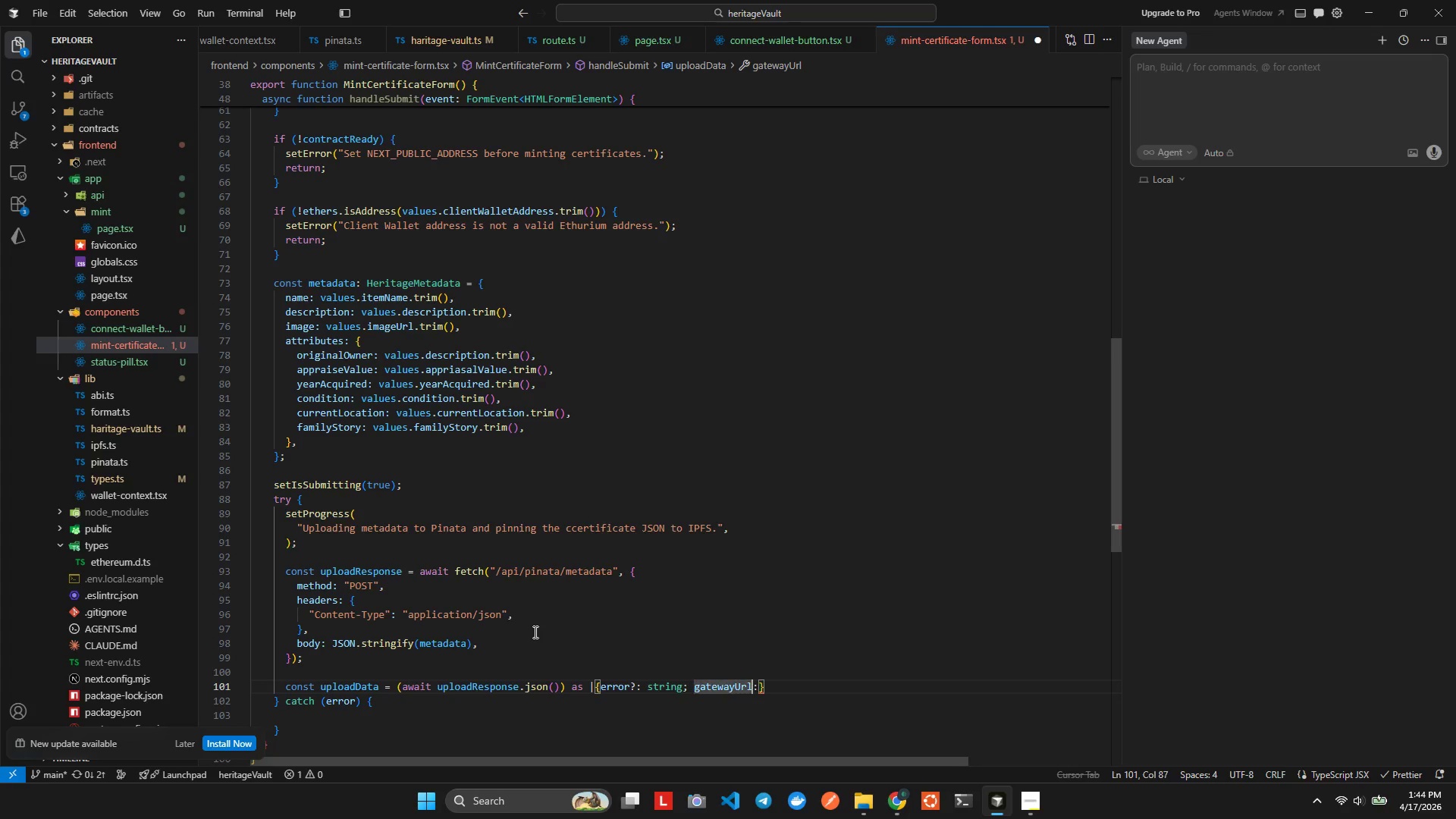 
key(Shift+Slash)
 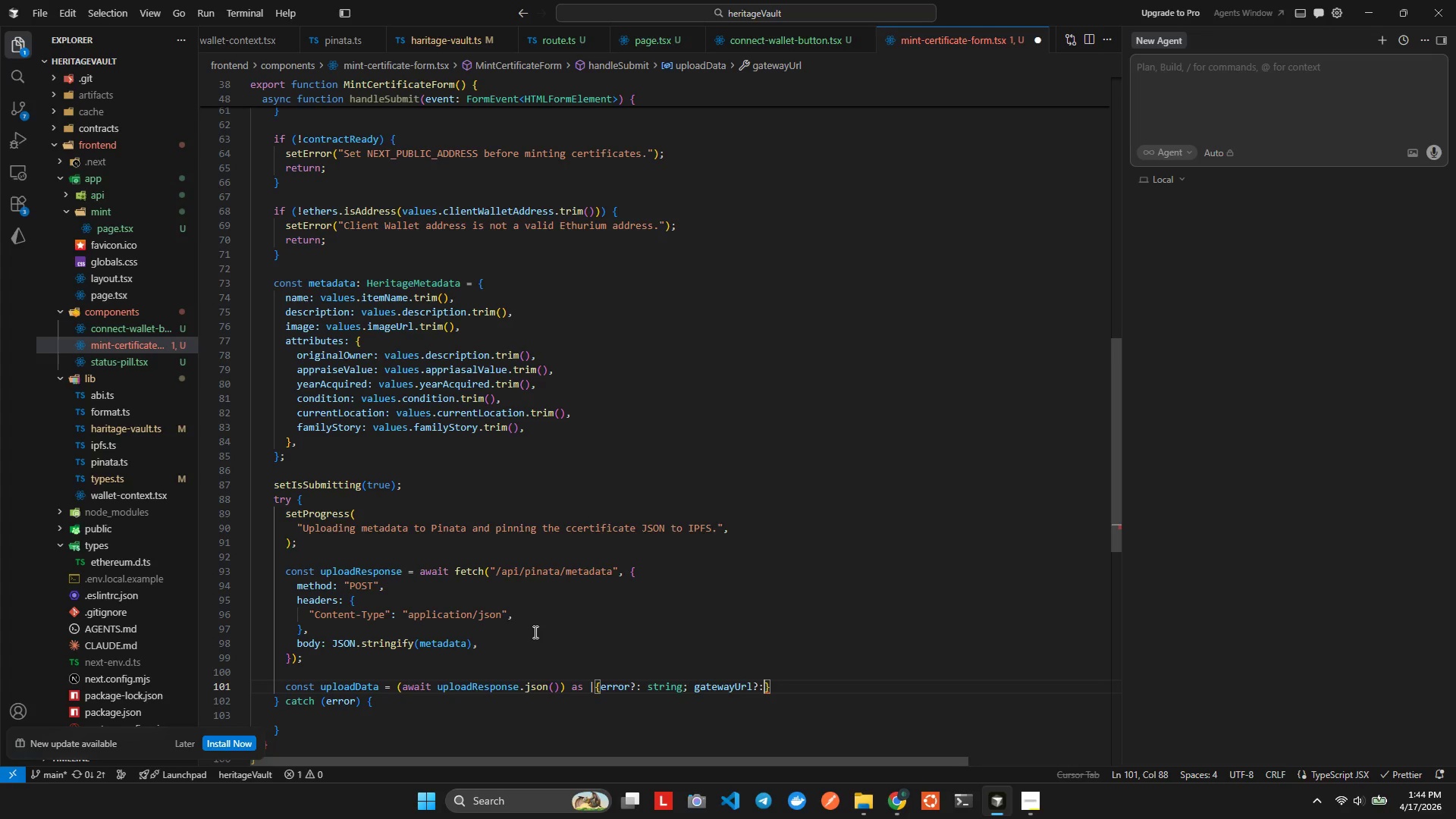 
key(ArrowRight)
 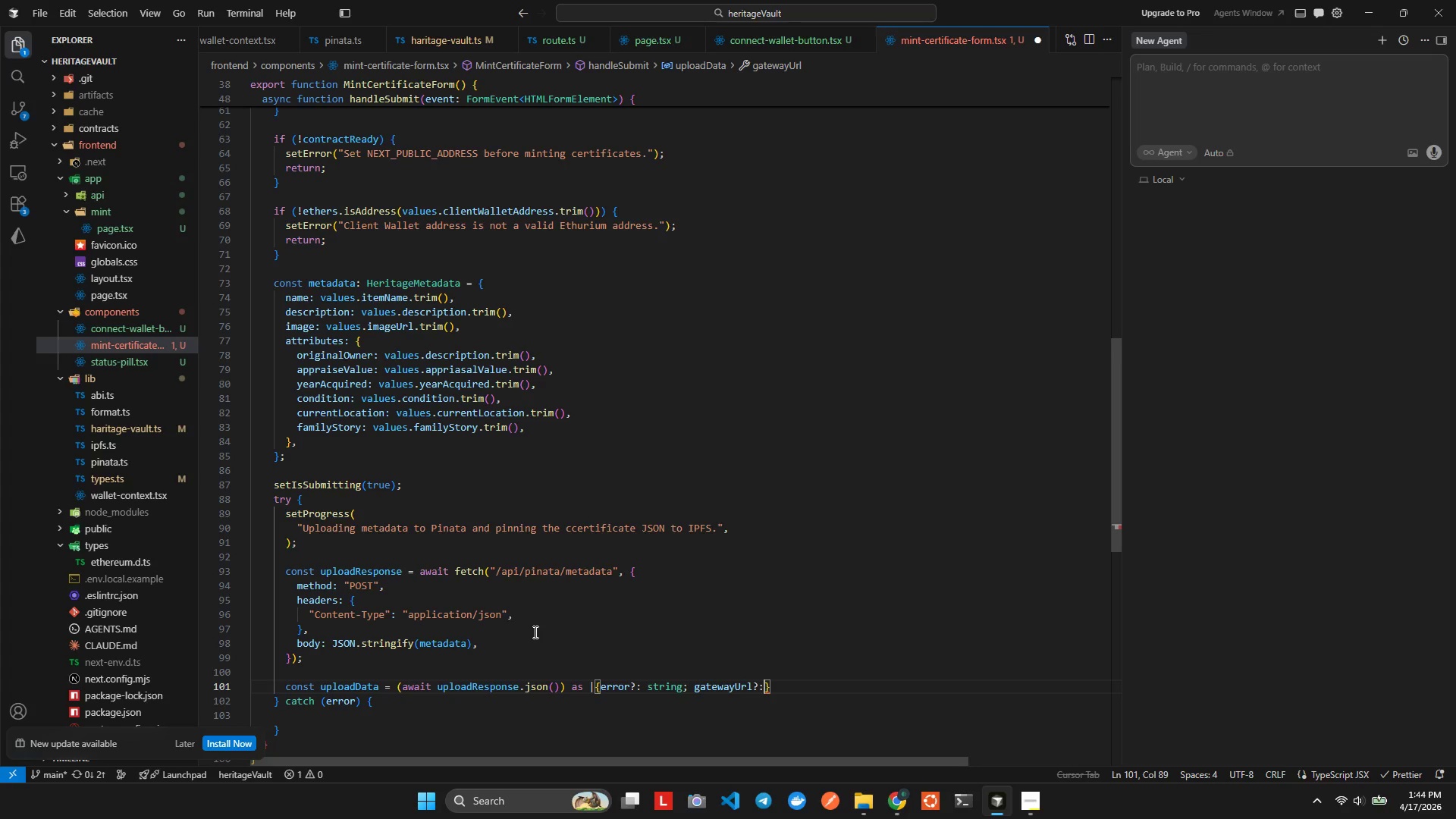 
type(string)
 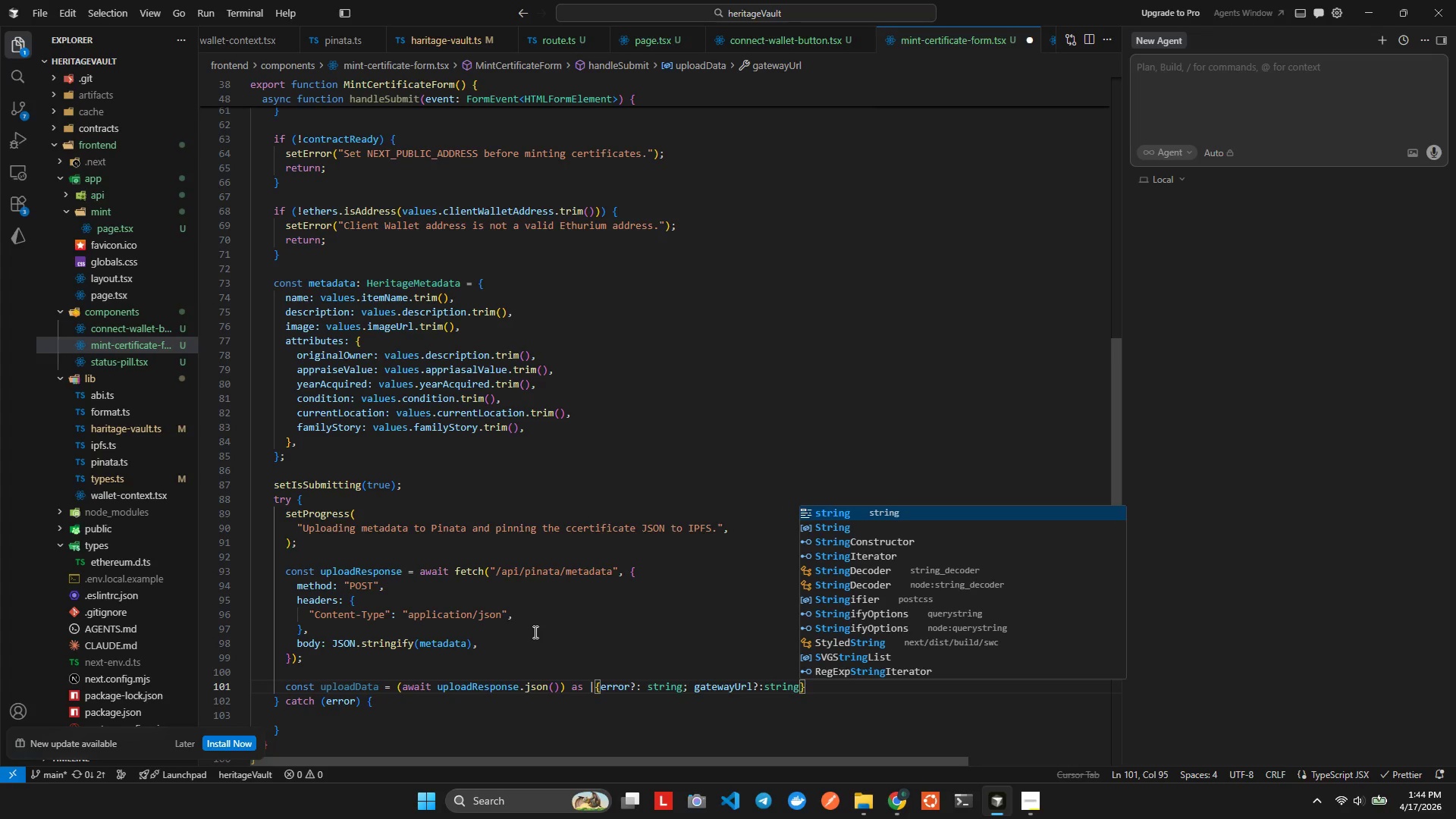 
type(; ipfsUR)
key(Backspace)
type(ri?: stringF)
 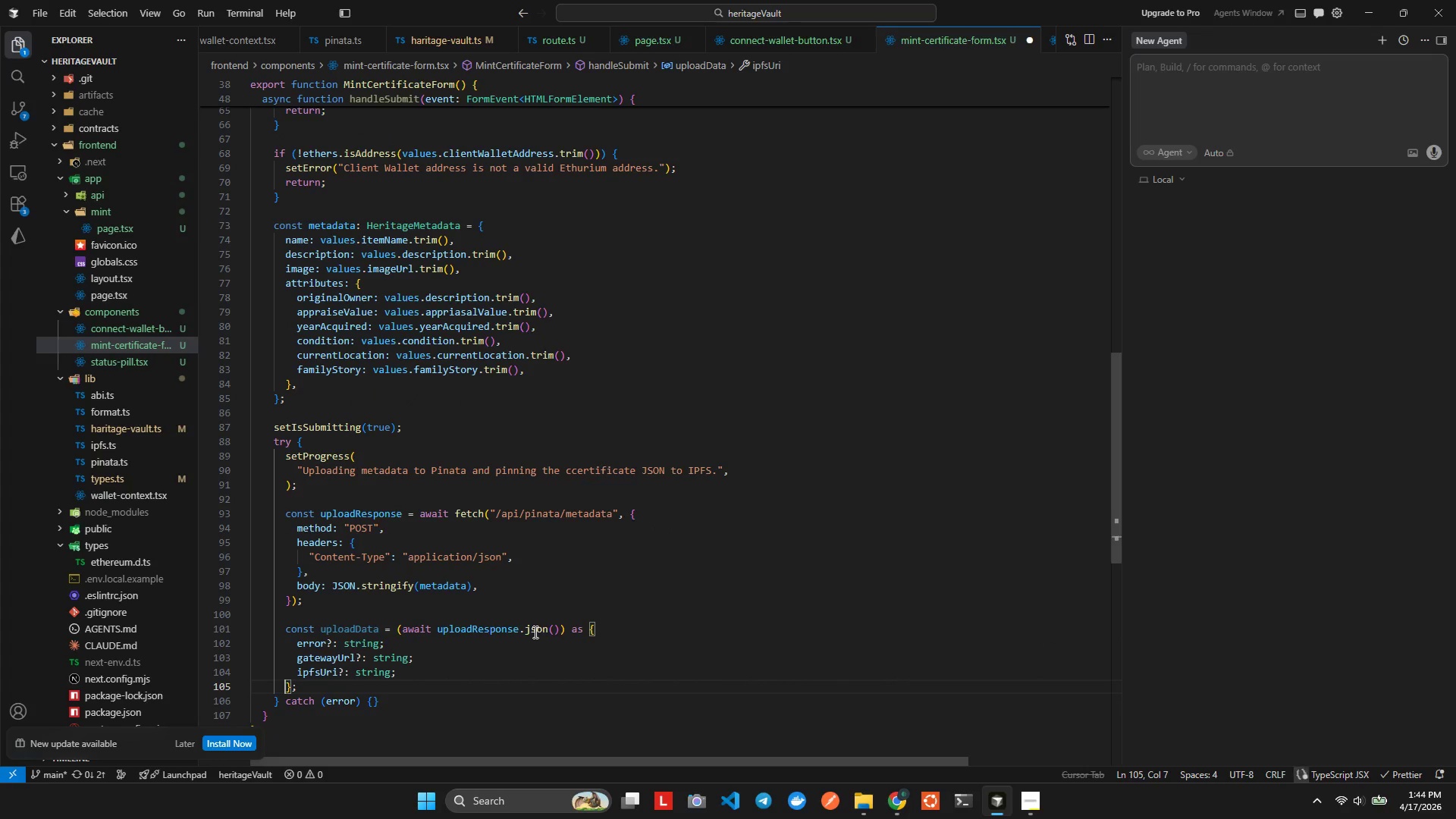 
 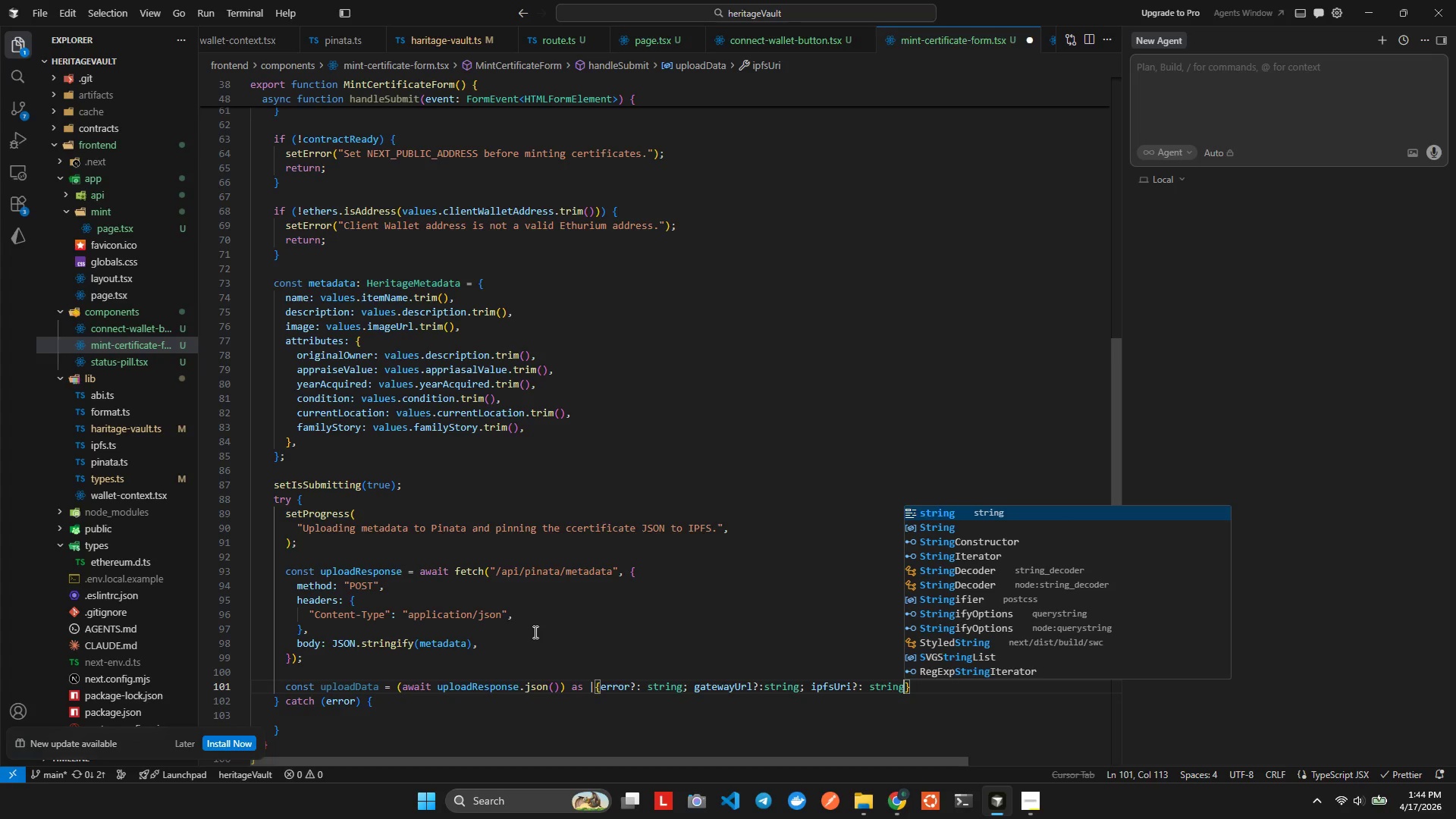 
hold_key(key=AltLeft, duration=0.66)
 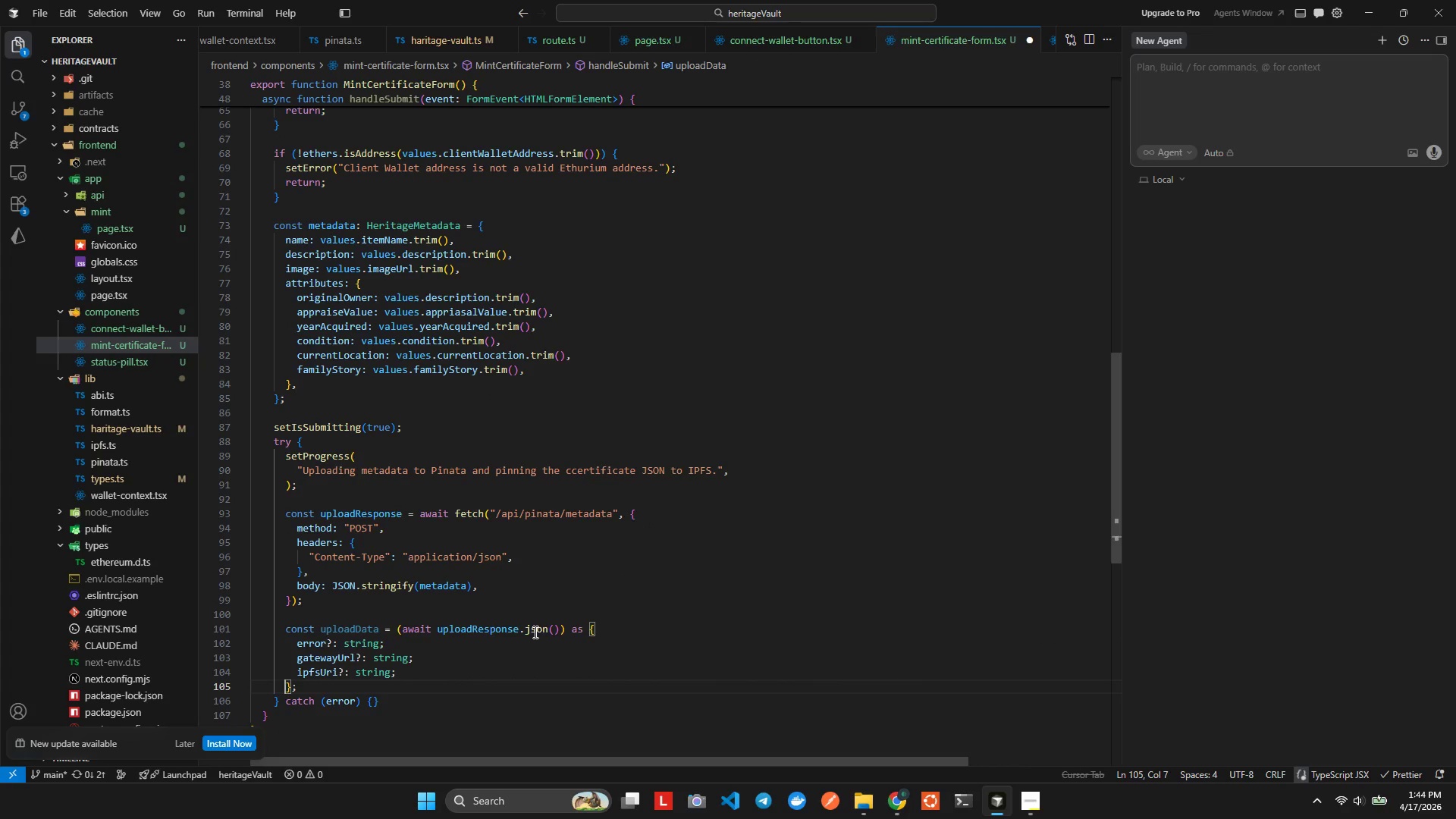 
key(ArrowRight)
 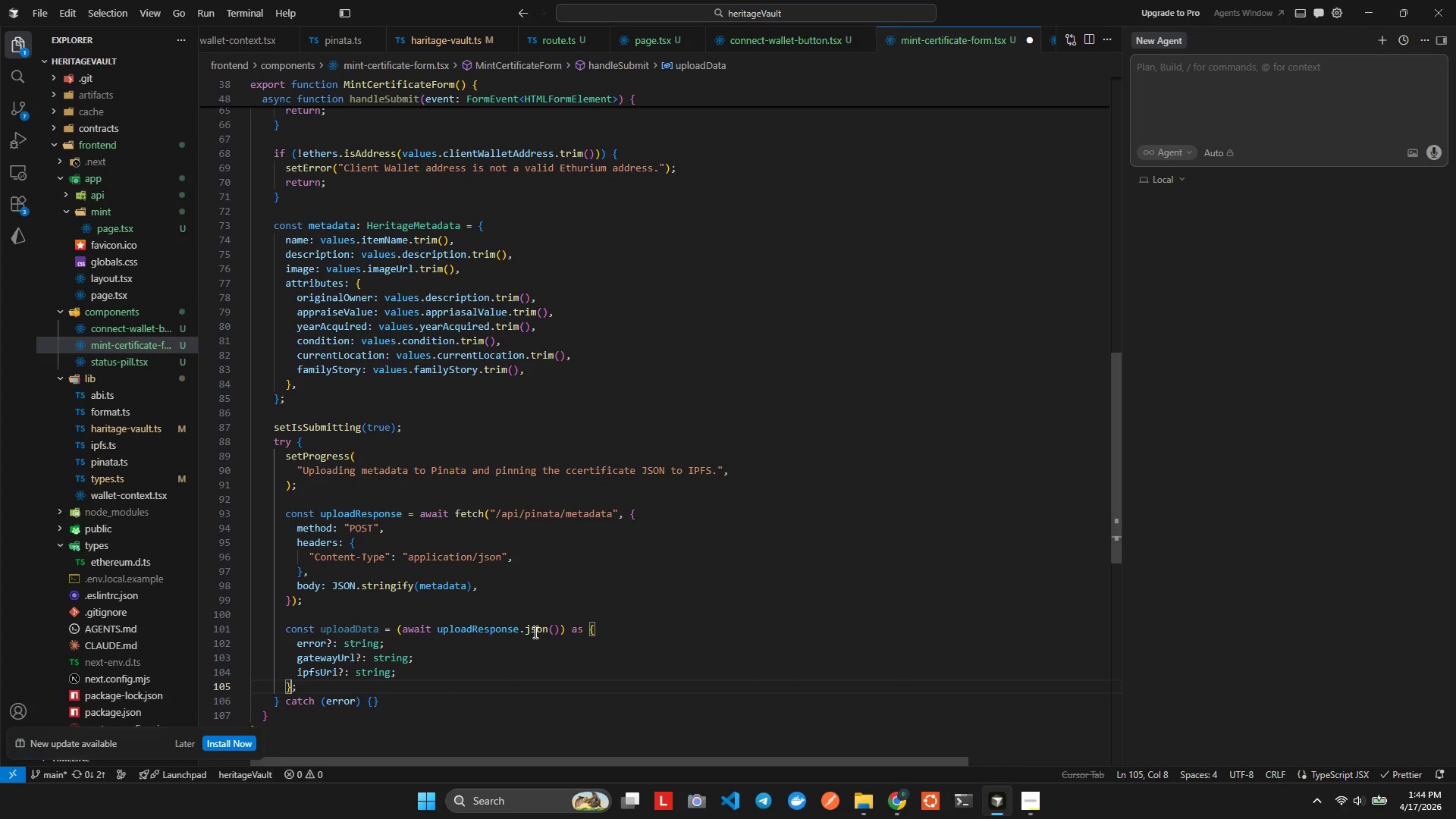 
type(|undefine)
 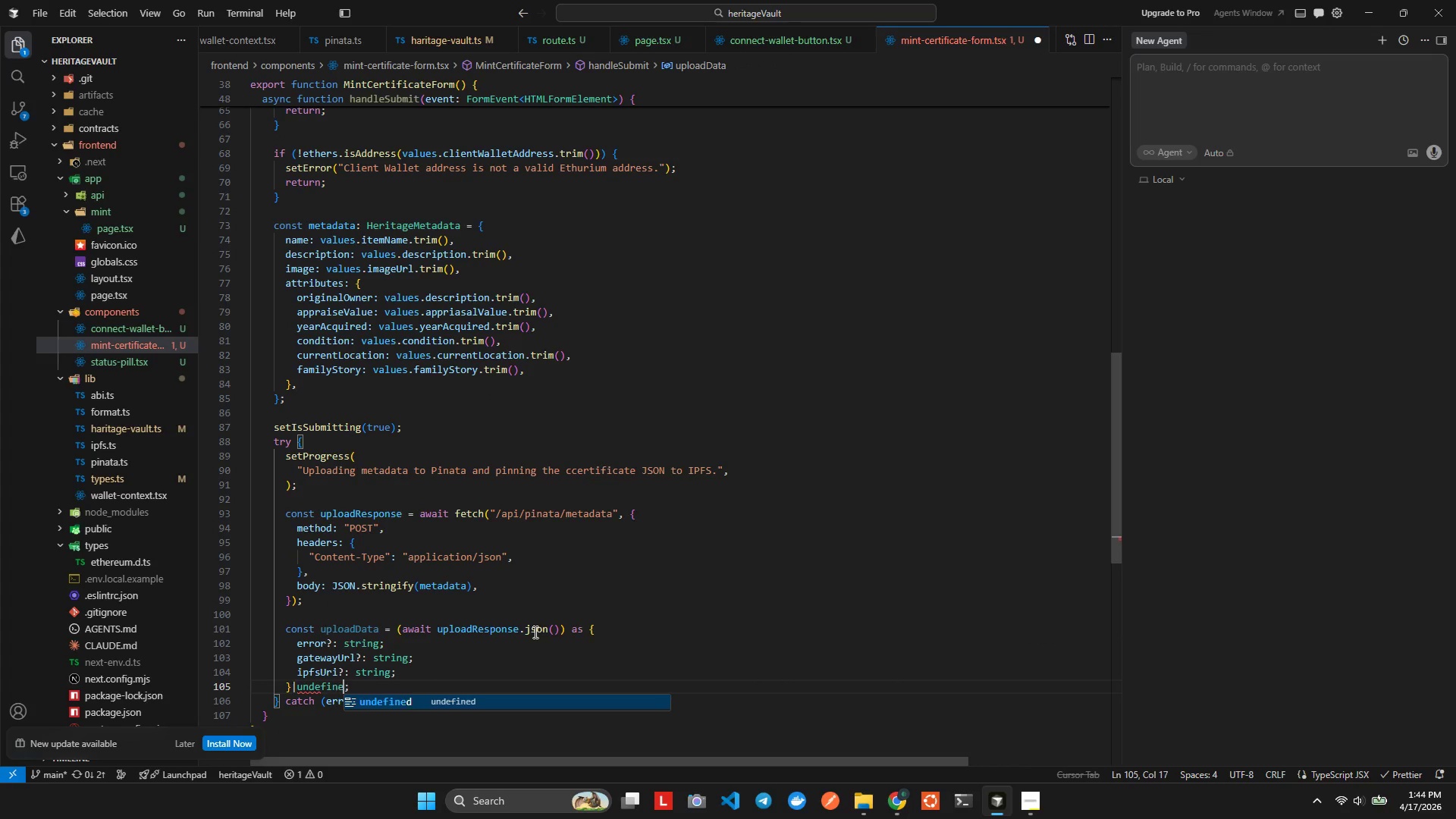 
key(Enter)
 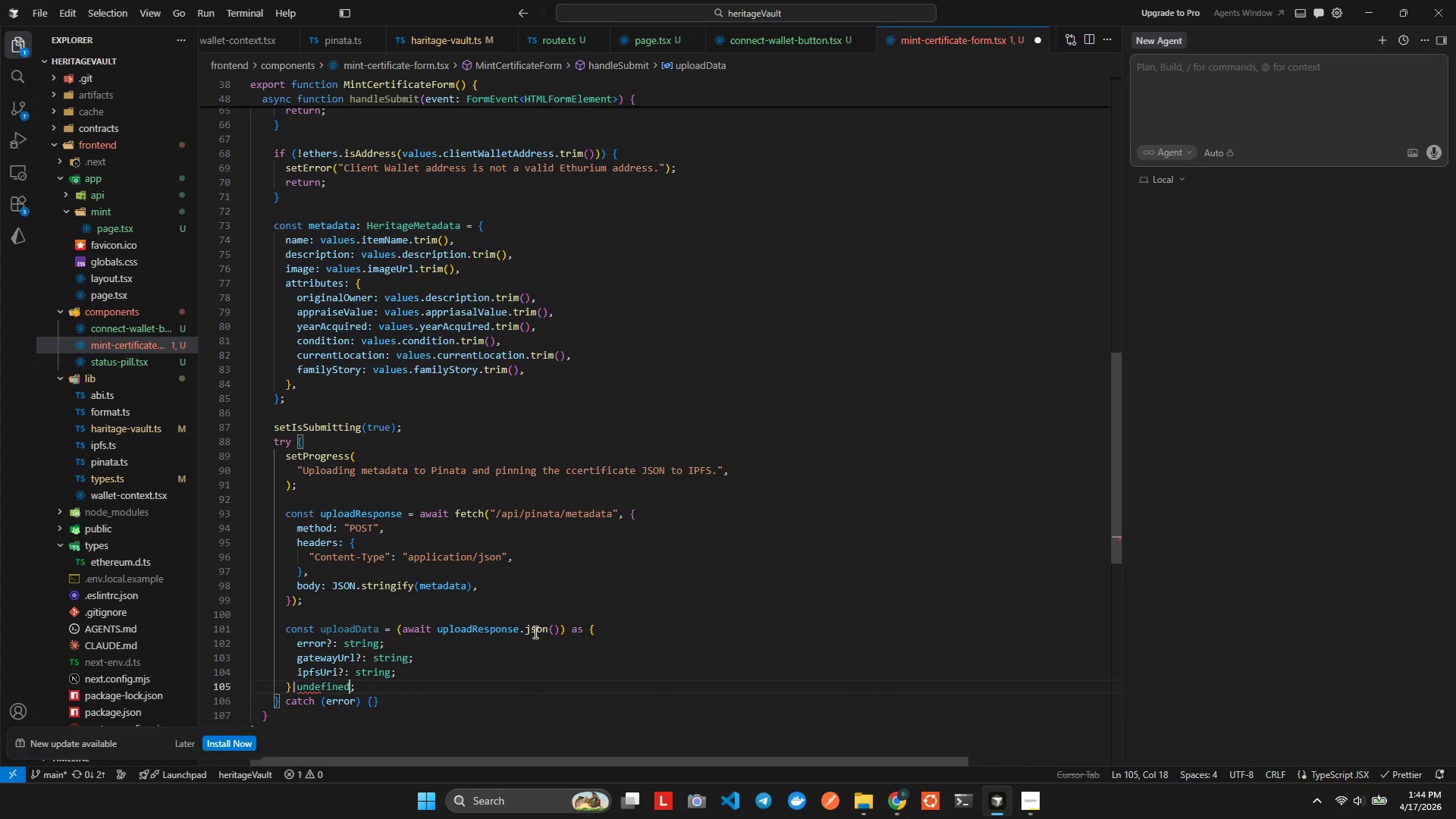 
key(Alt+AltLeft)
 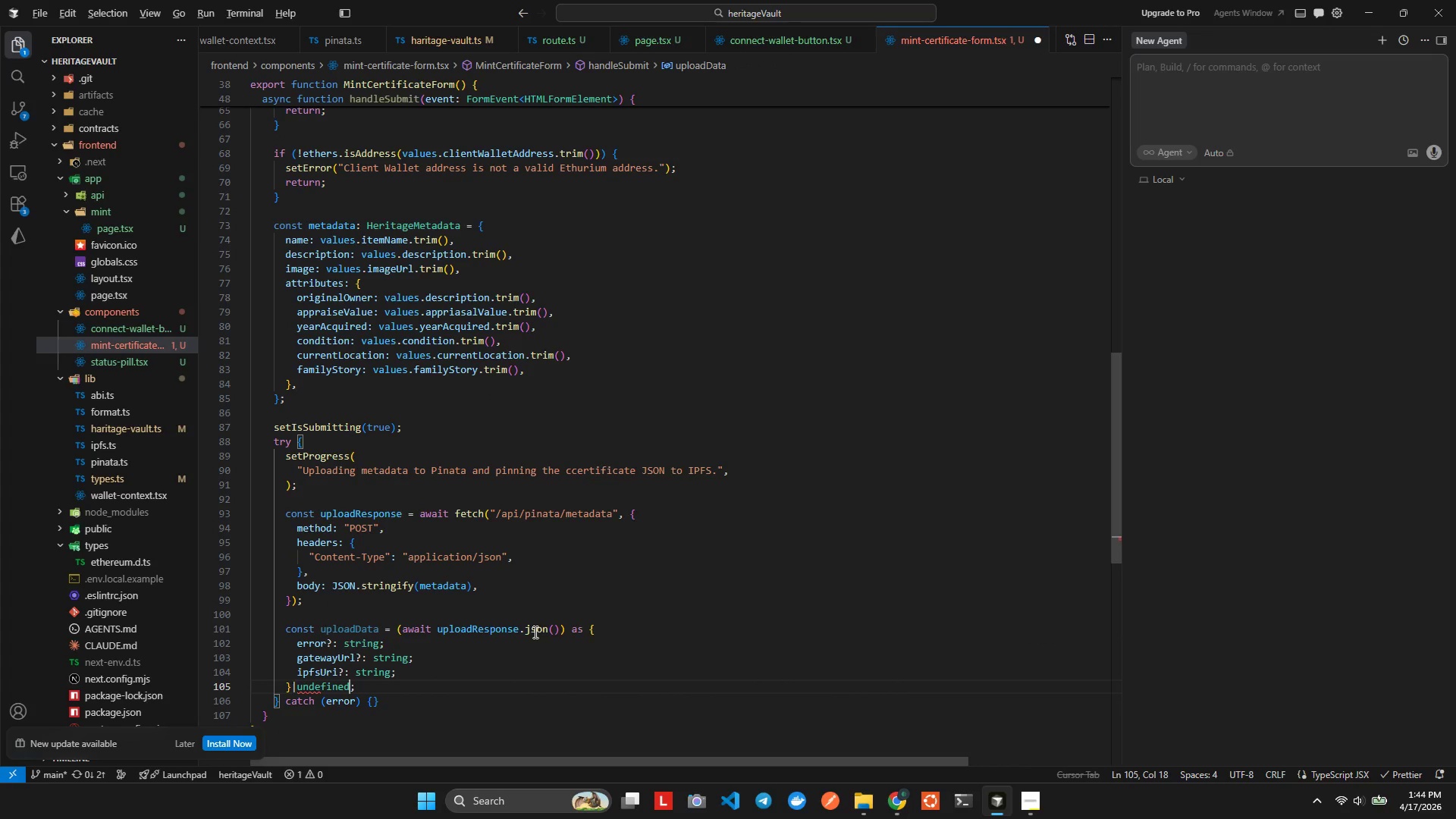 
key(Alt+Shift+ShiftLeft)
 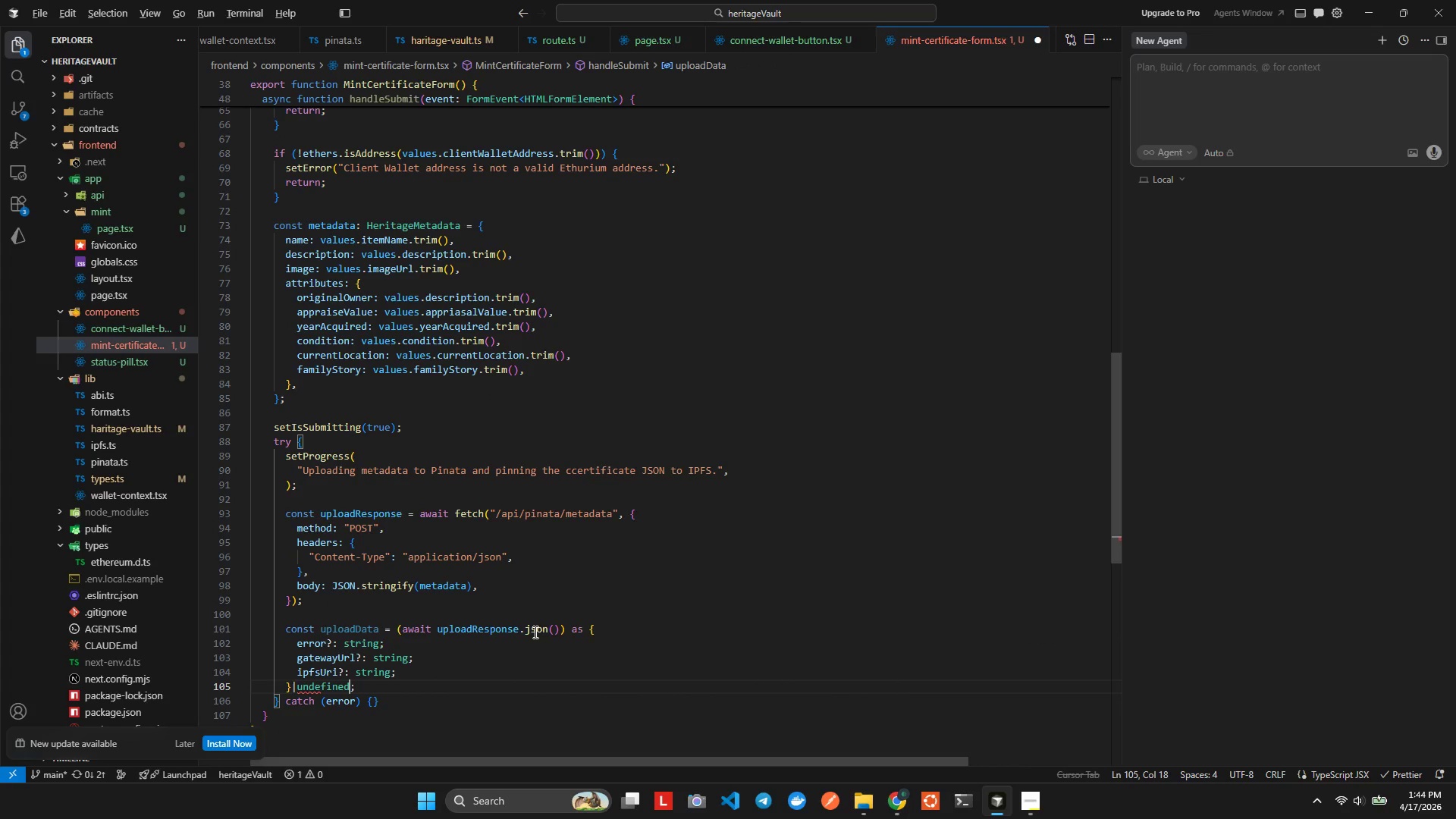 
key(Alt+Shift+F)
 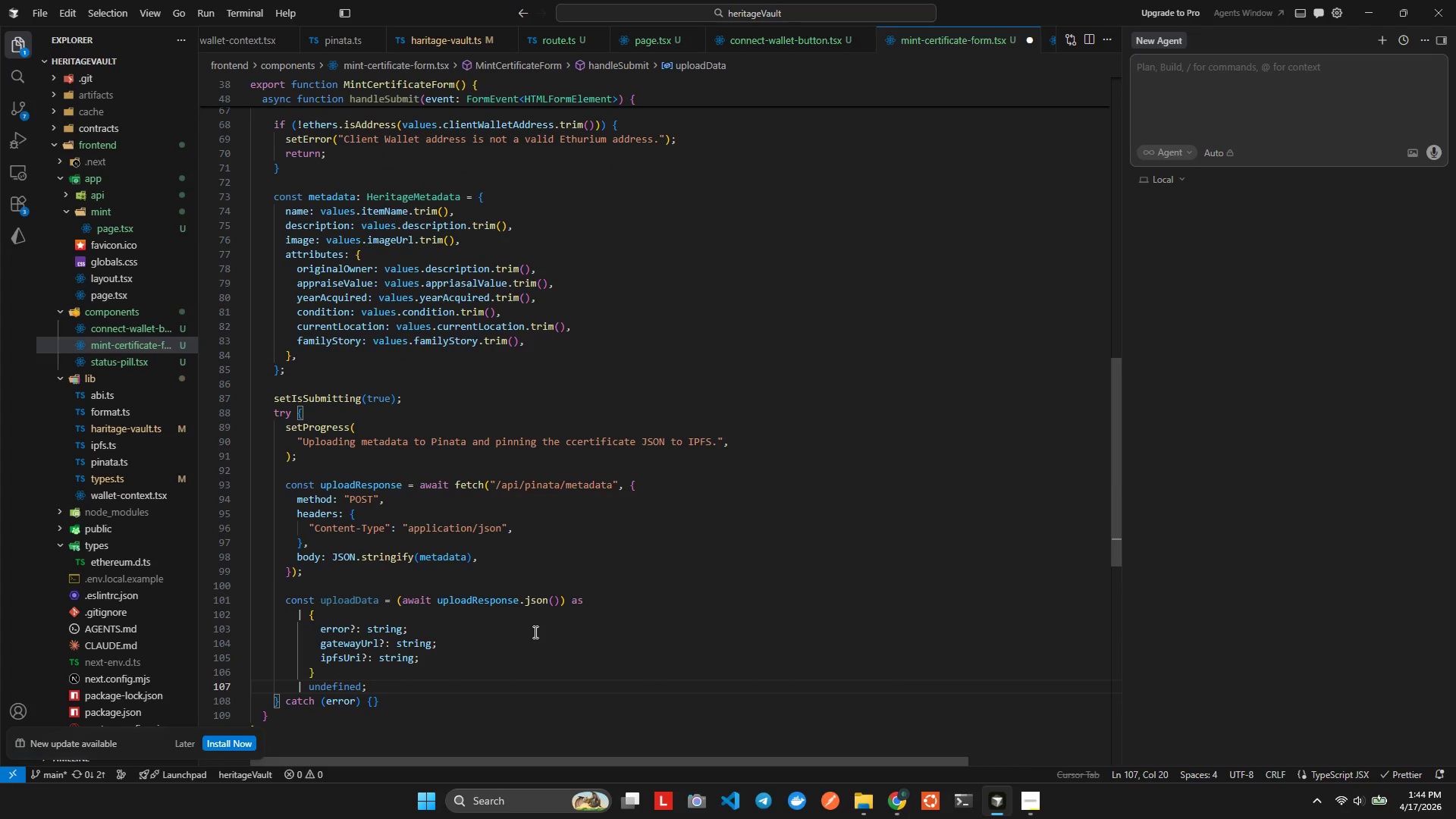 
key(ArrowRight)
 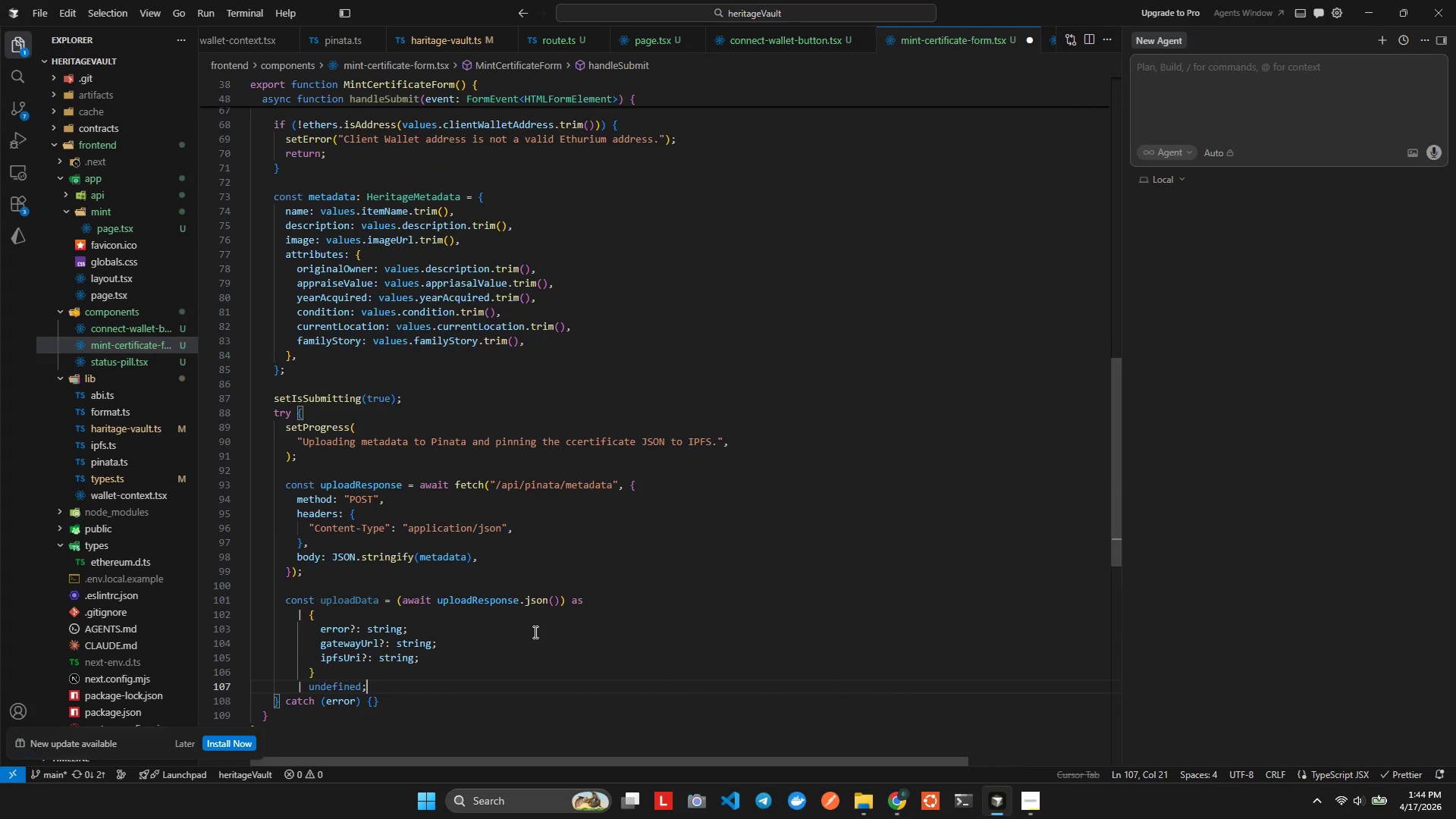 
key(Enter)
 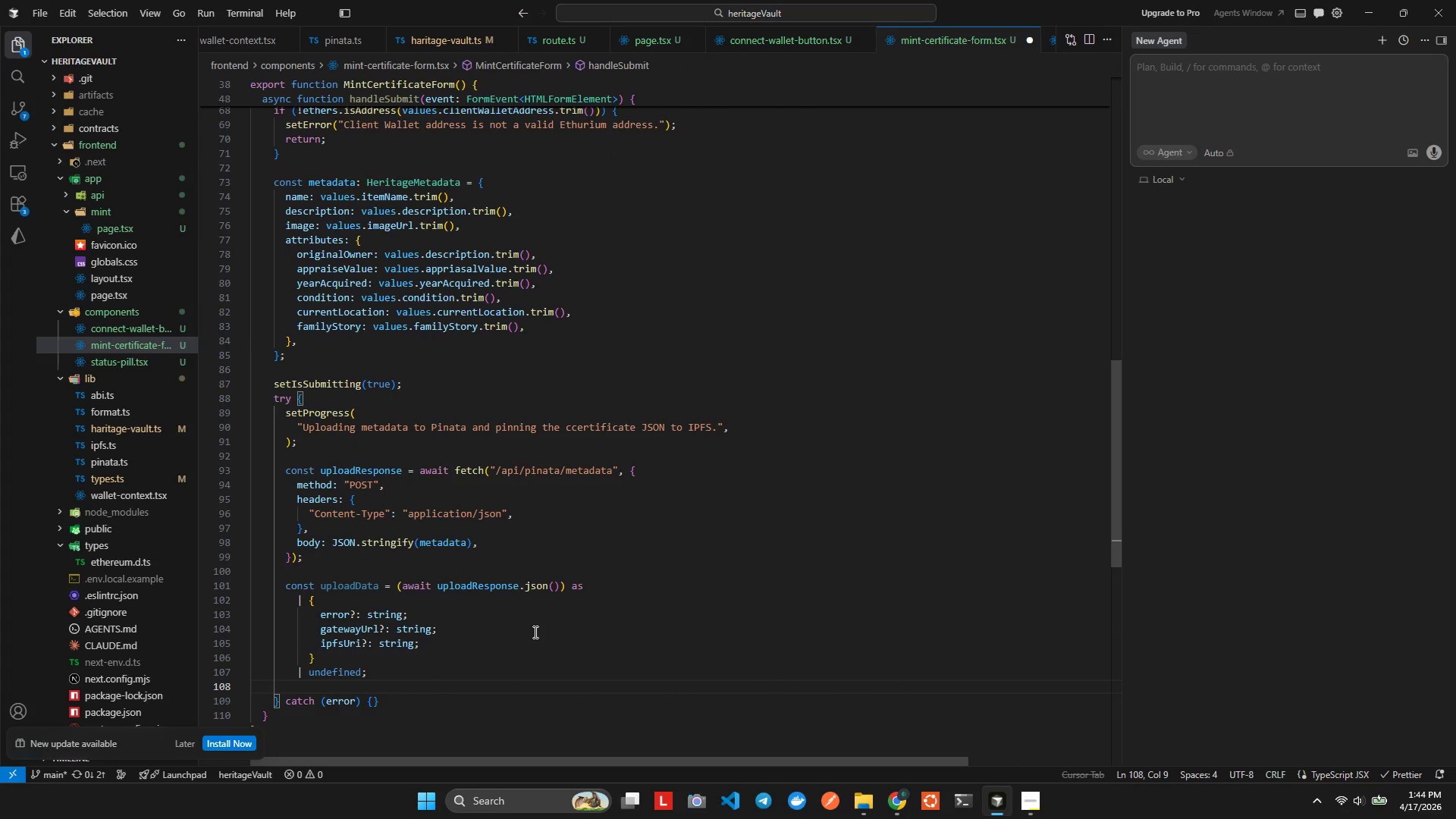 
type(if(!upla)
 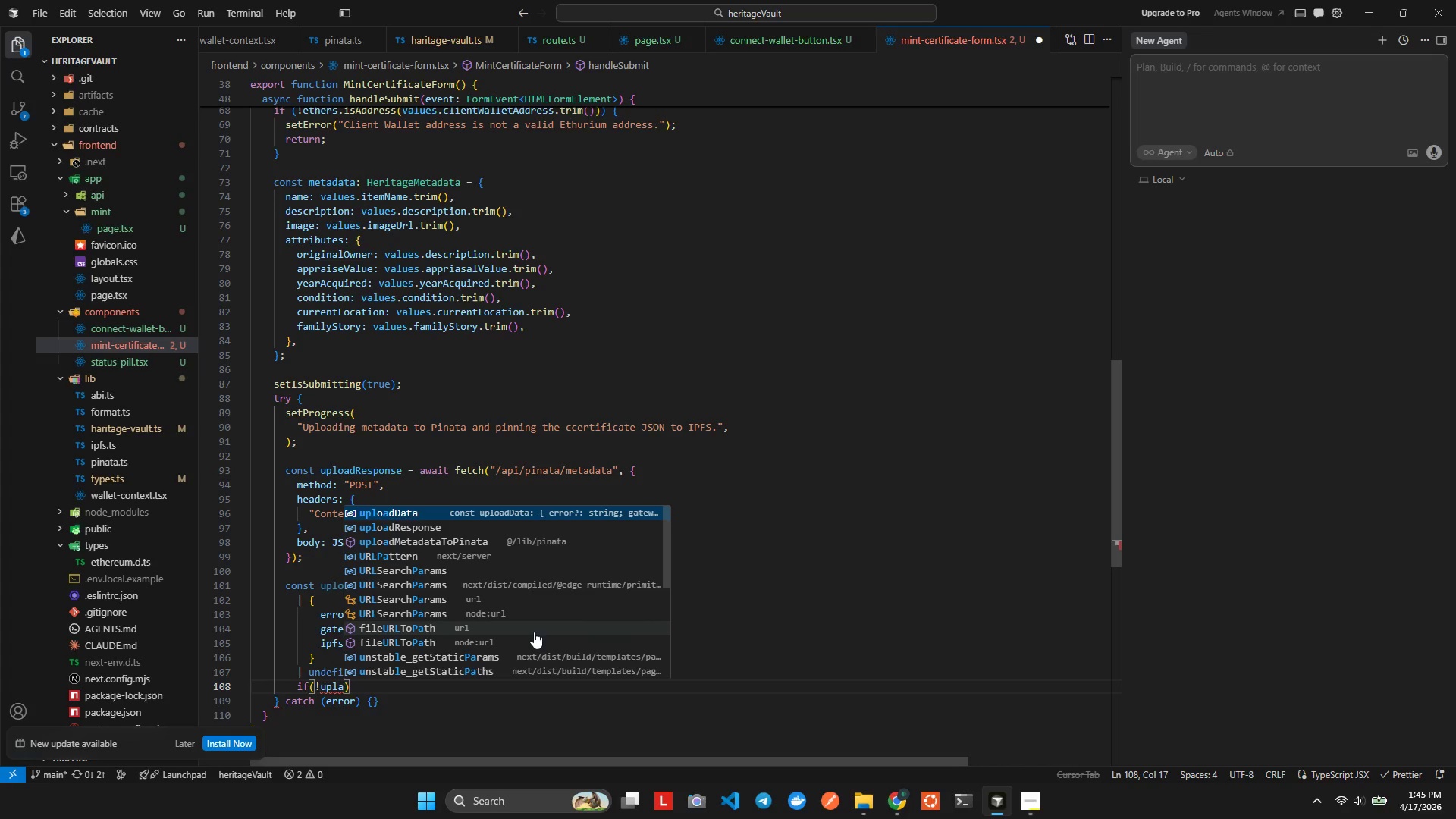 
key(ArrowDown)
 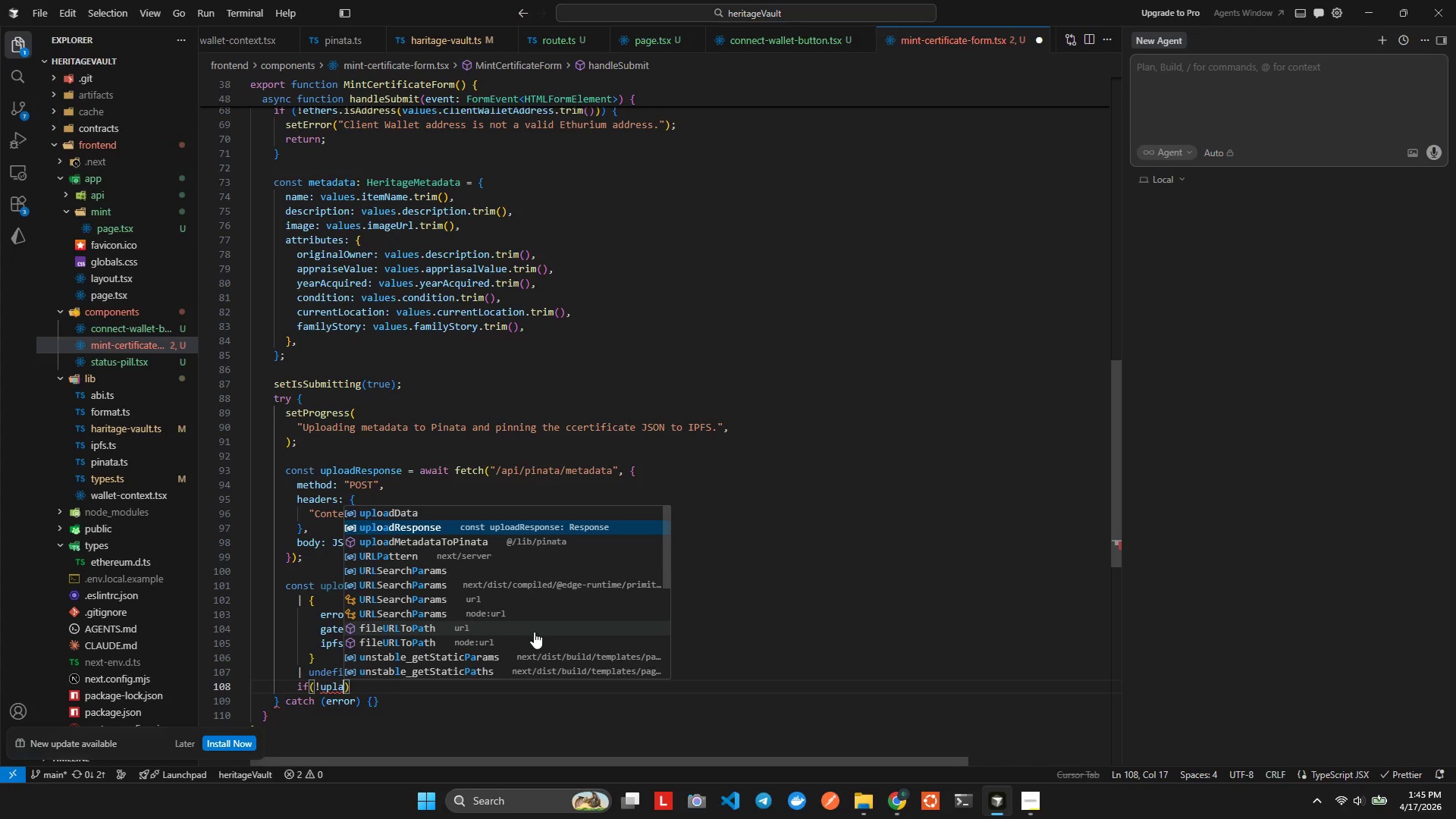 
key(Enter)
 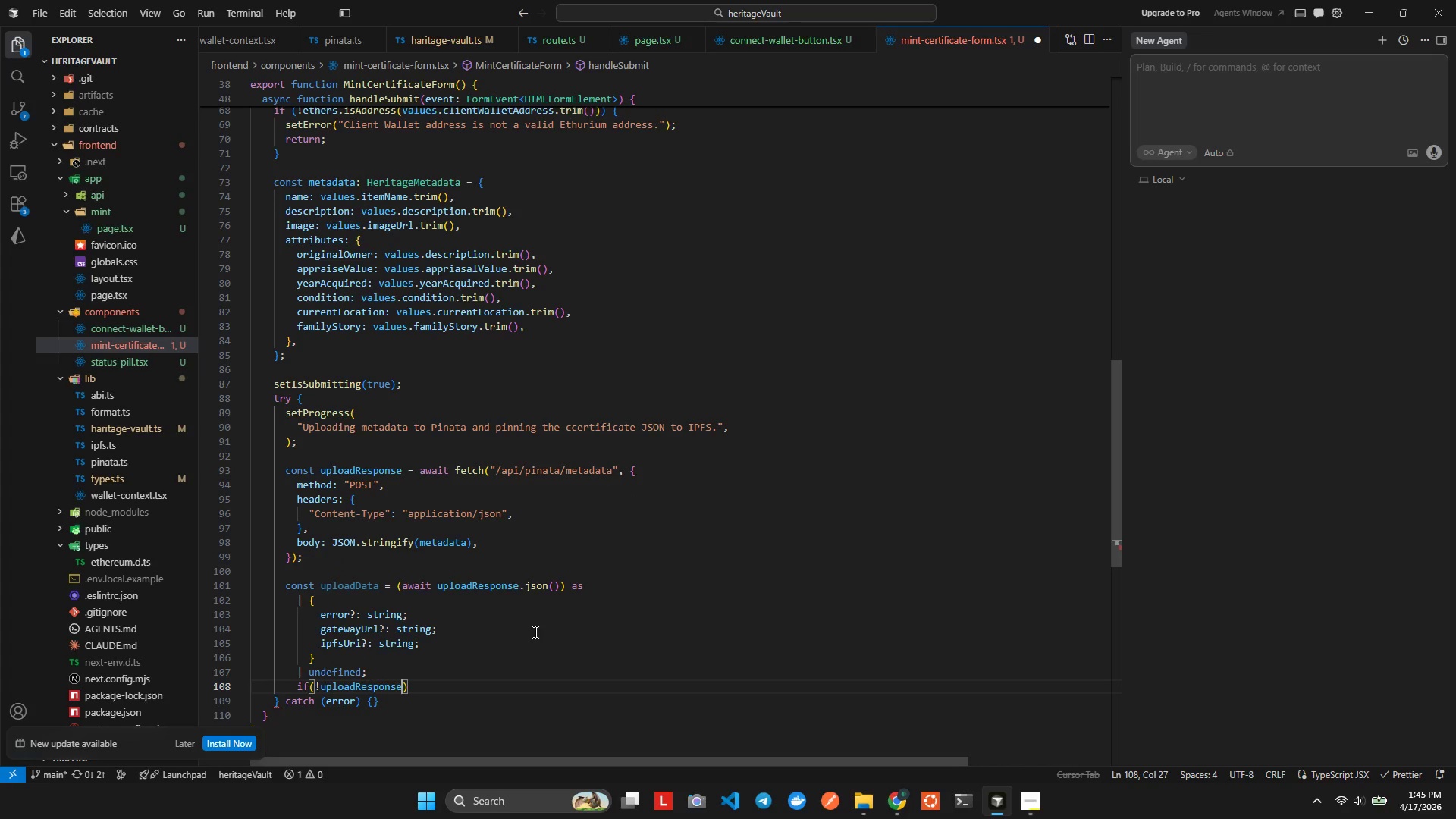 
type(.ok)
 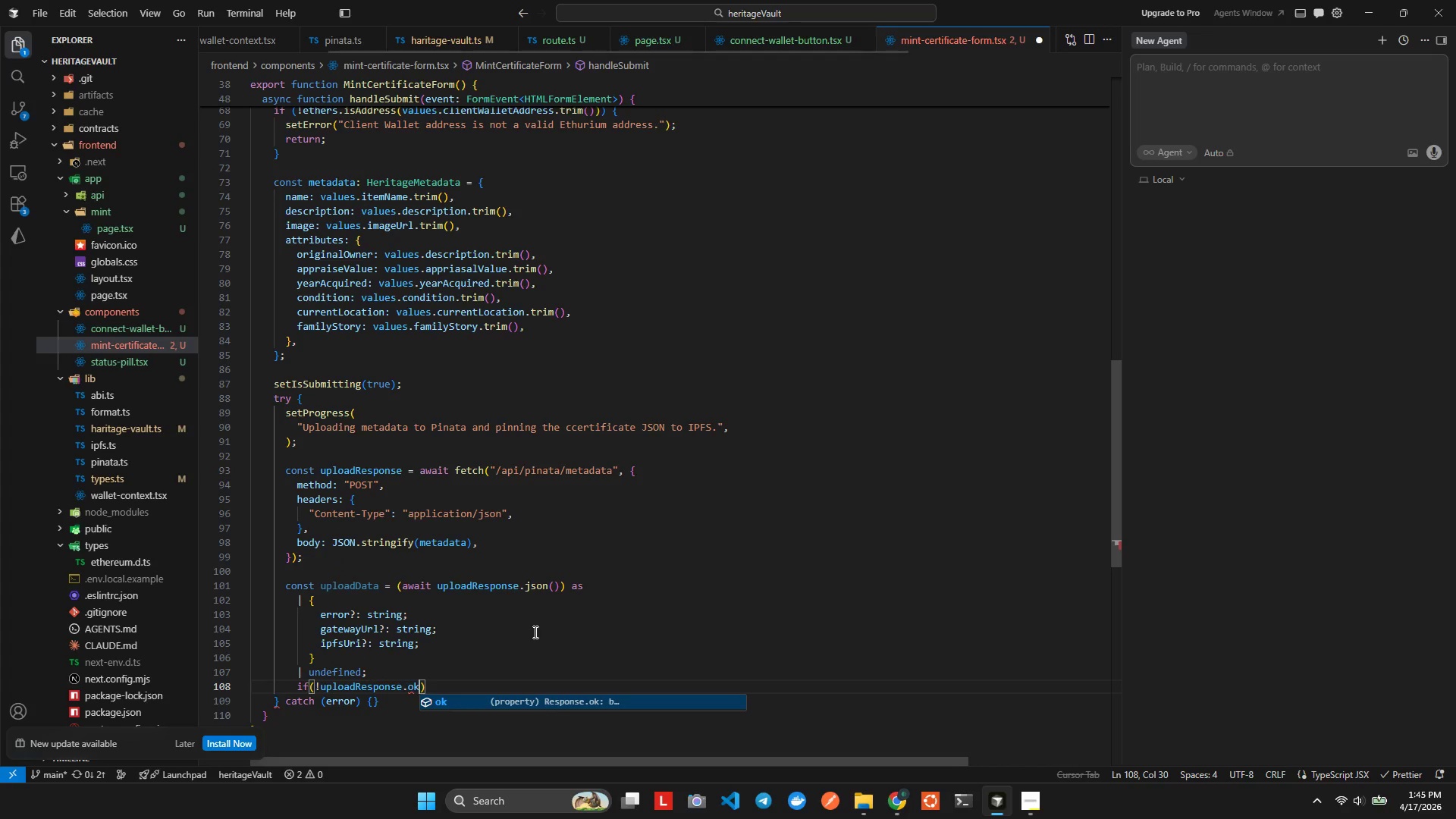 
key(Enter)
 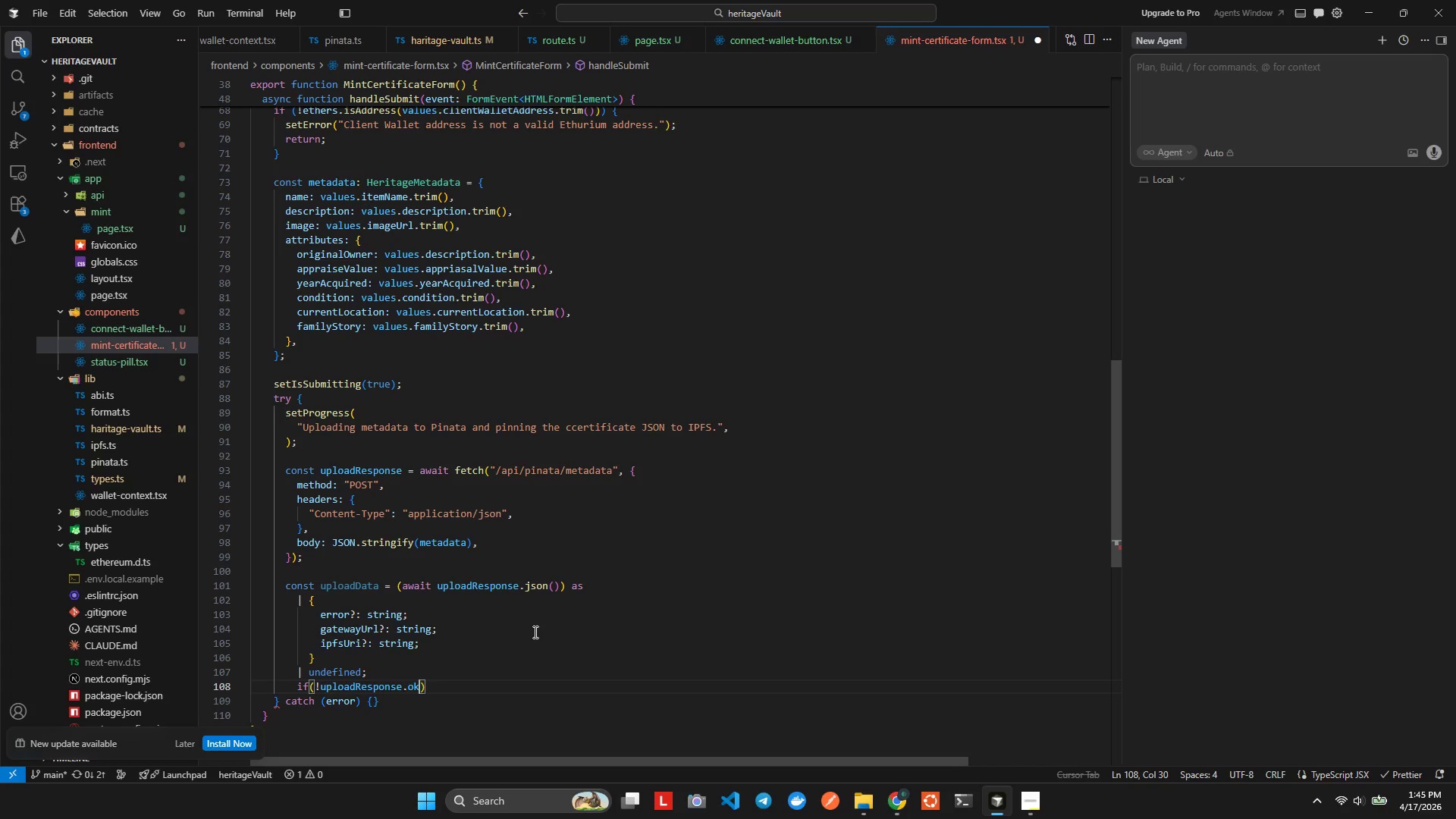 
type( || !uploa)
key(Backspace)
key(Backspace)
key(Backspace)
key(Backspace)
key(Backspace)
type(load)
 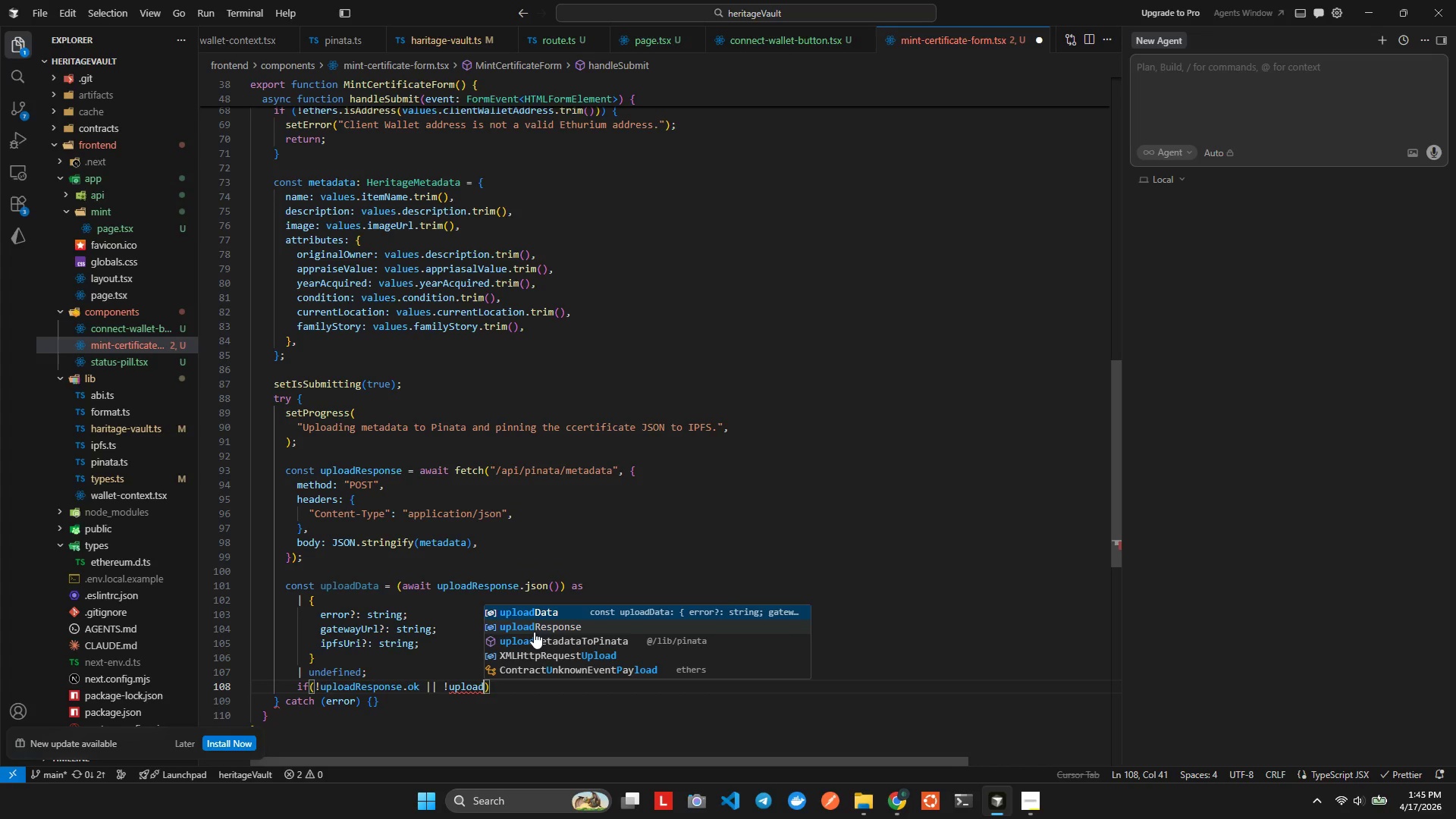 
wait(5.34)
 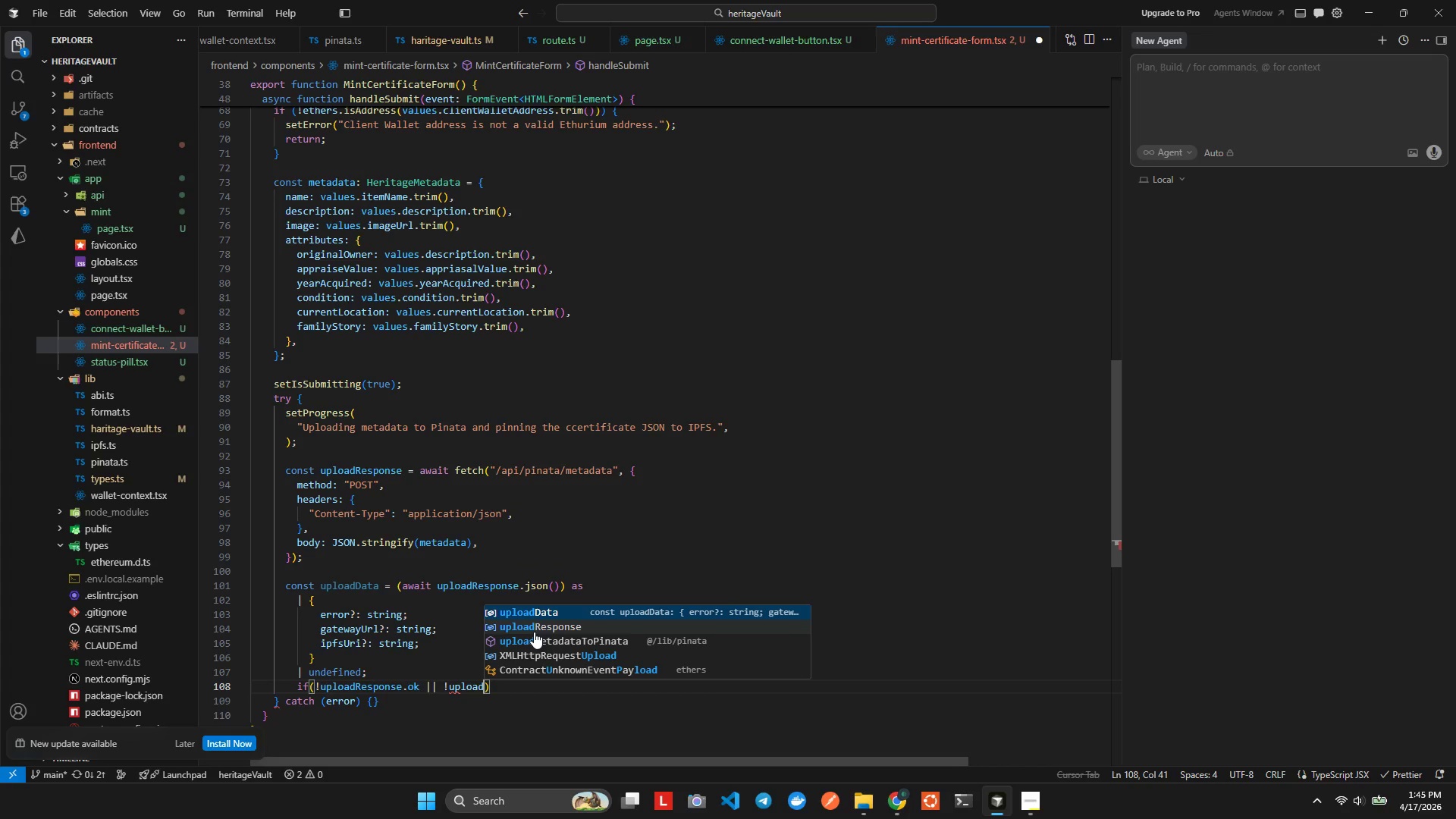 
key(Enter)
 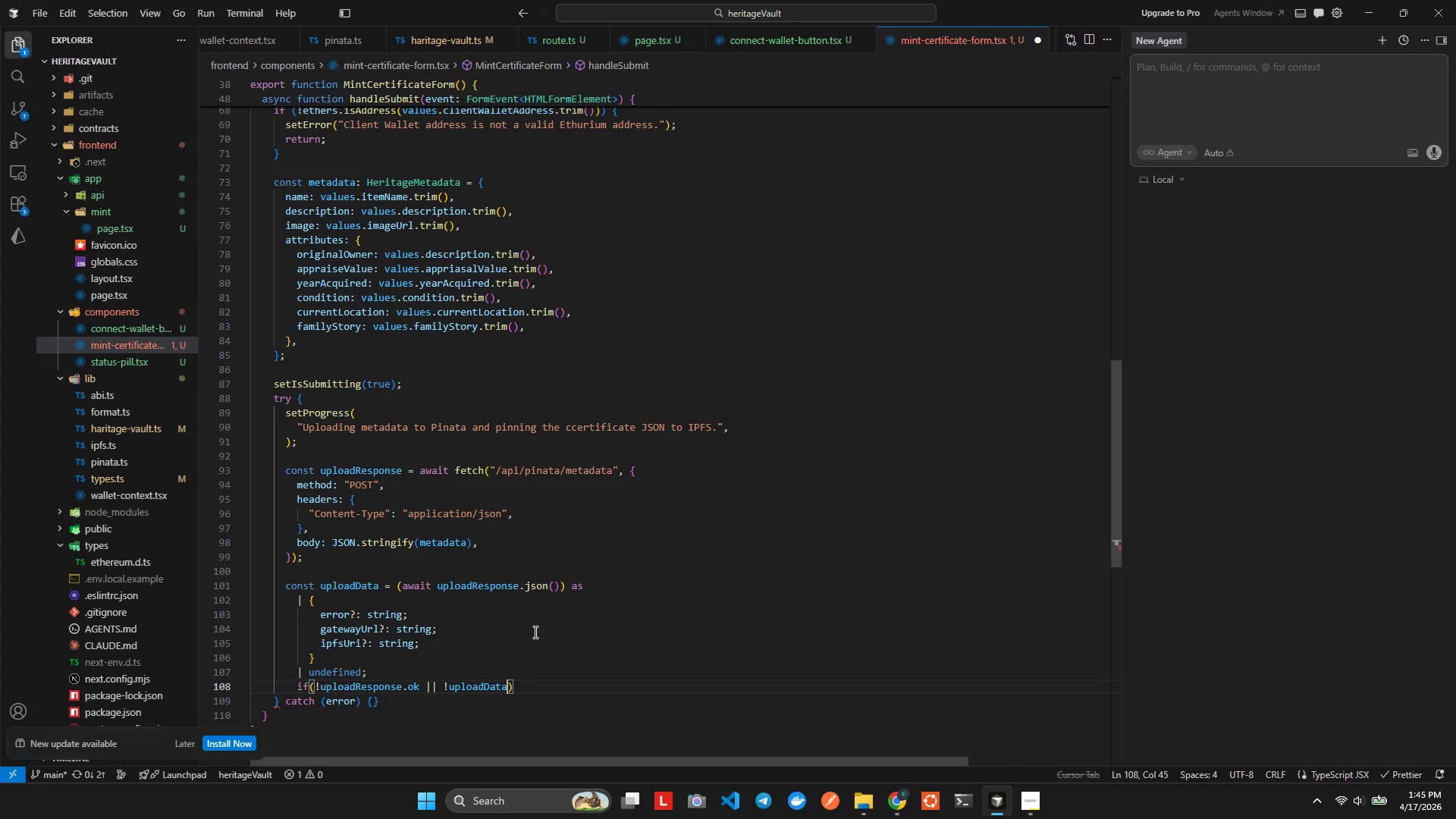 
hold_key(key=ShiftLeft, duration=0.5)
 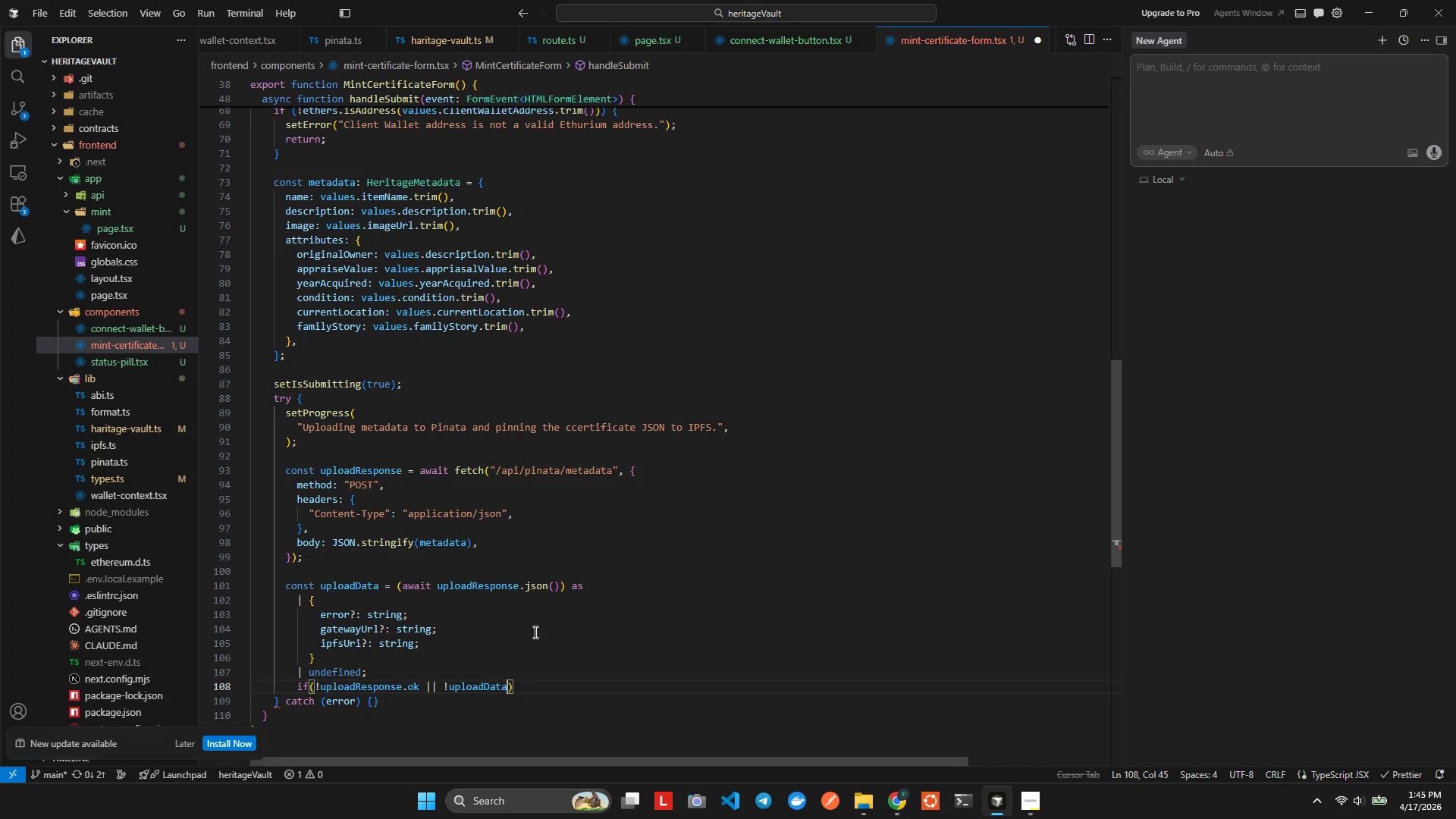 
type(?.ip)
 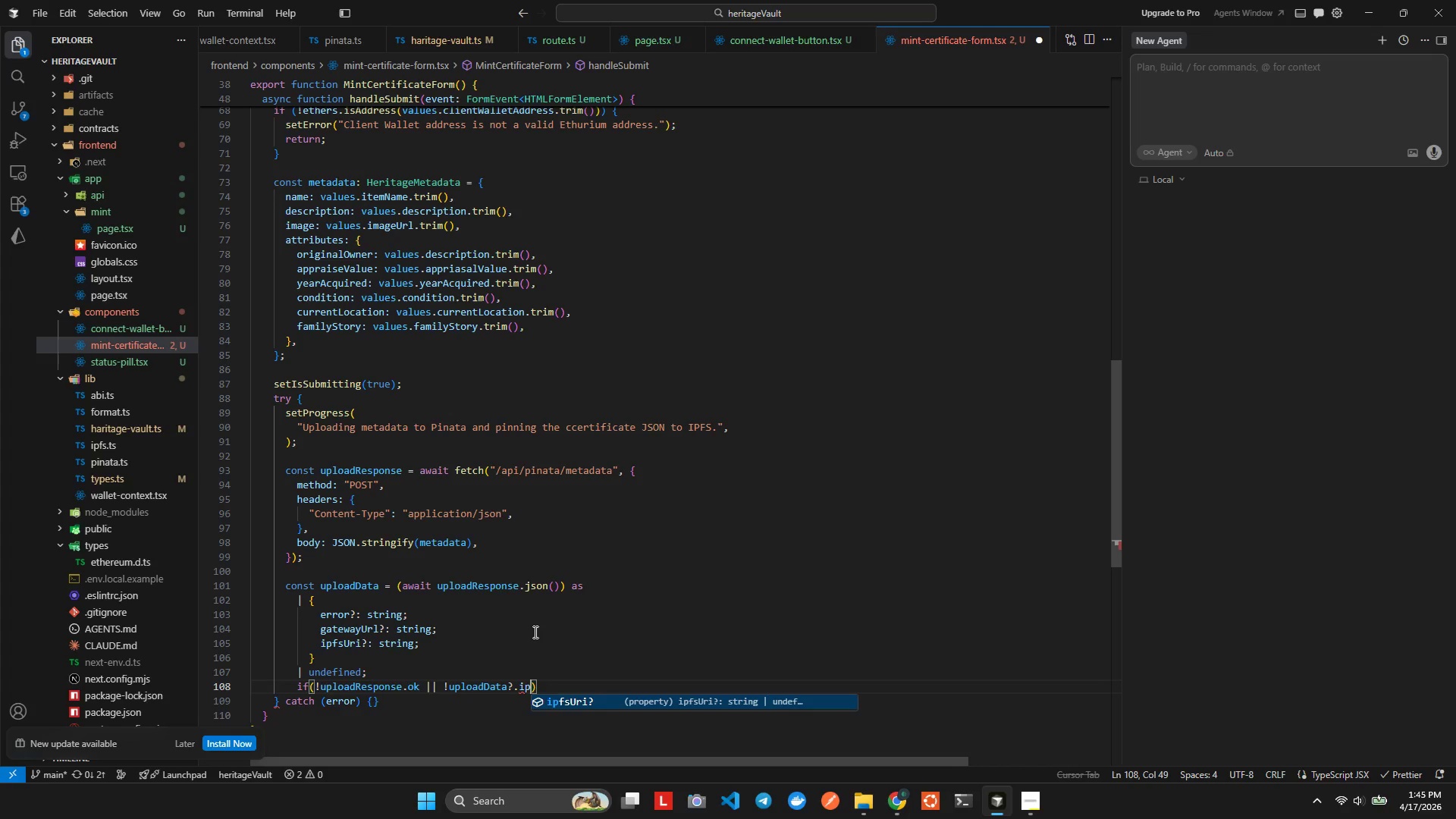 
key(Enter)
 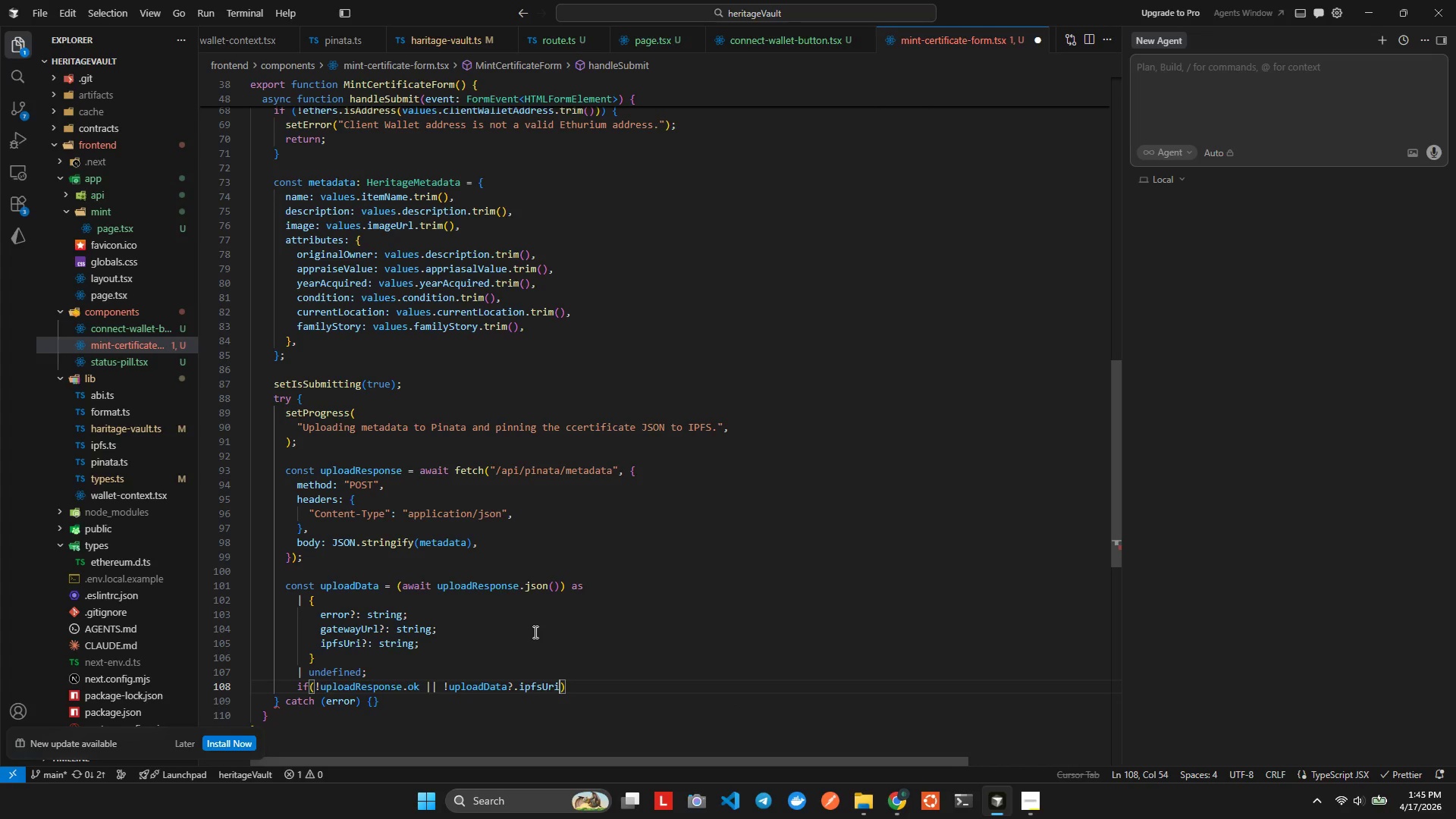 
type( || 1u)
 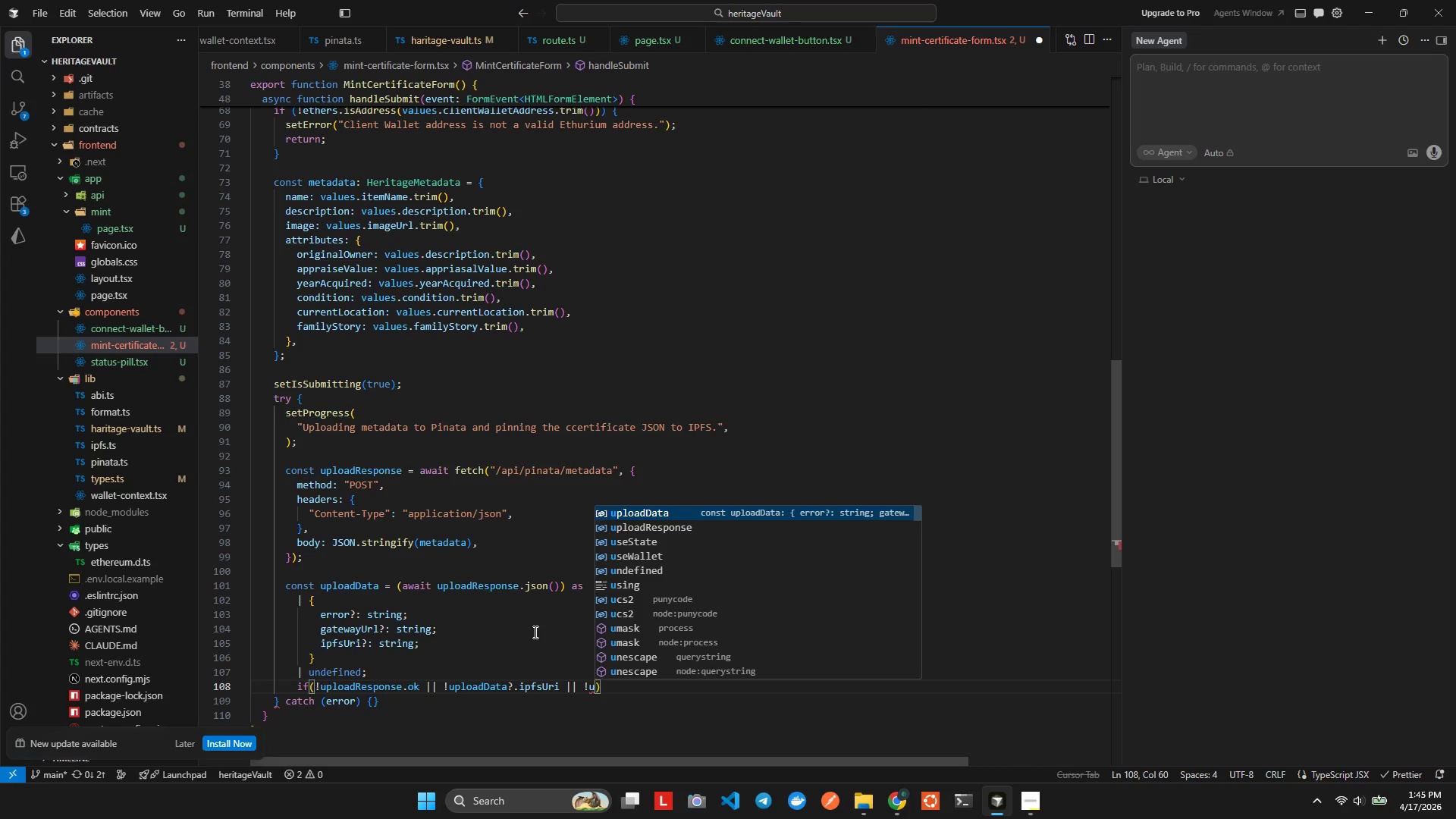 
key(Enter)
 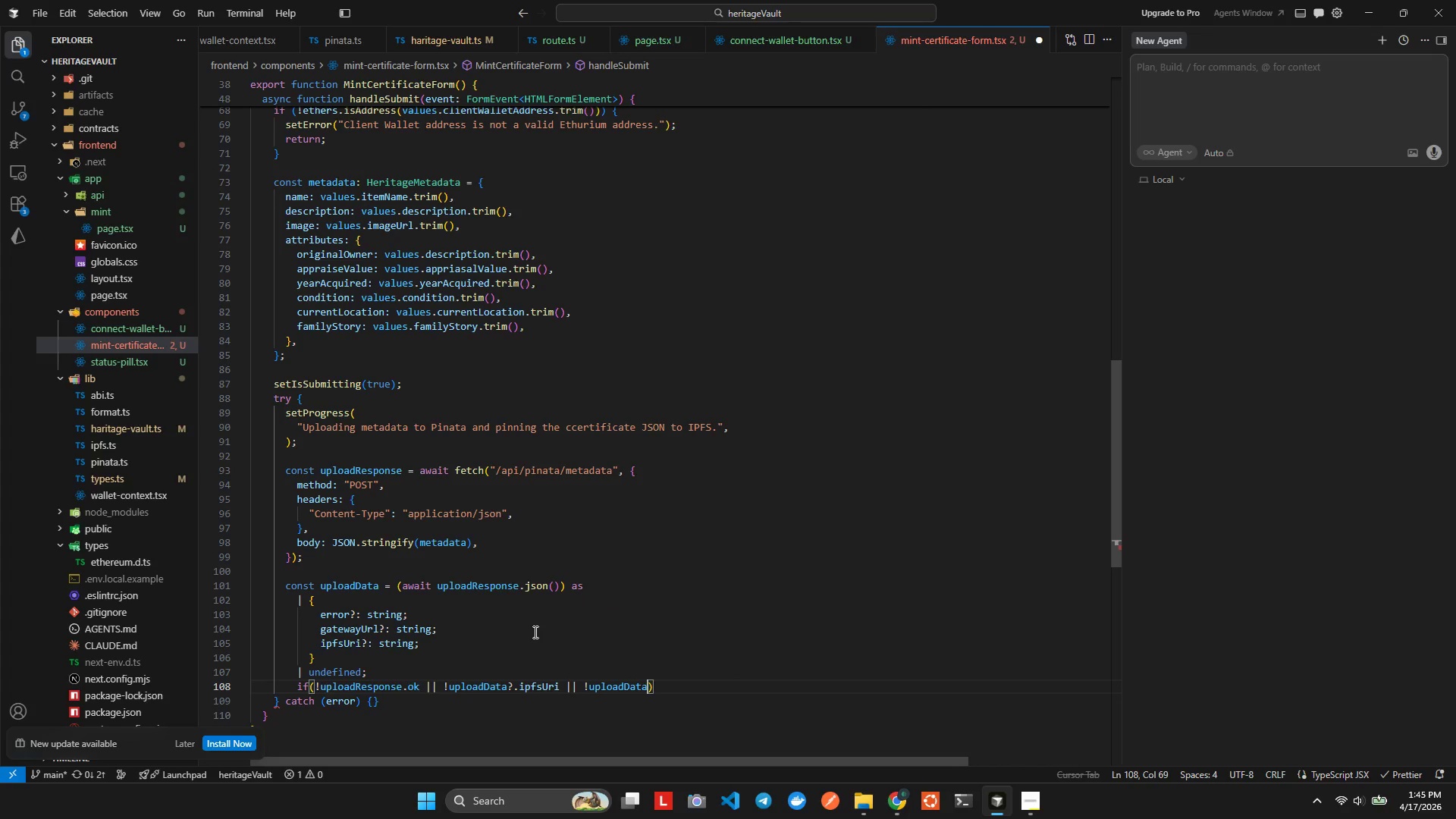 
type(.get)
 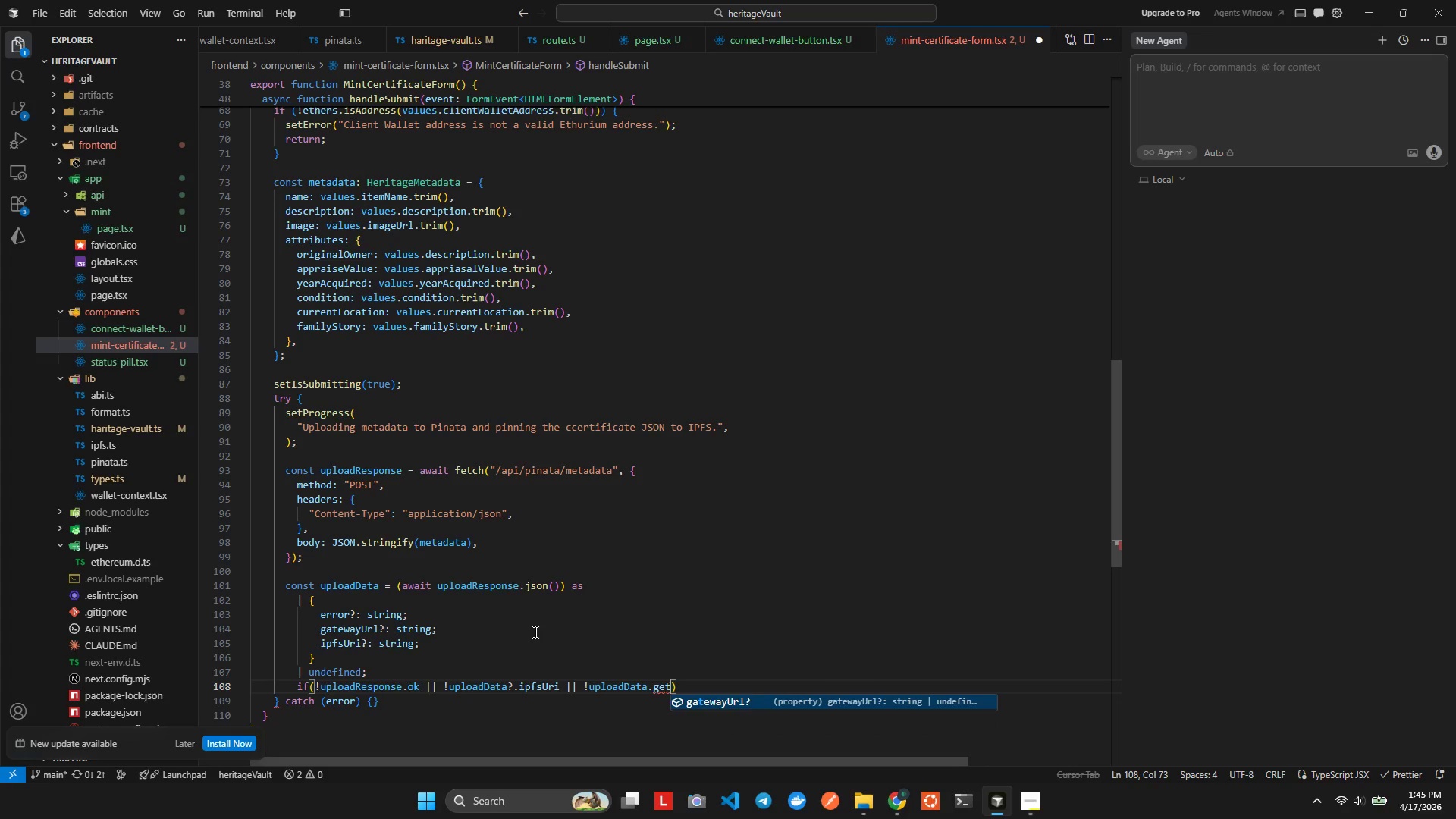 
key(Enter)
 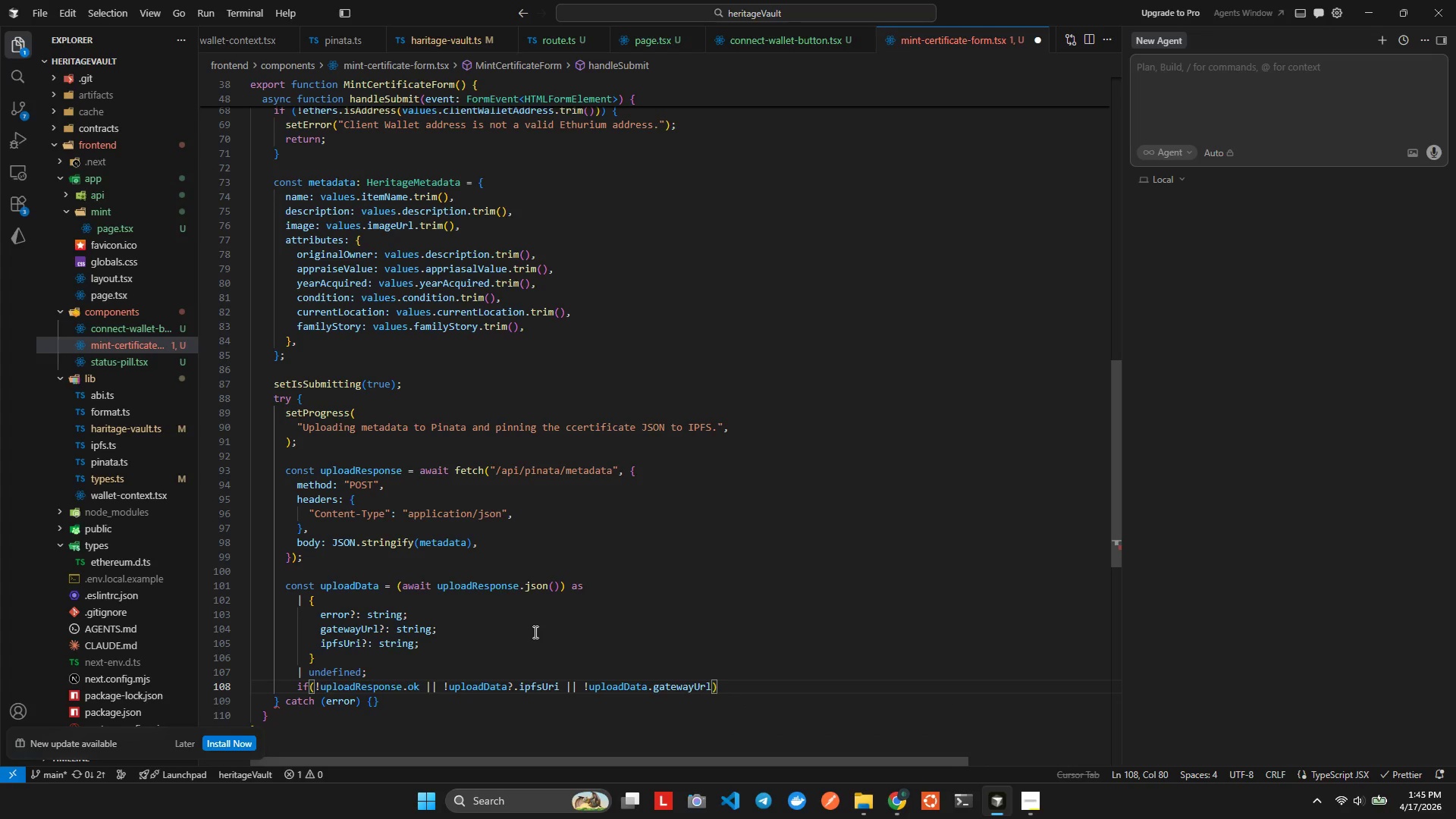 
key(Alt+AltLeft)
 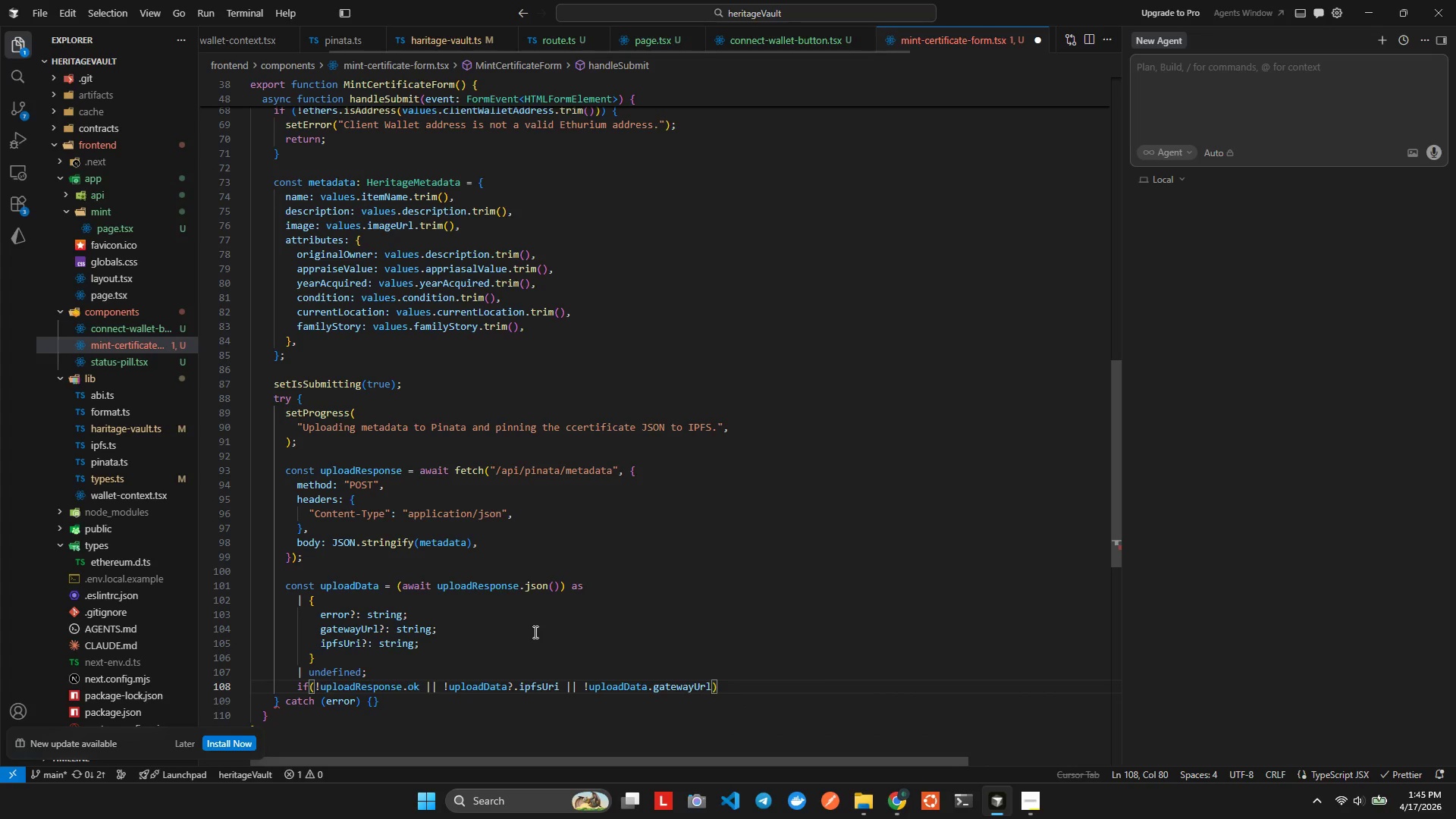 
key(Alt+Shift+ShiftLeft)
 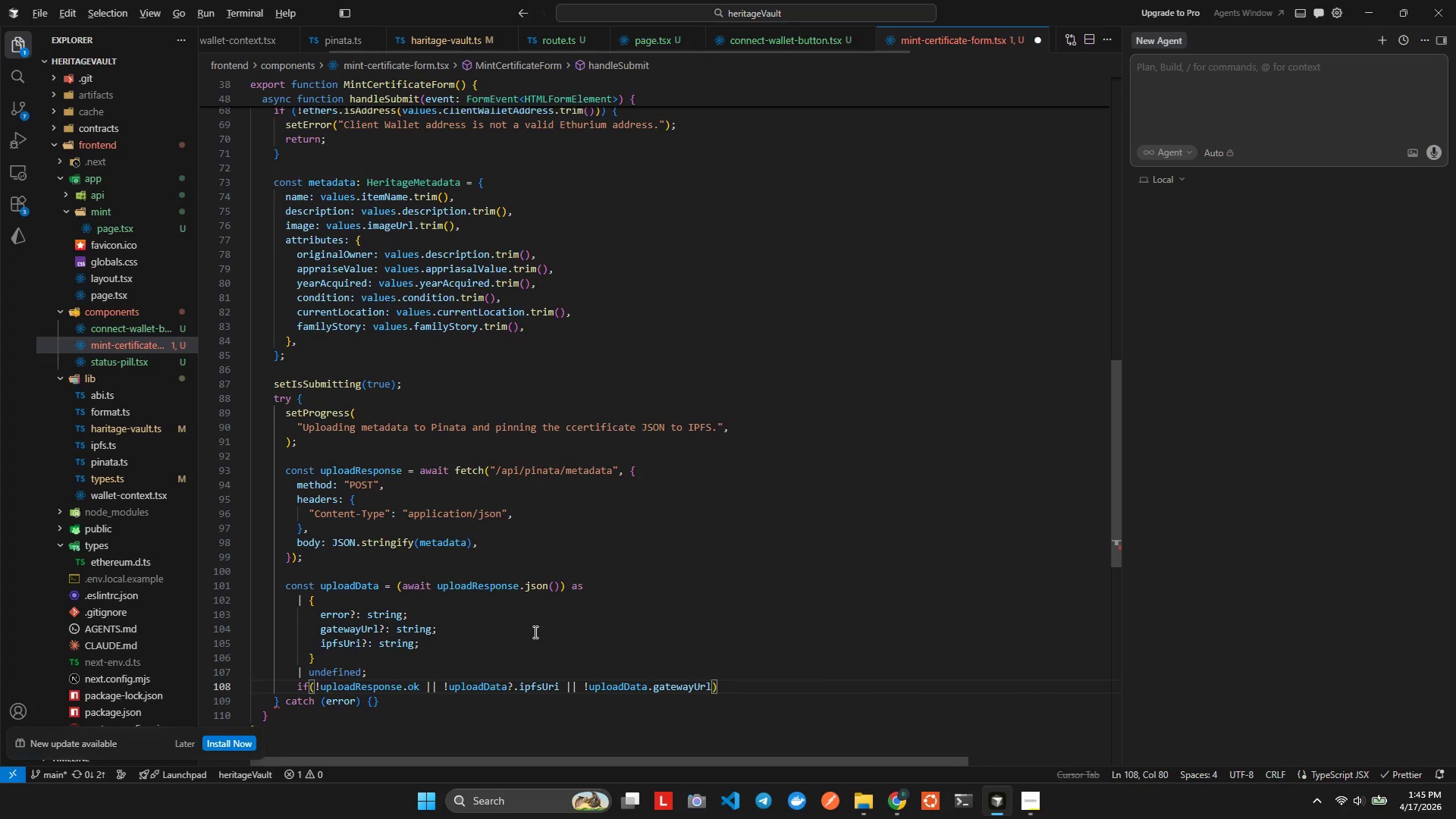 
key(Alt+Shift+F)
 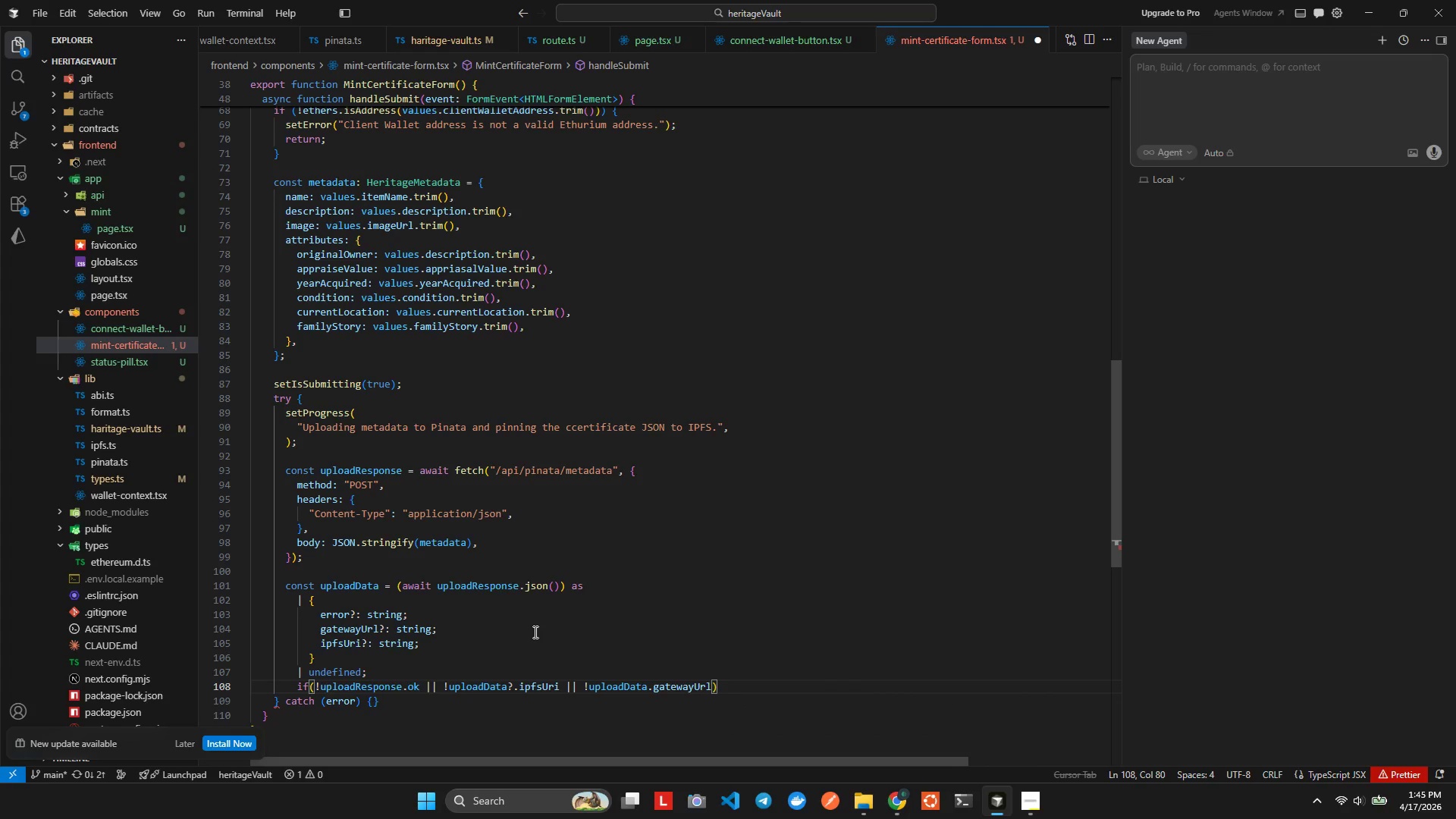 
key(ArrowRight)
 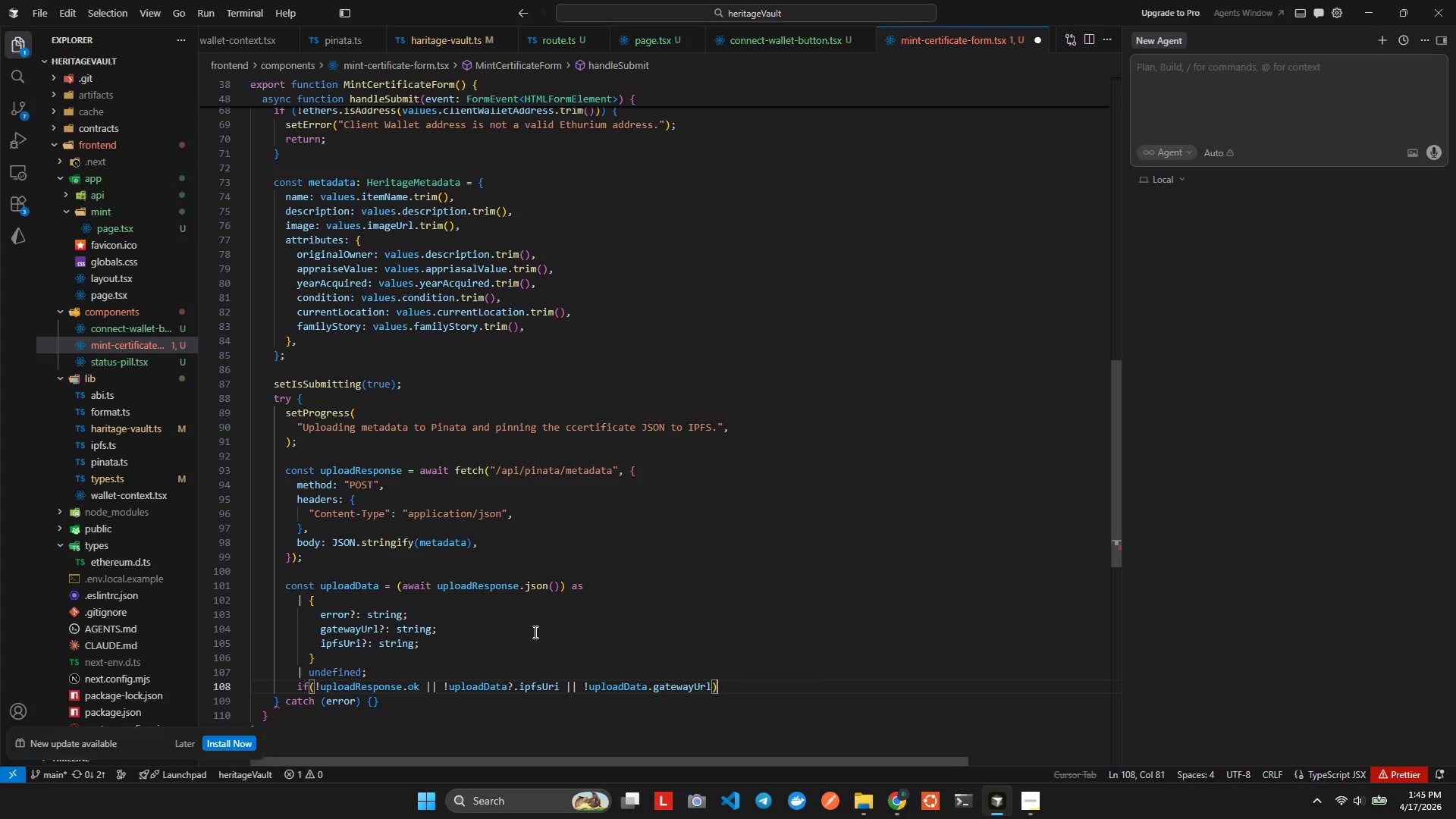 
key(ArrowRight)
 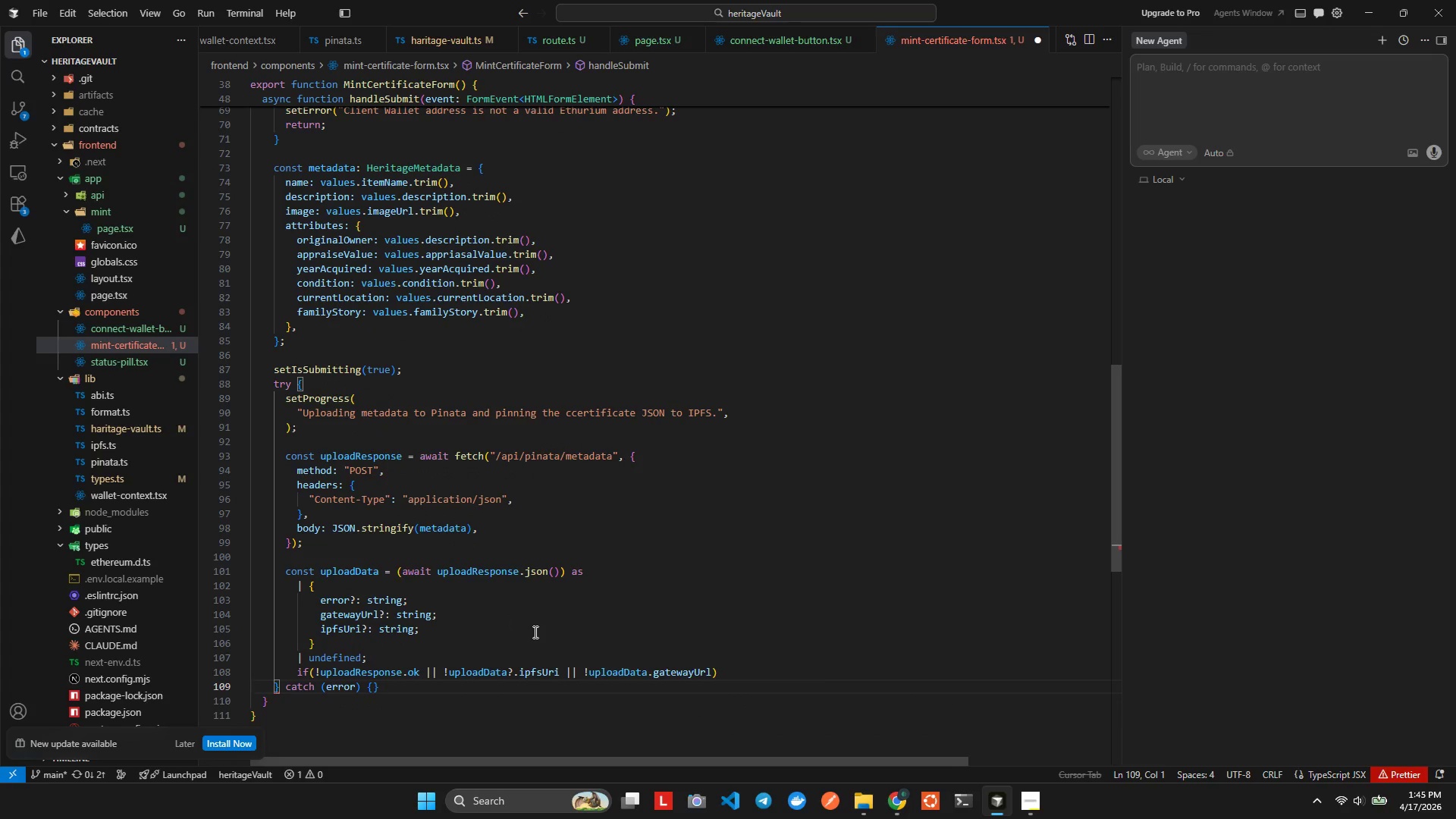 
key(ArrowDown)
 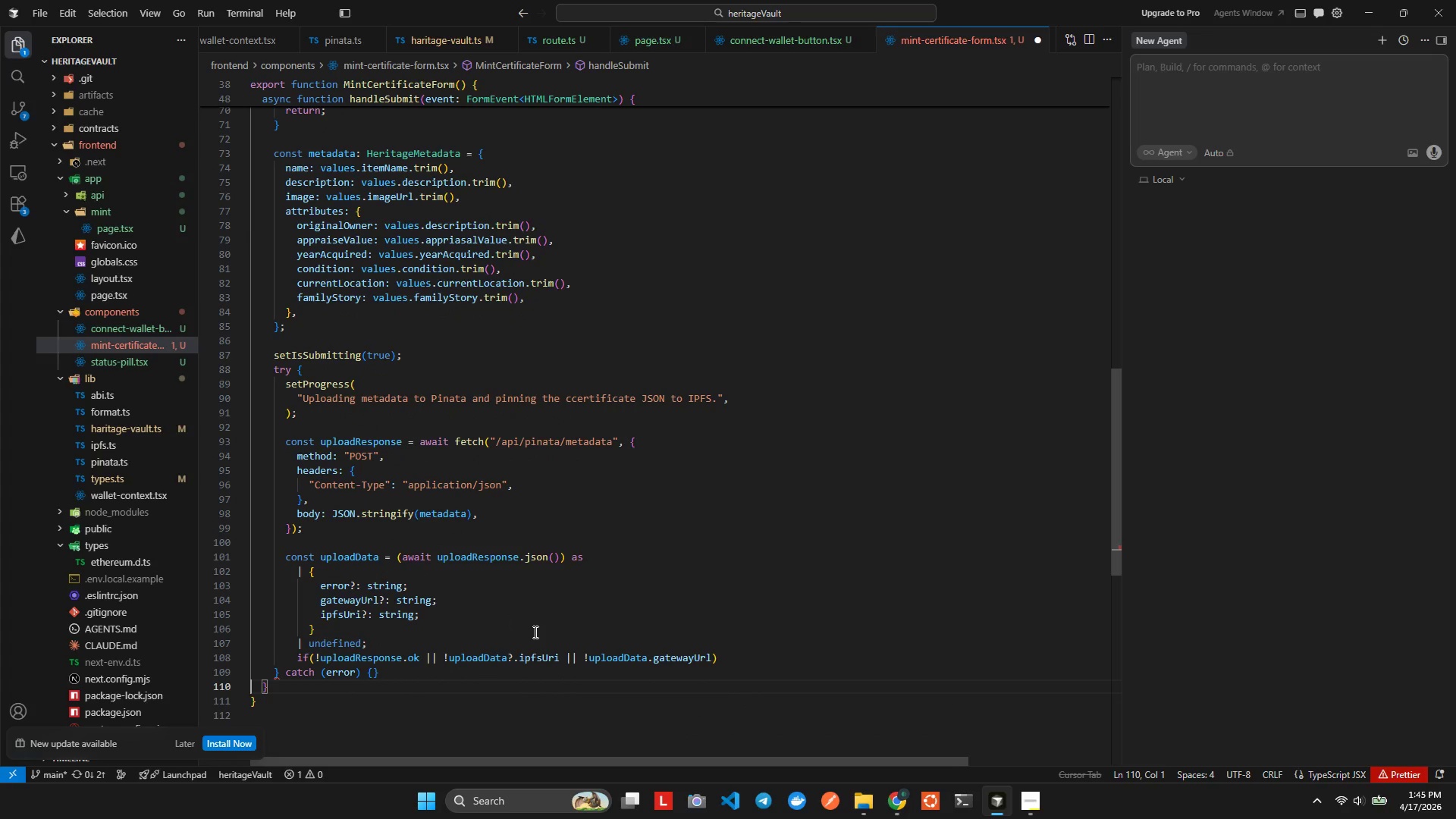 
key(ArrowLeft)
 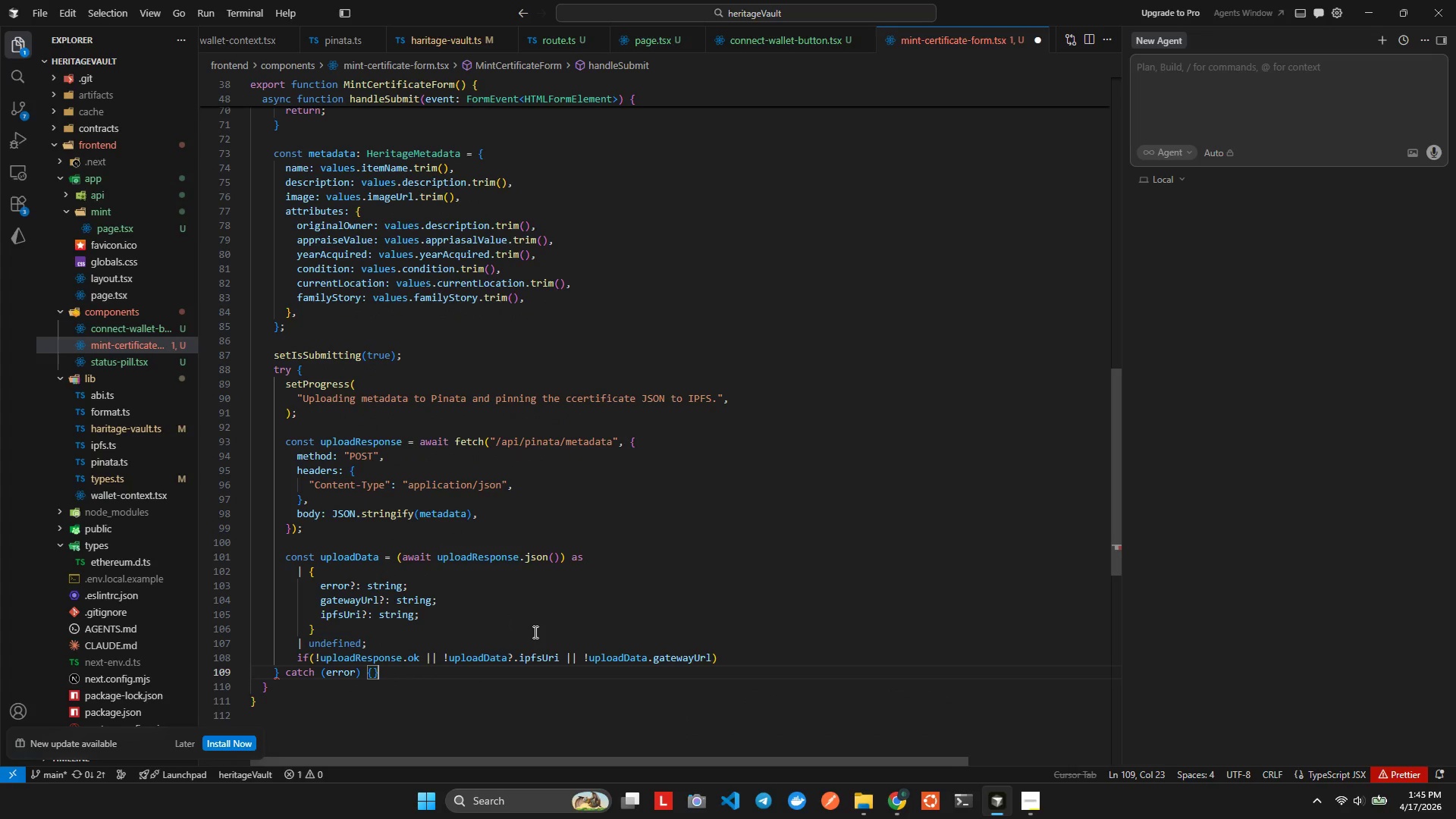 
key(ArrowLeft)
 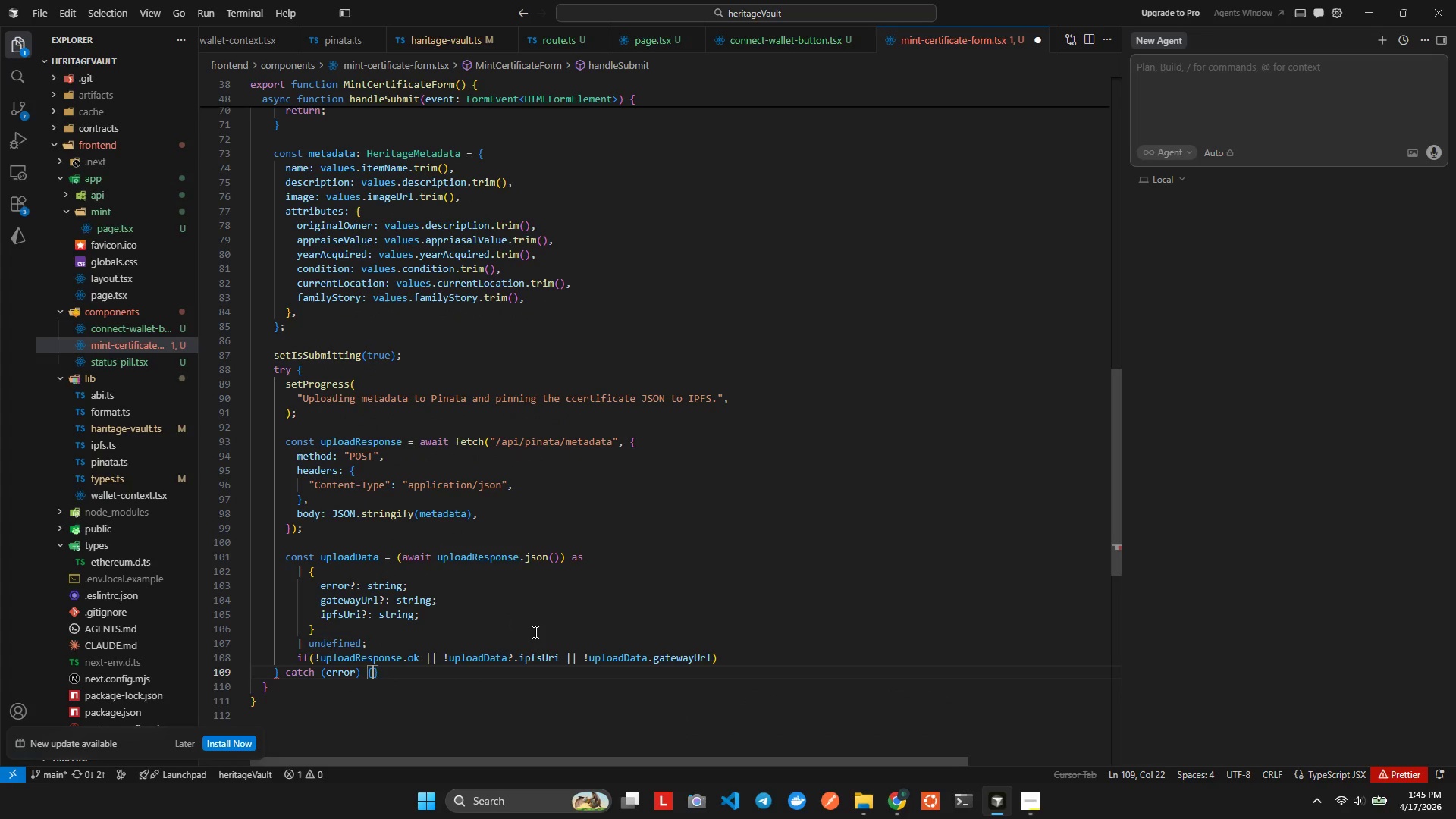 
key(ArrowRight)
 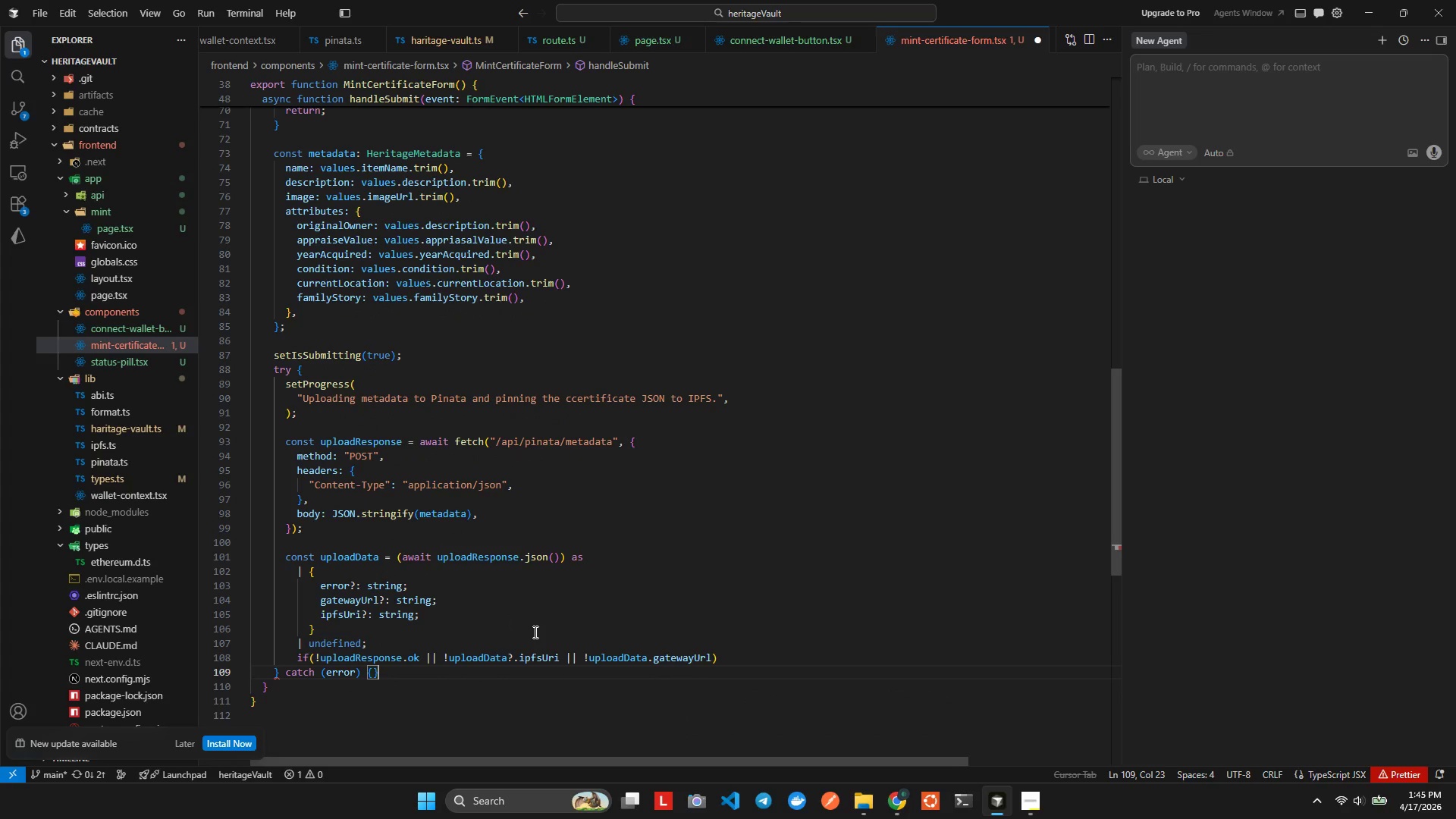 
key(ArrowRight)
 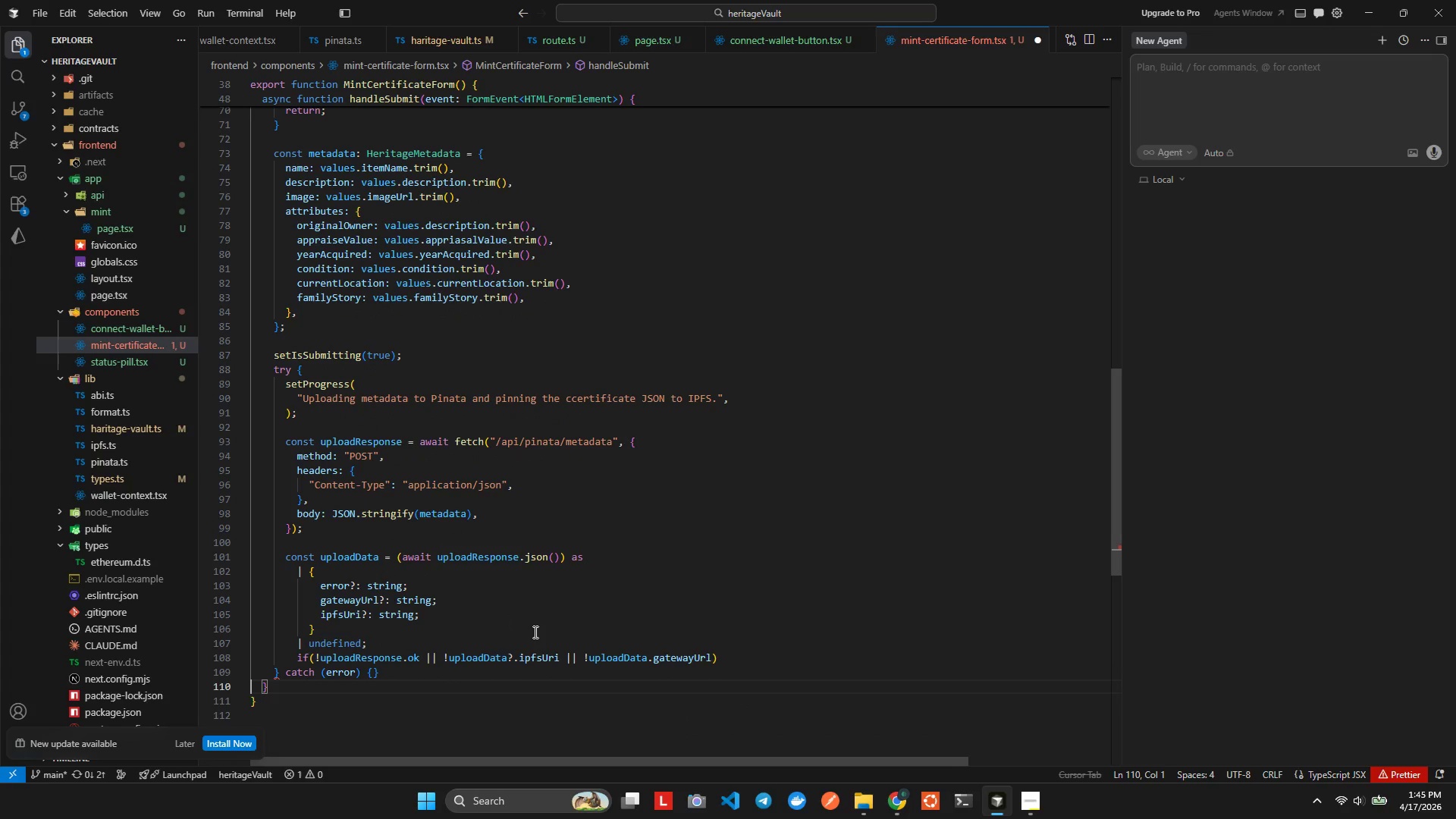 
key(ArrowRight)
 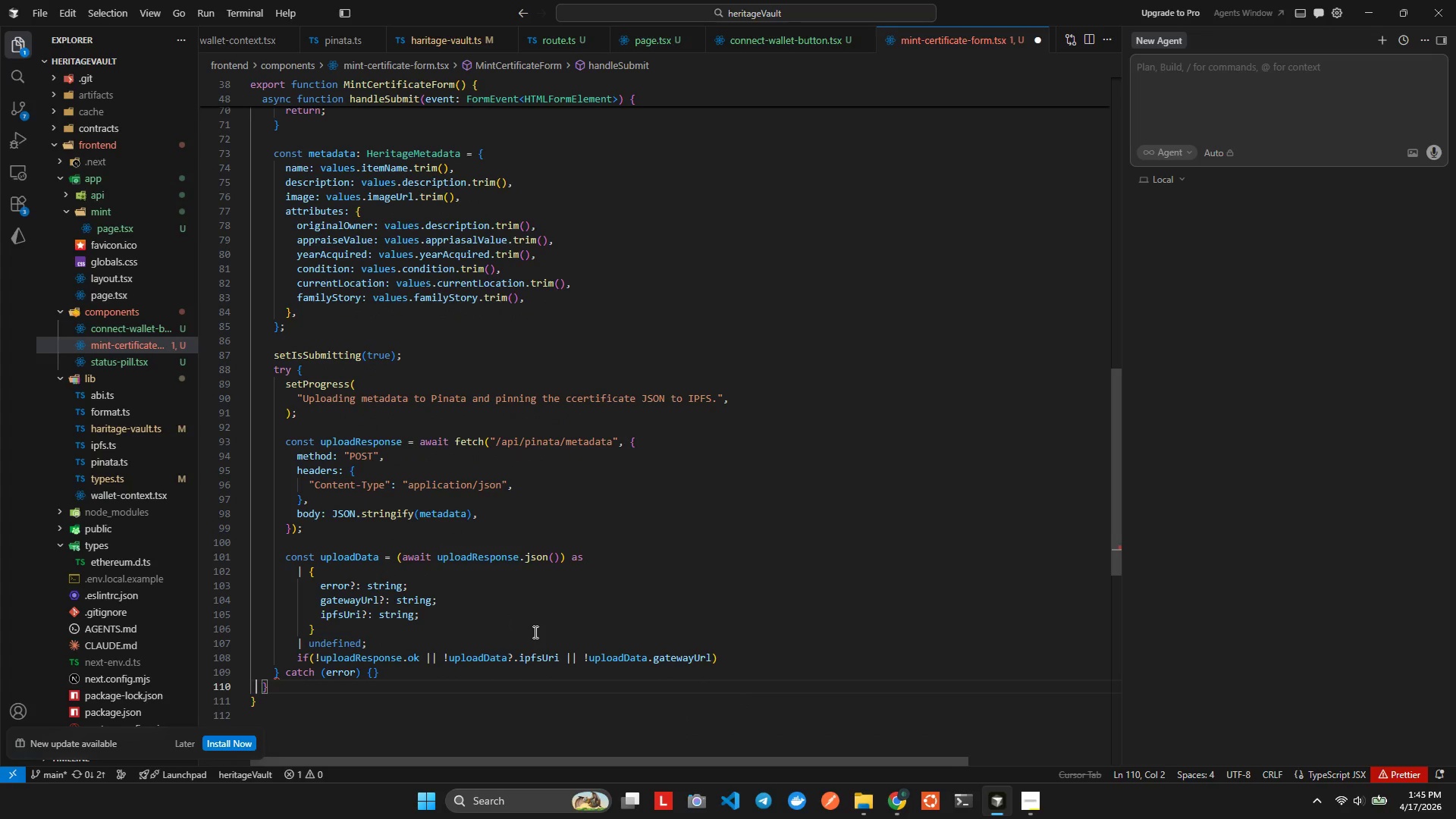 
key(ArrowUp)
 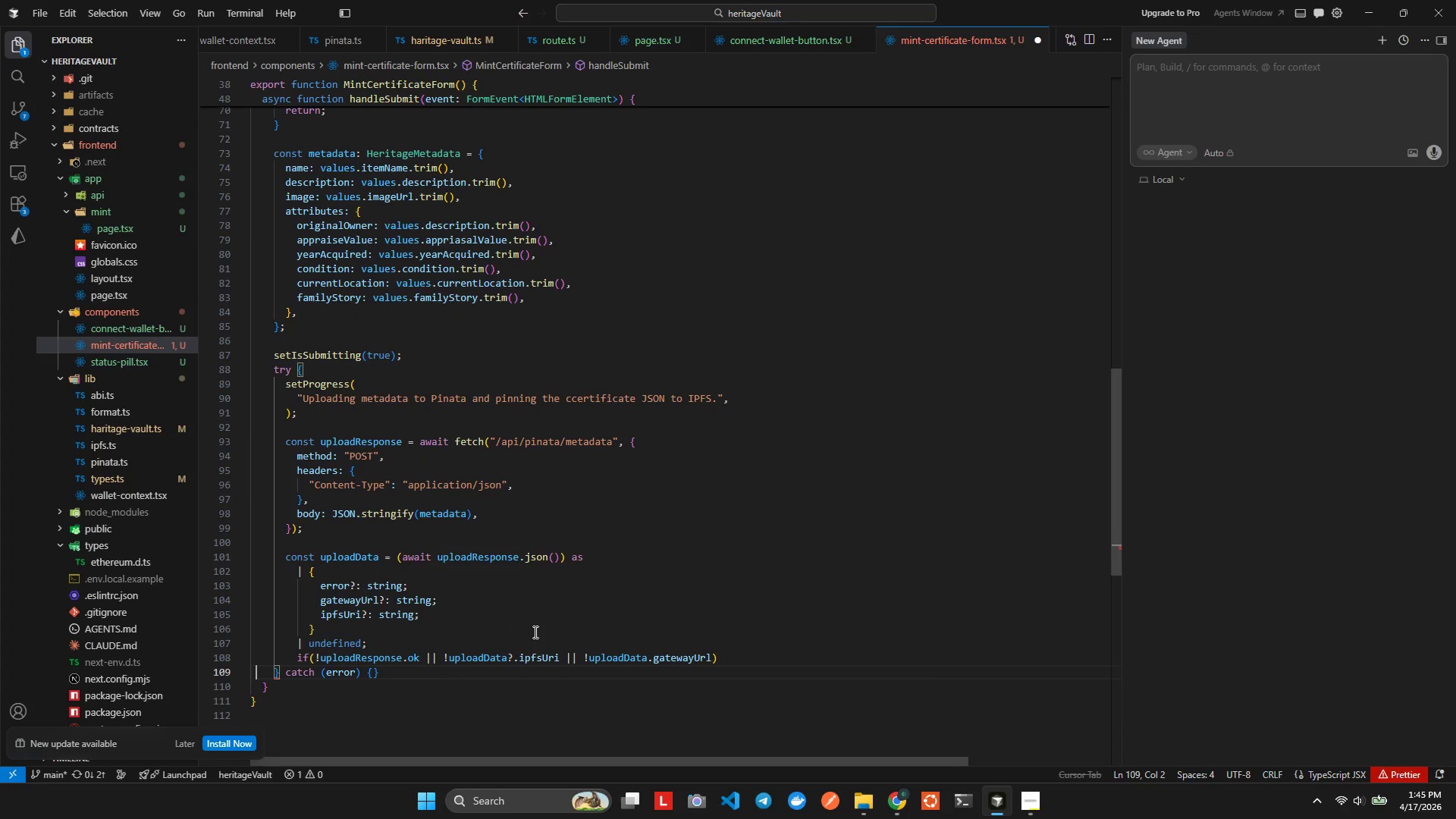 
key(ArrowLeft)
 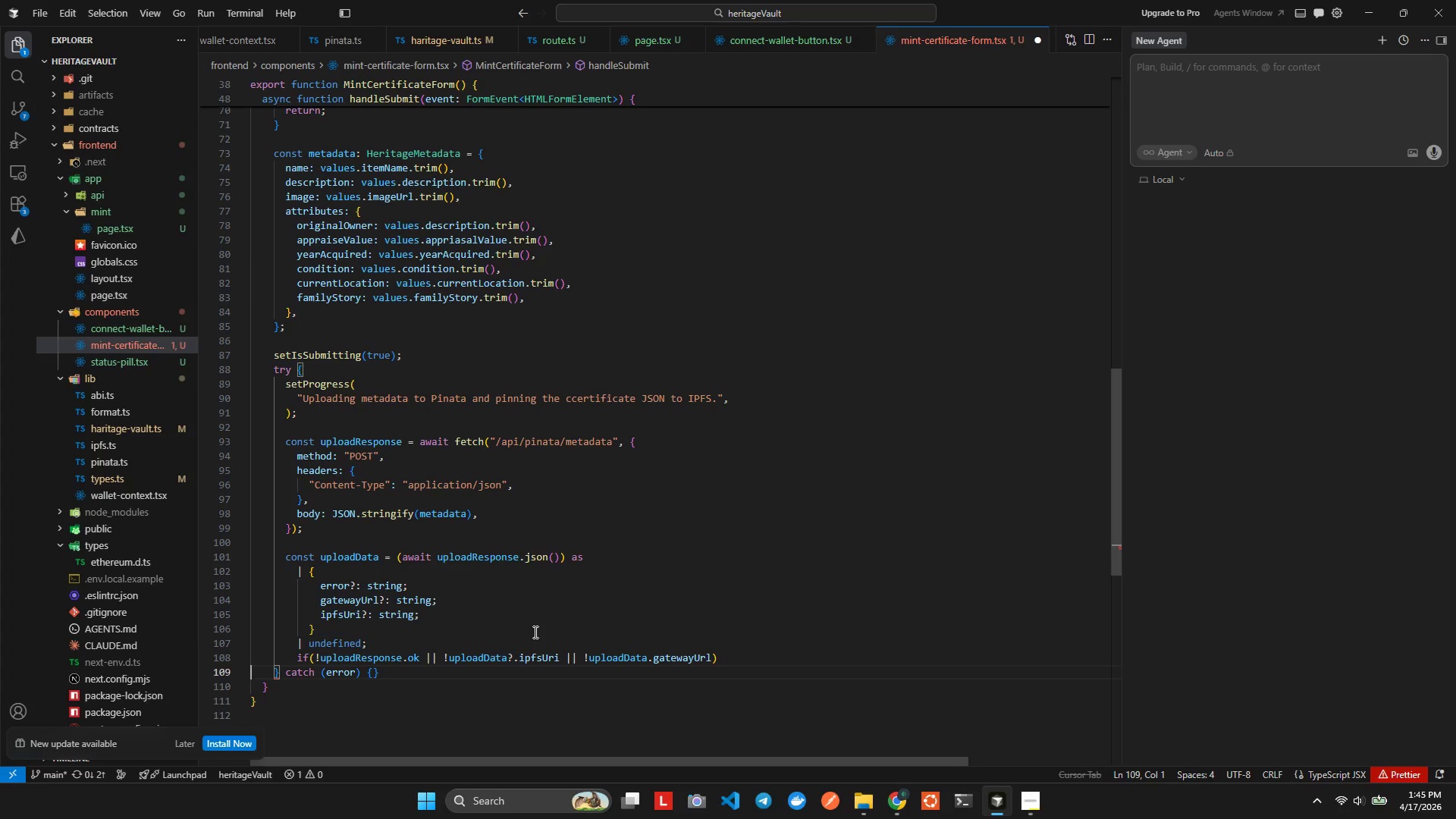 
key(ArrowLeft)
 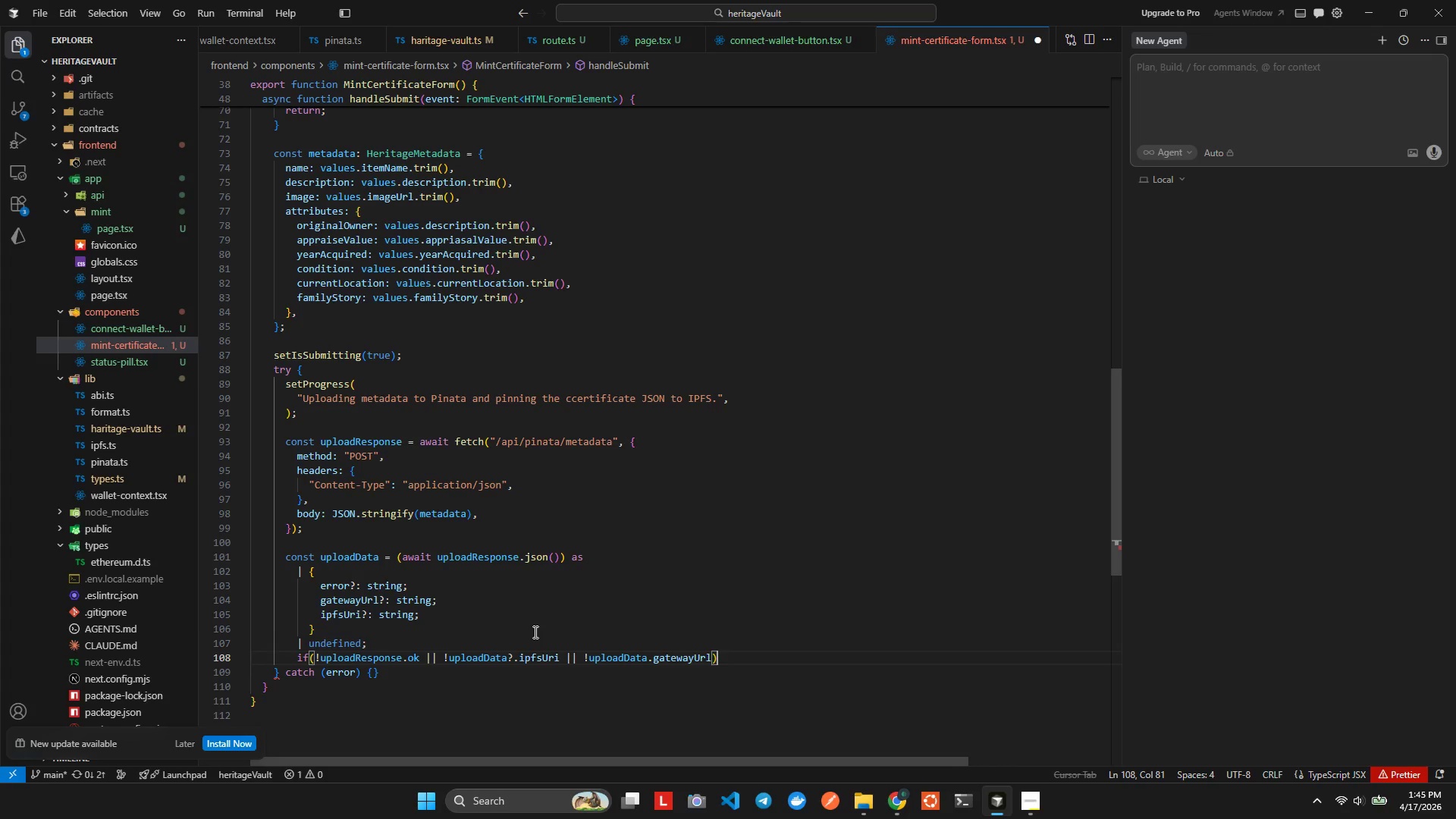 
key(Shift+BracketLeft)
 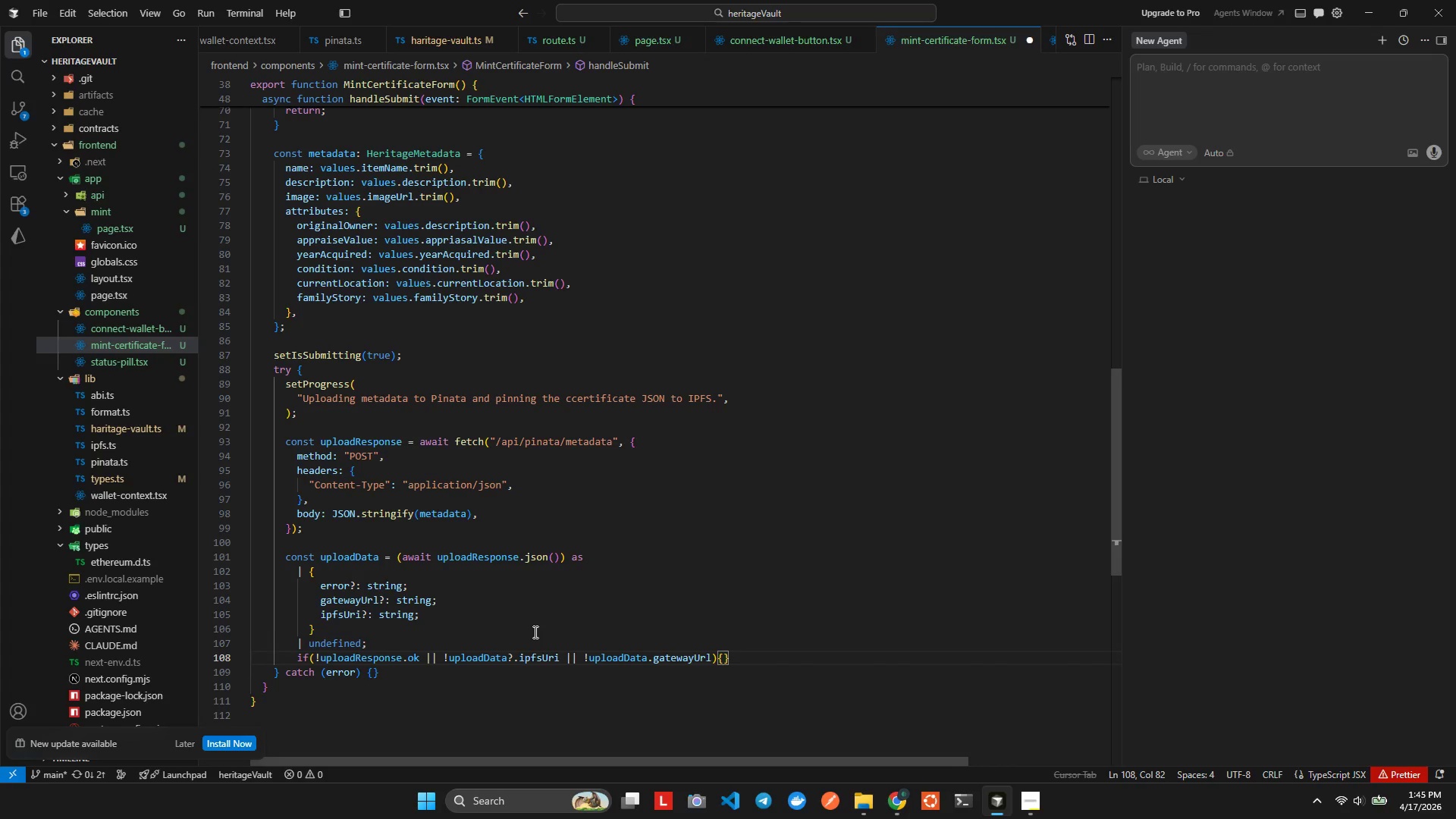 
key(Enter)
 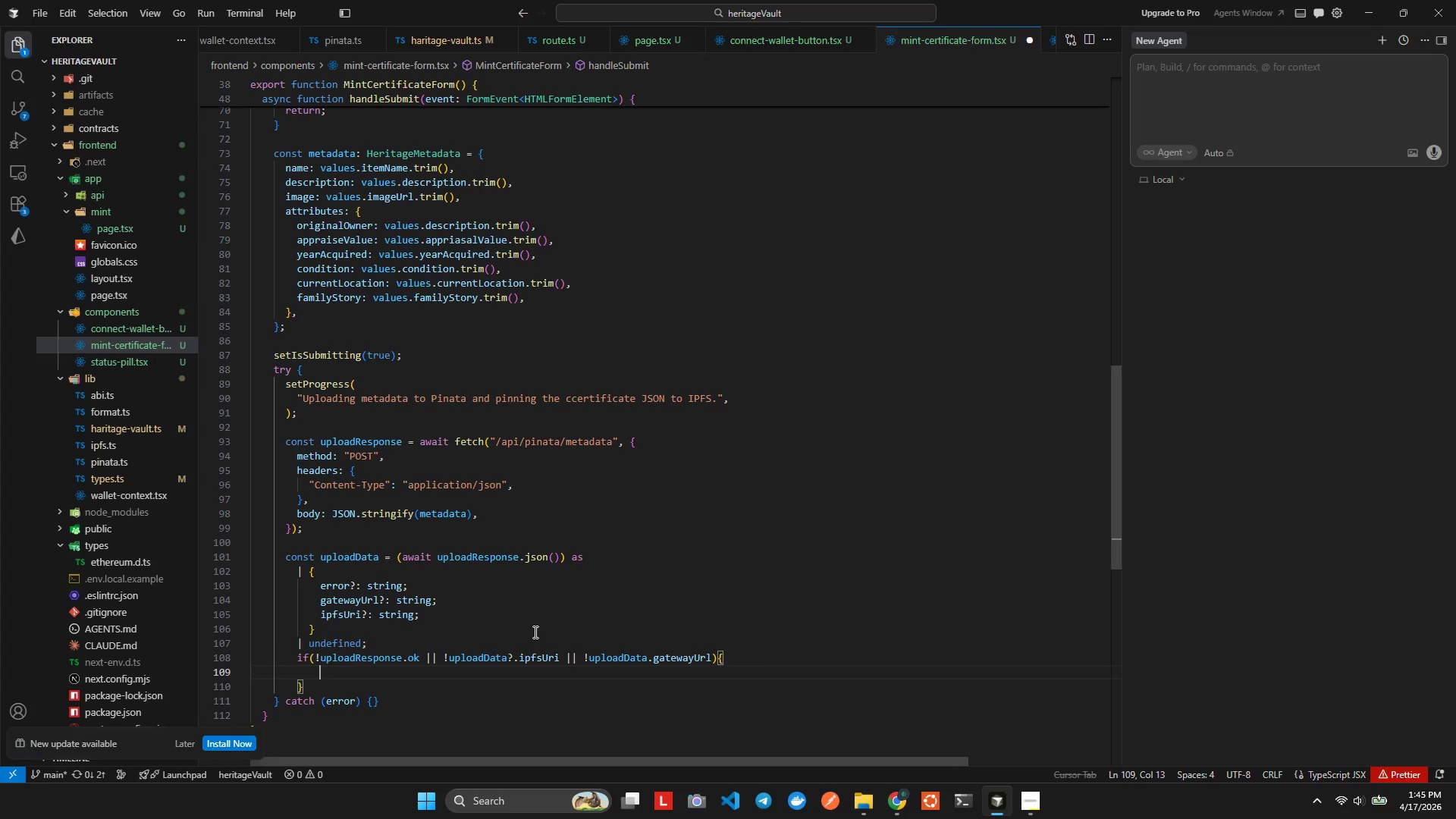 
type(threow)
key(Backspace)
key(Backspace)
key(Backspace)
type(ow)
 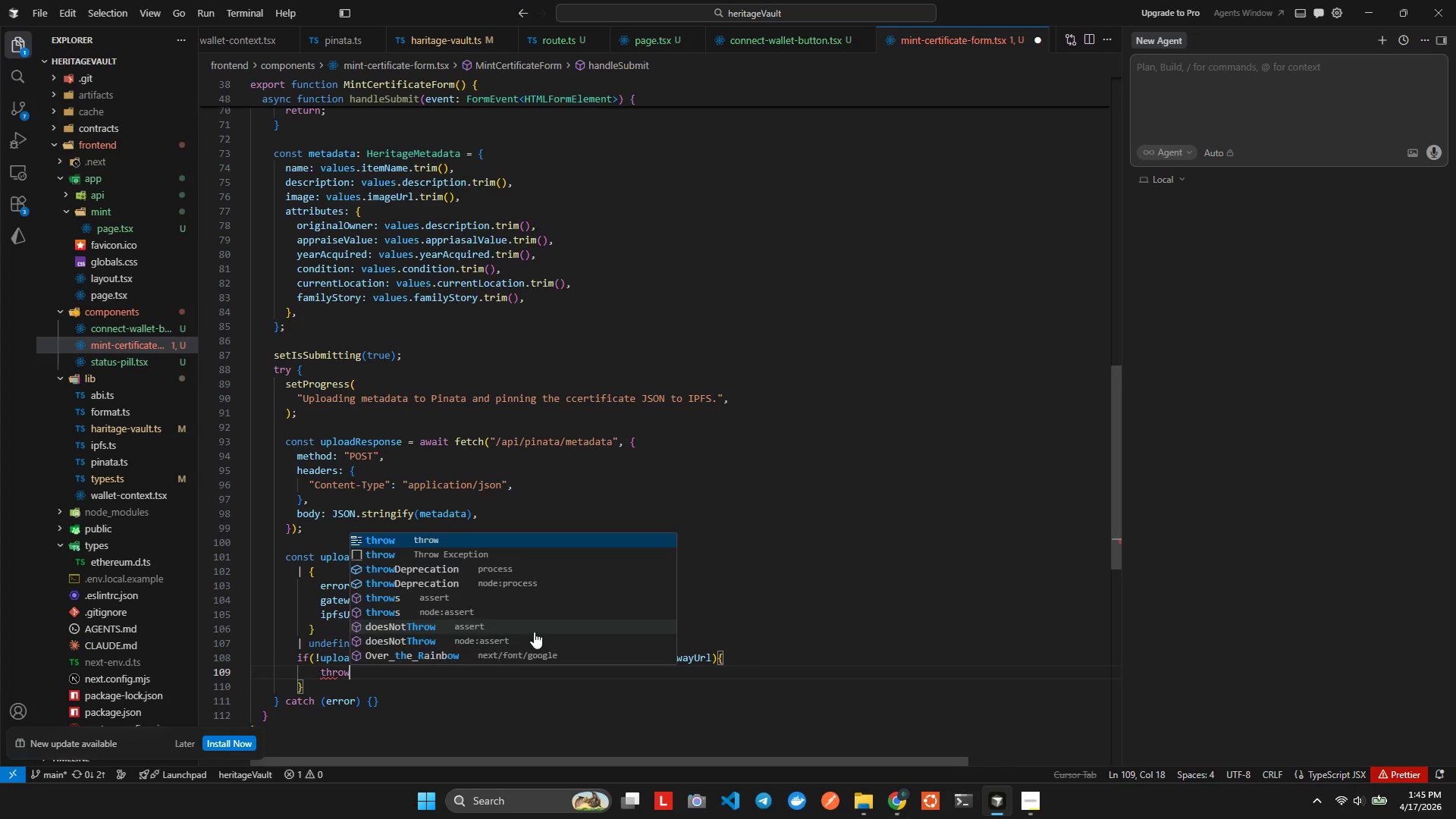 
key(Enter)
 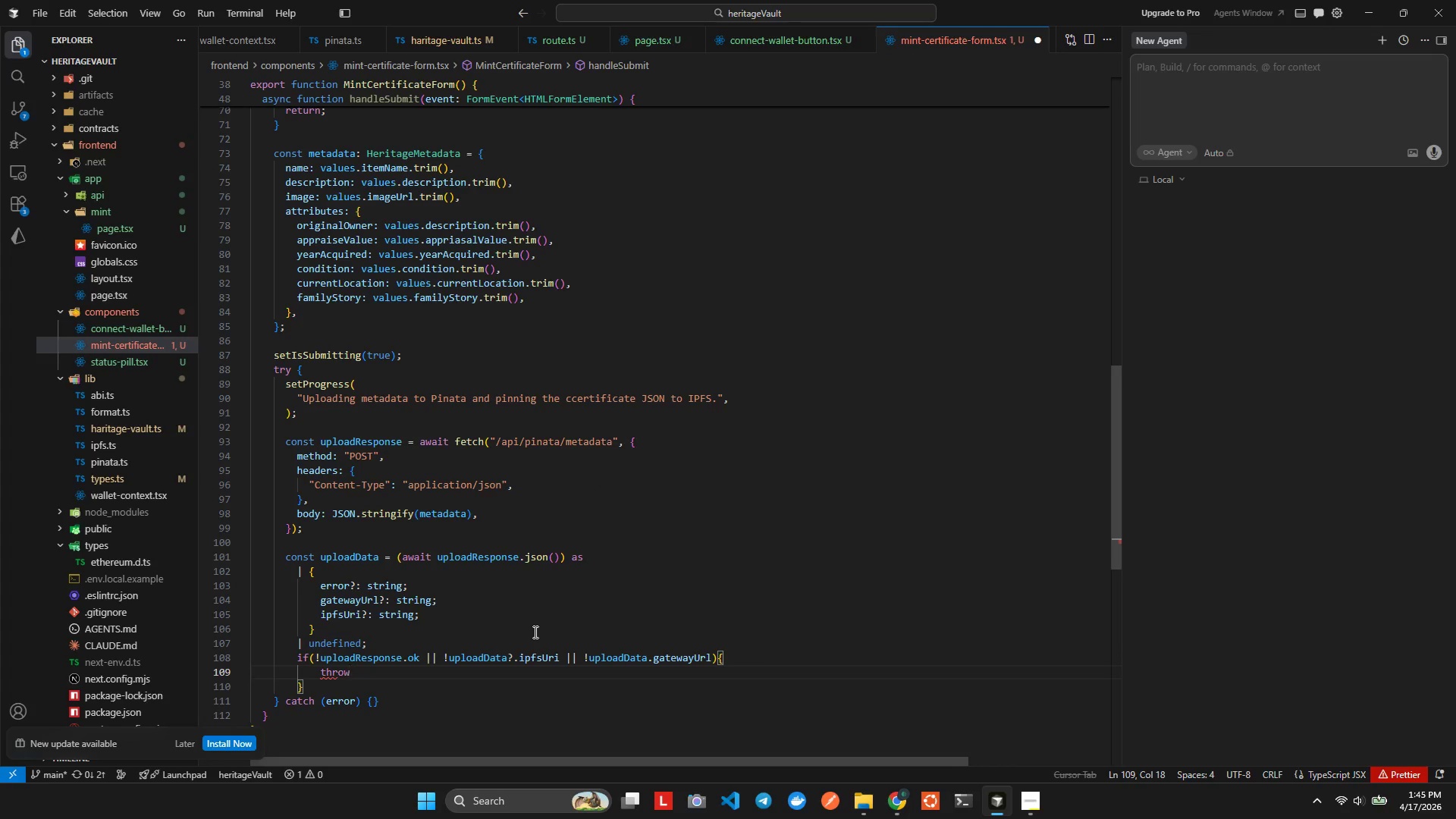 
type( new Error(upl)
 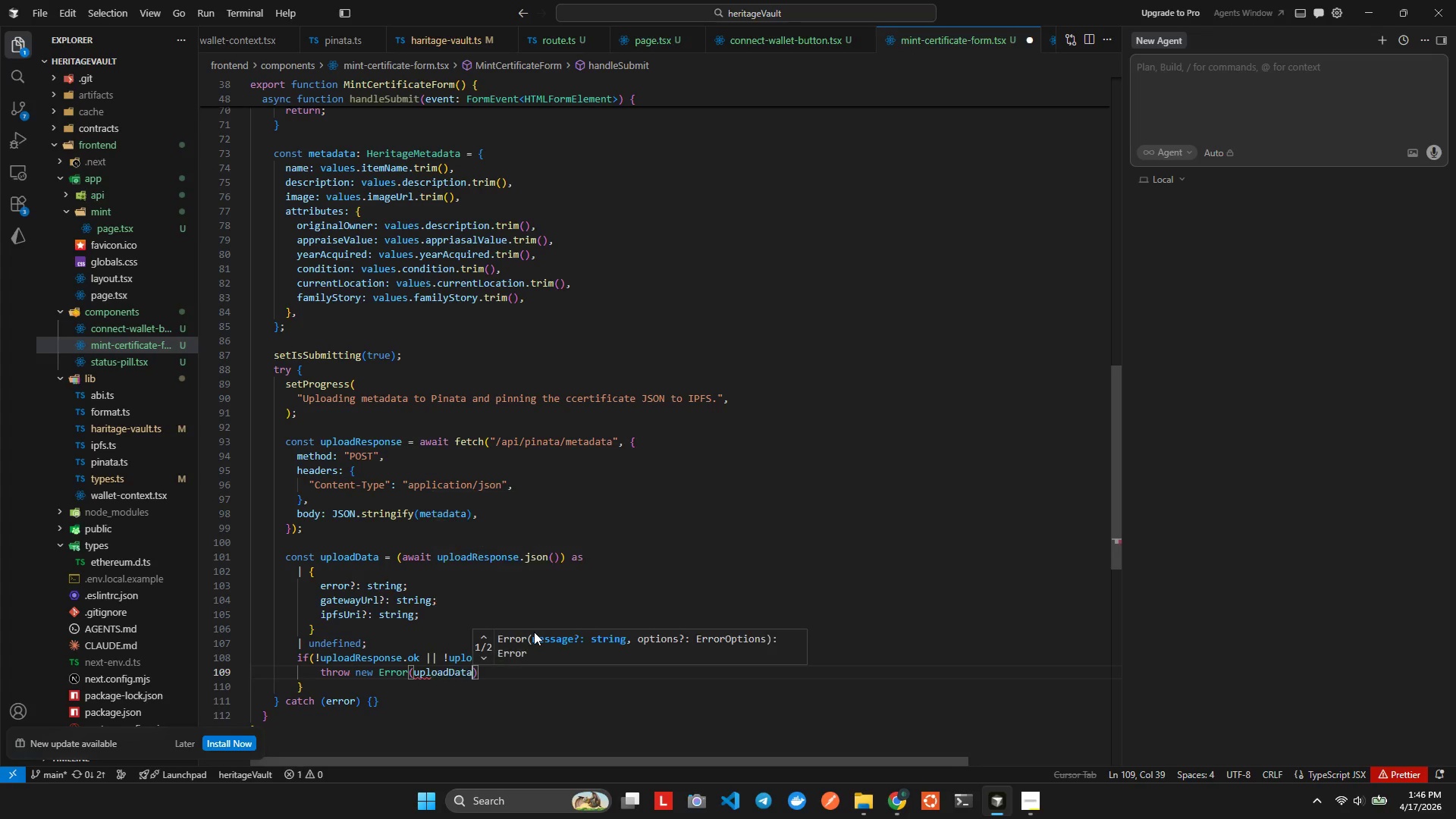 
 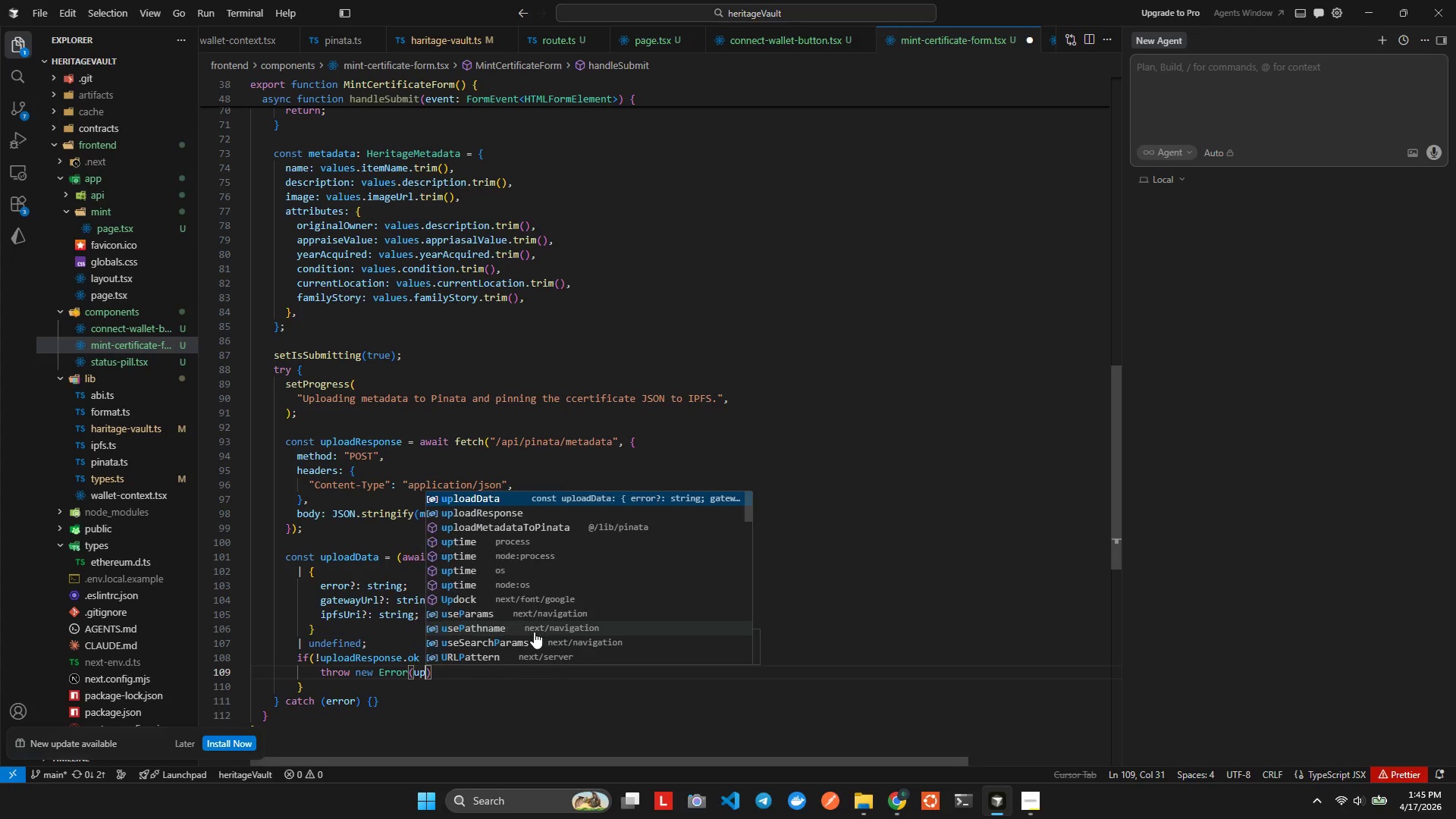 
key(Enter)
 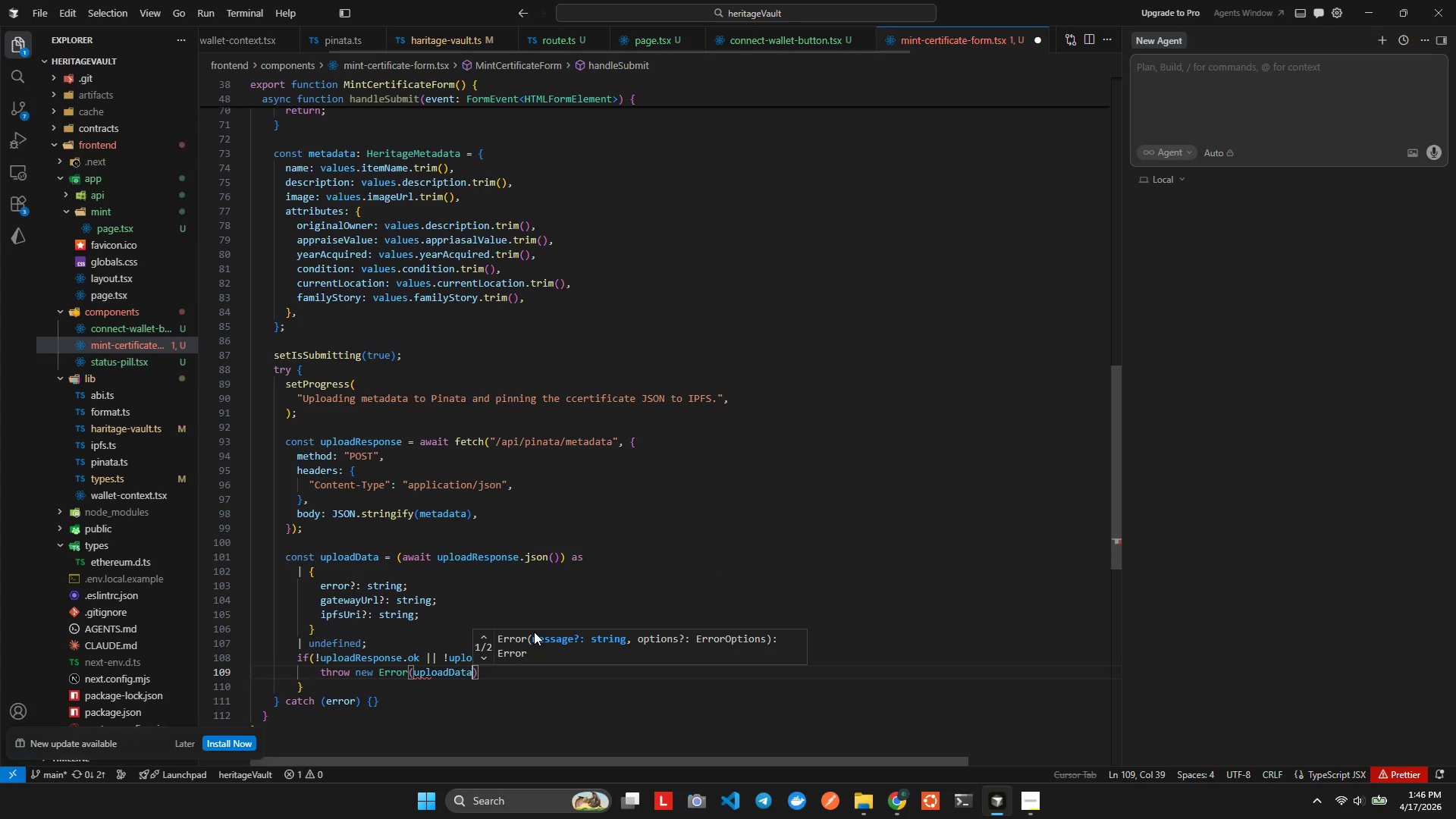 
key(Period)
 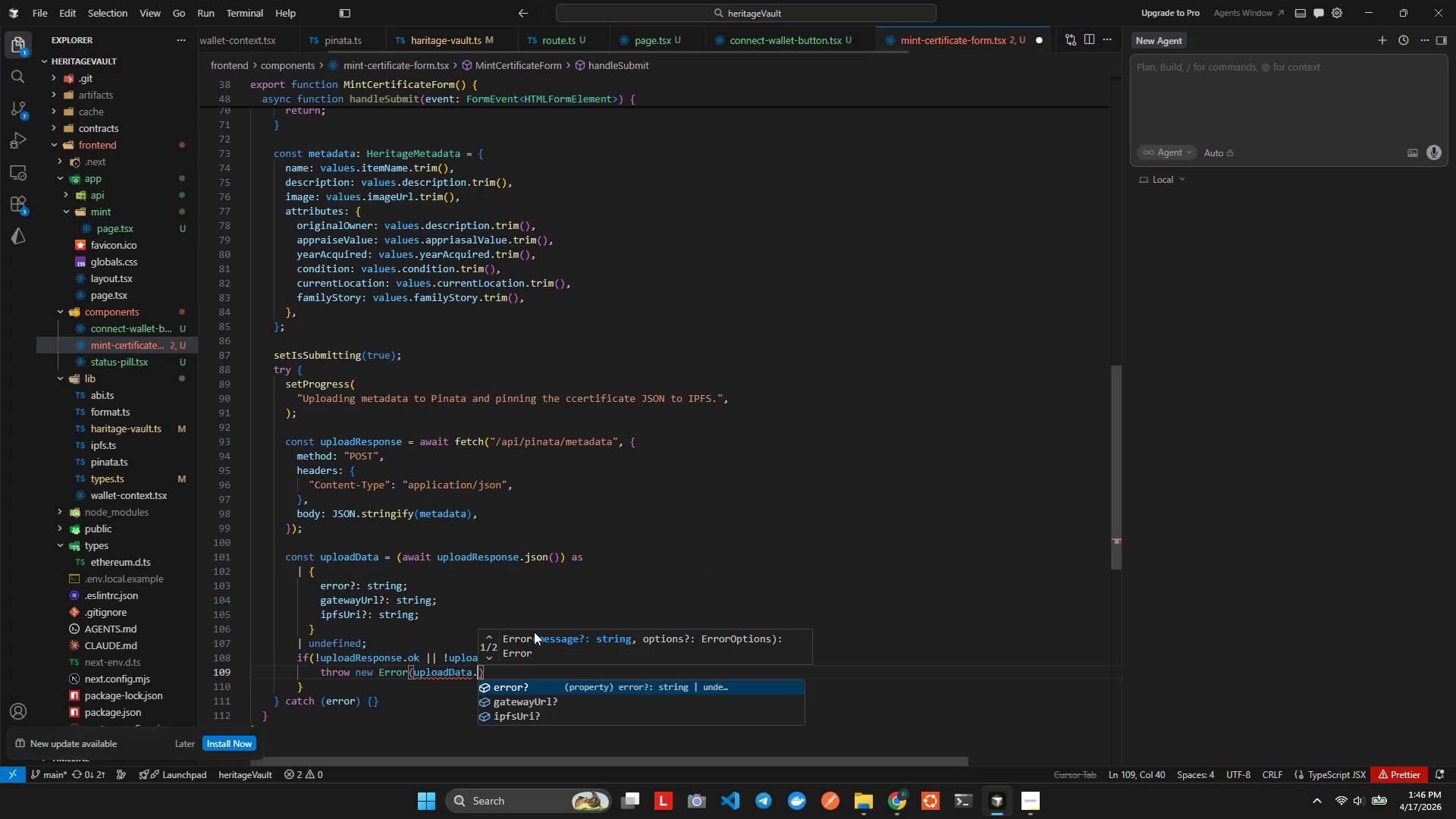 
key(ArrowLeft)
 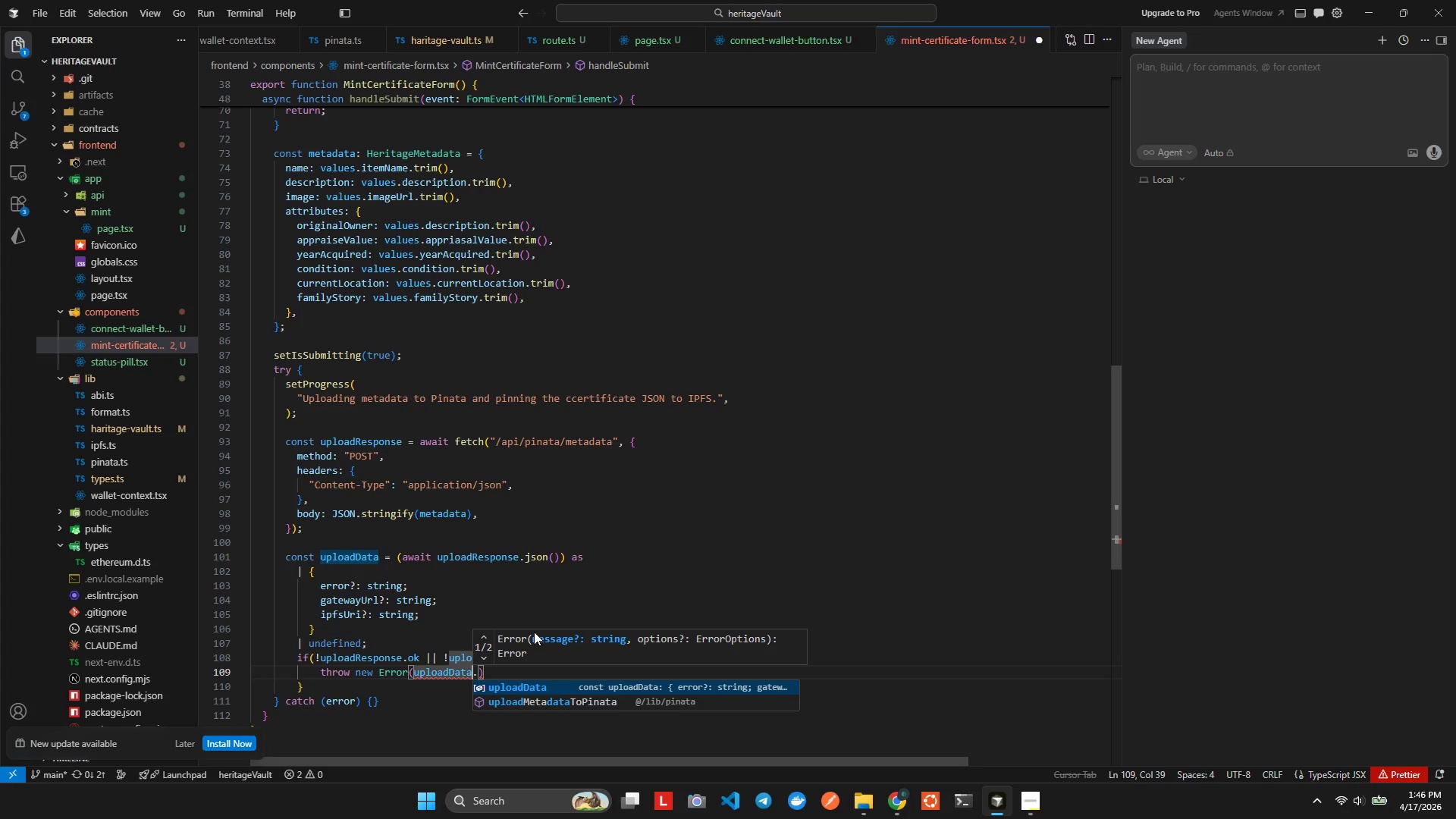 
key(Shift+ShiftLeft)
 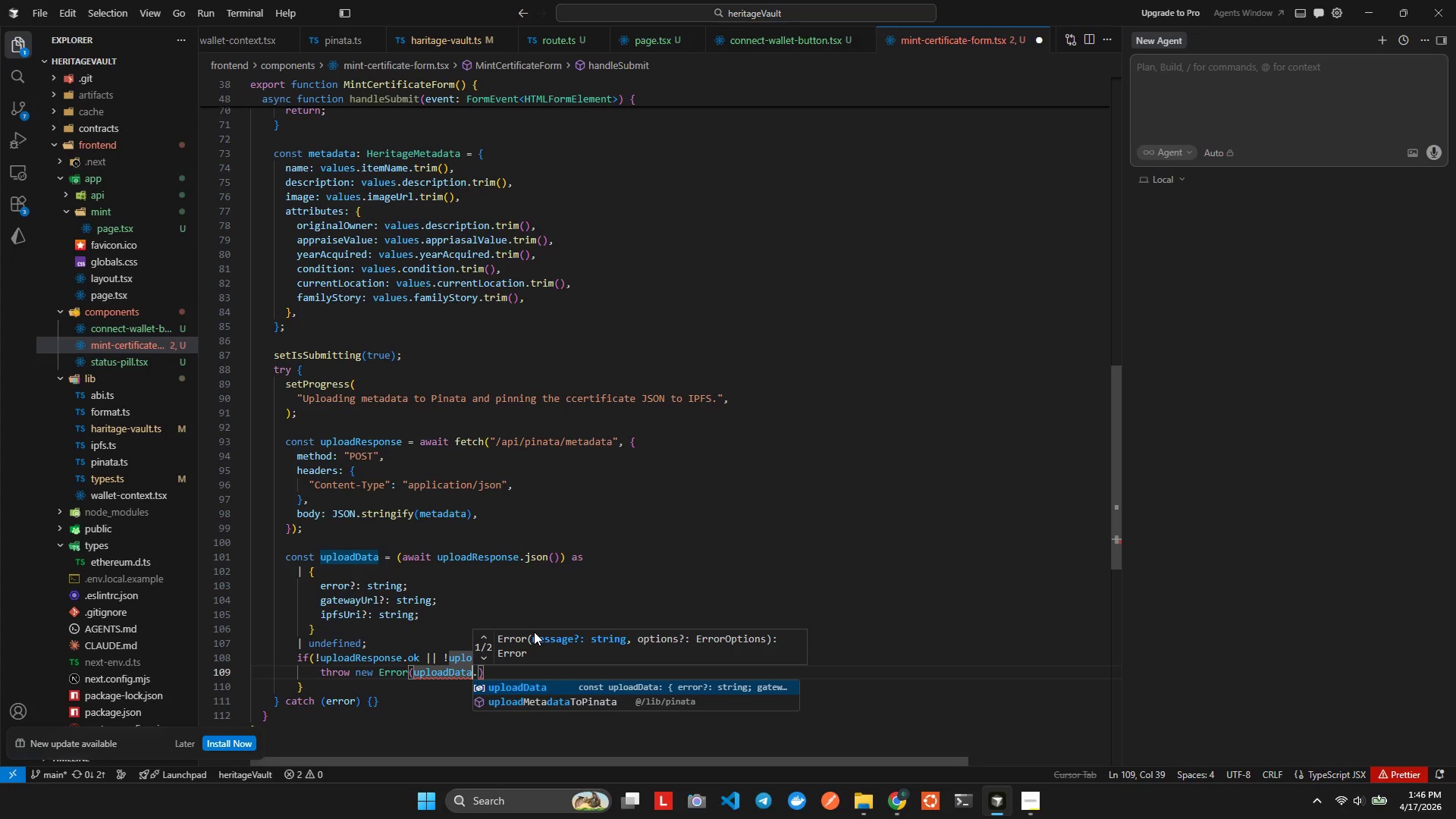 
key(Shift+Slash)
 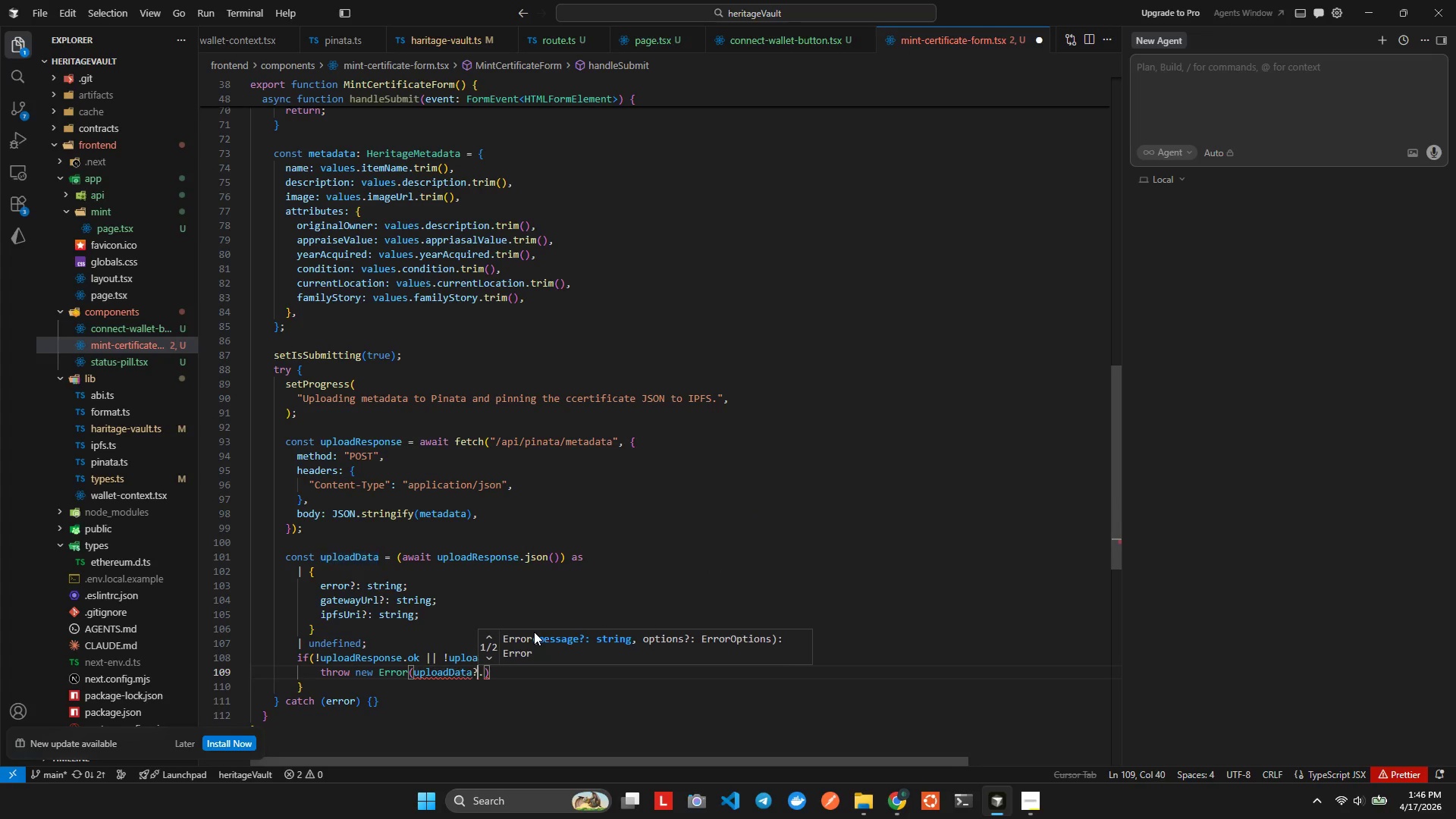 
key(ArrowRight)
 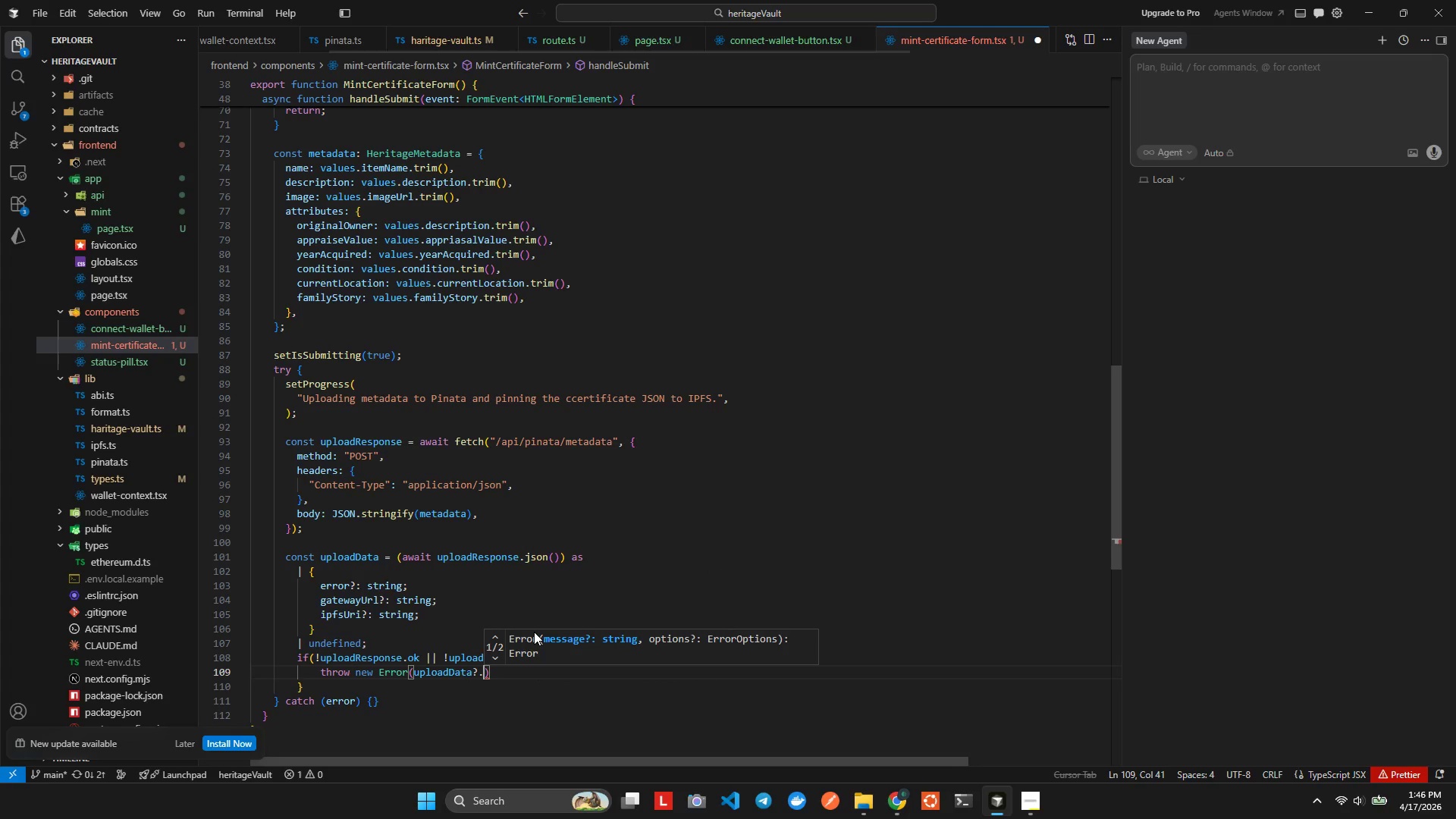 
type(err ?? 'Pinata upload failed)
 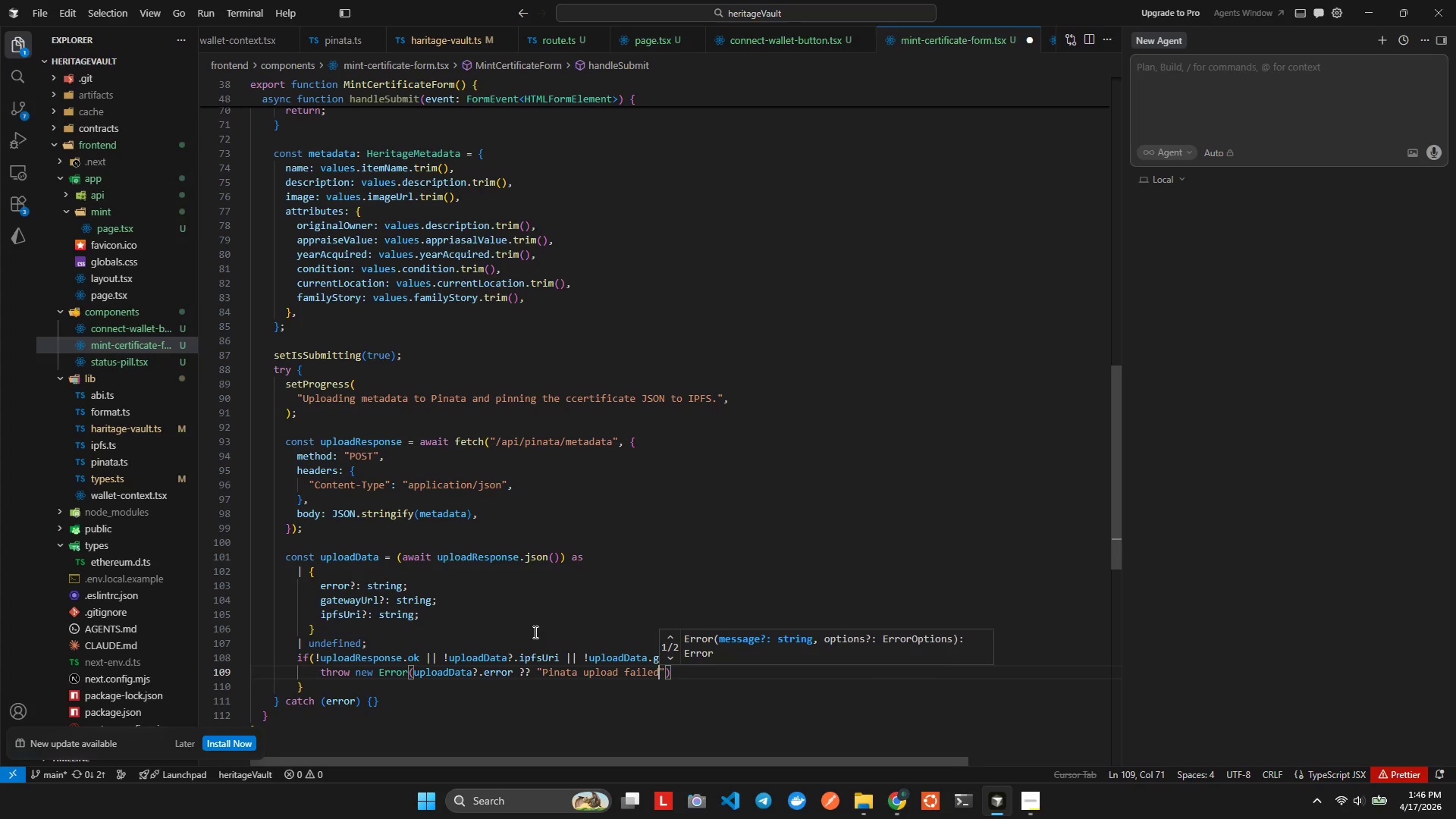 
hold_key(key=Enter, duration=21.31)
 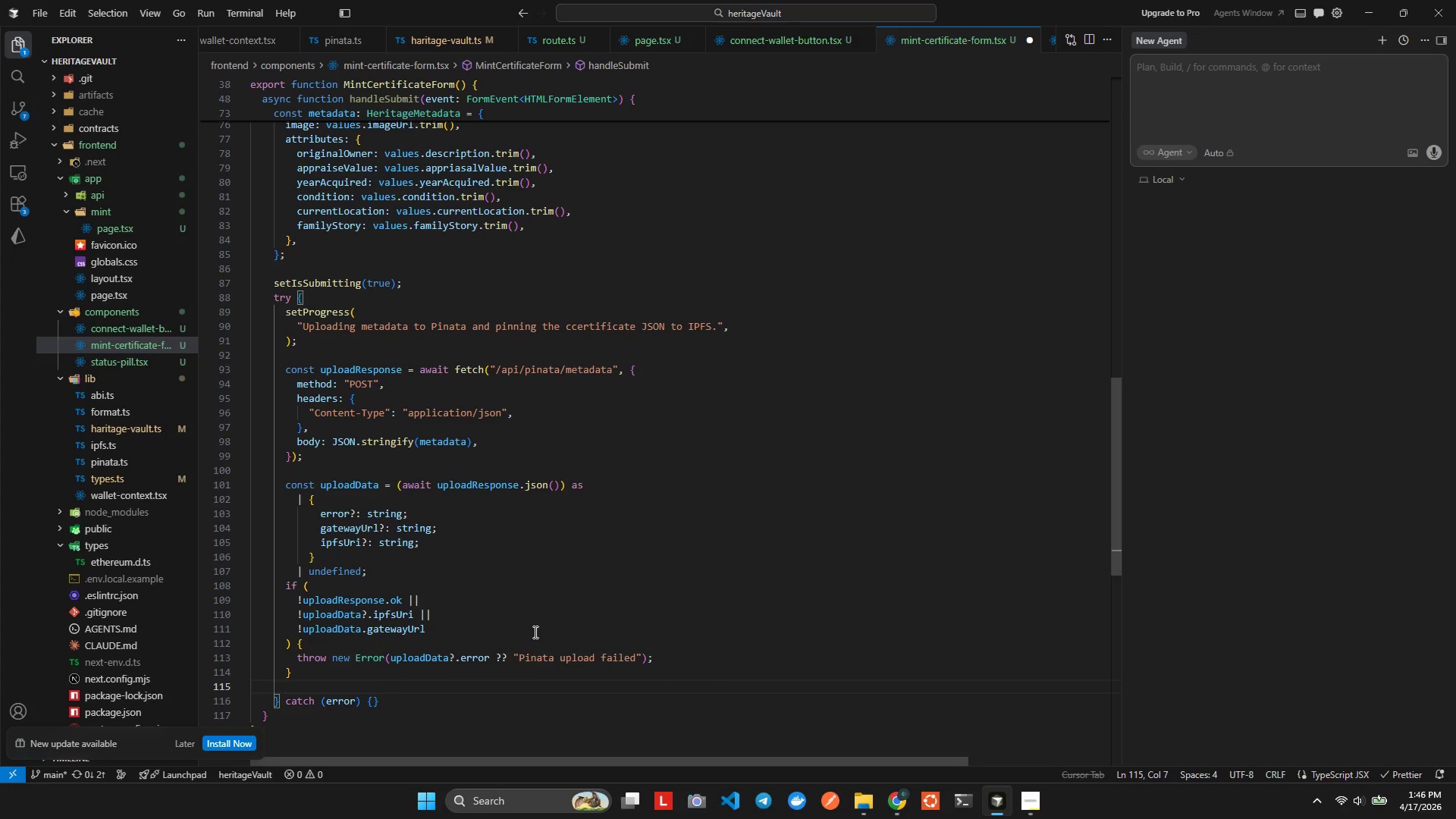 
key(Alt+AltLeft)
 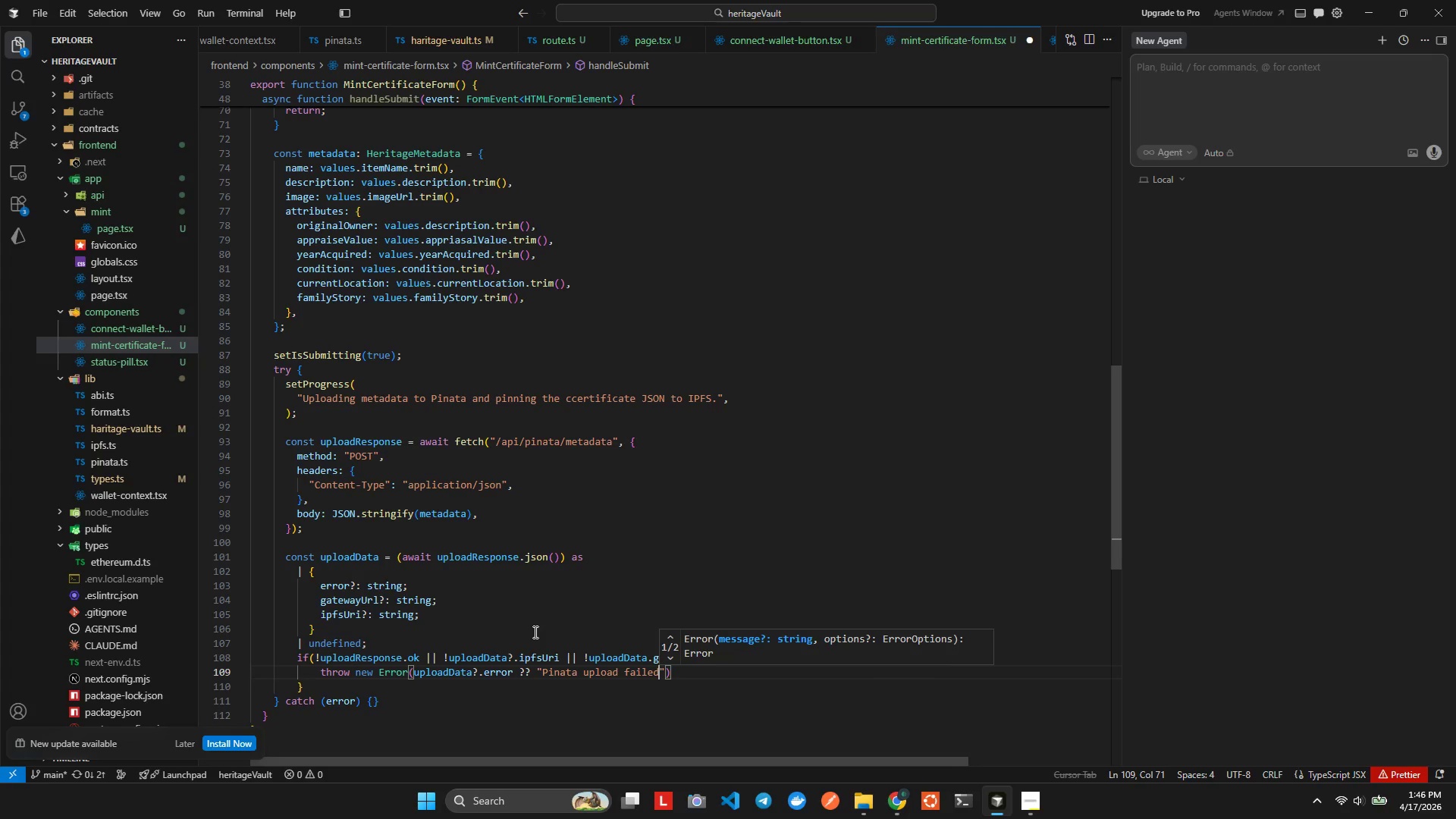 
key(Alt+Shift+ShiftLeft)
 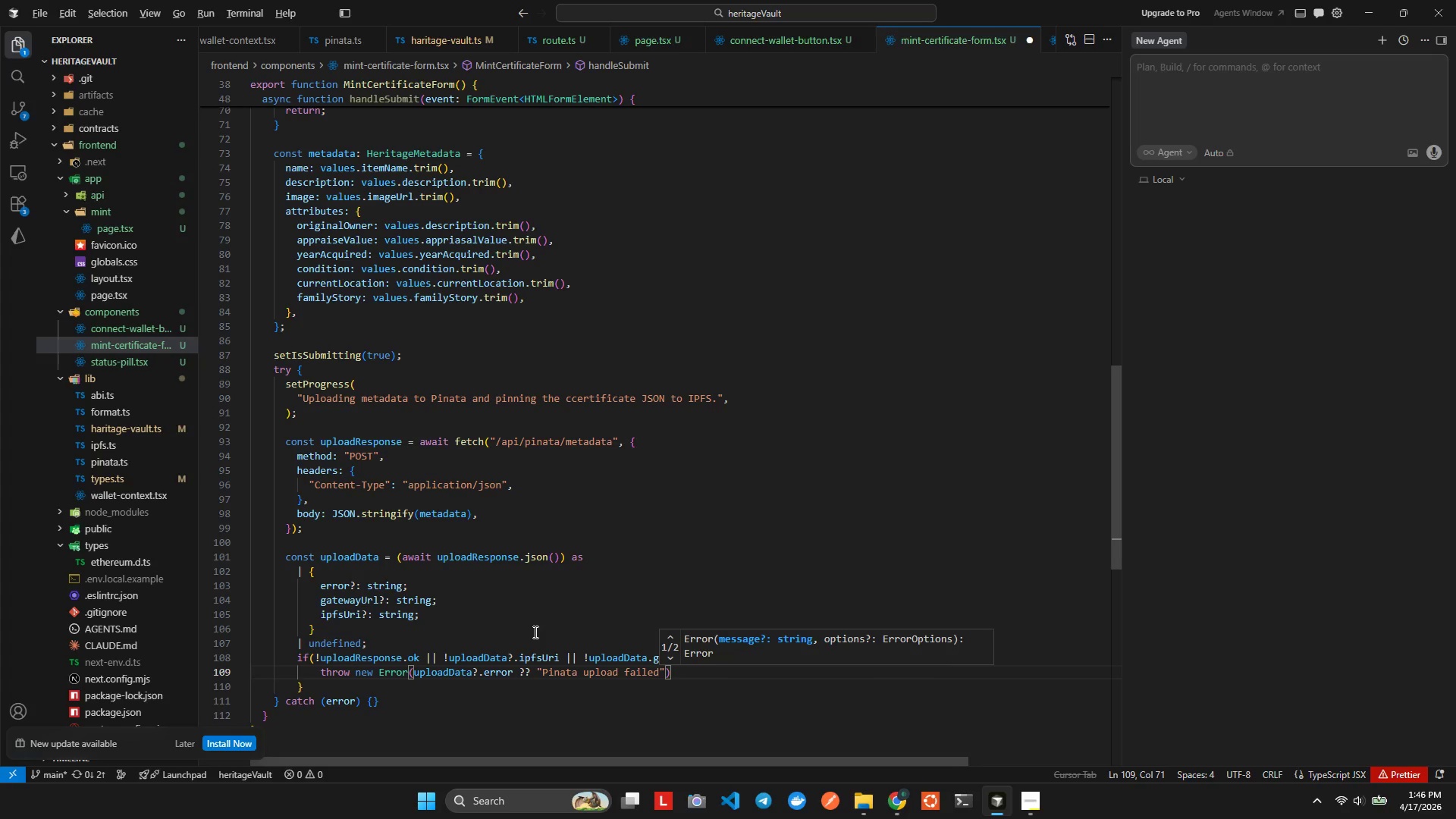 
key(Alt+Shift+F)
 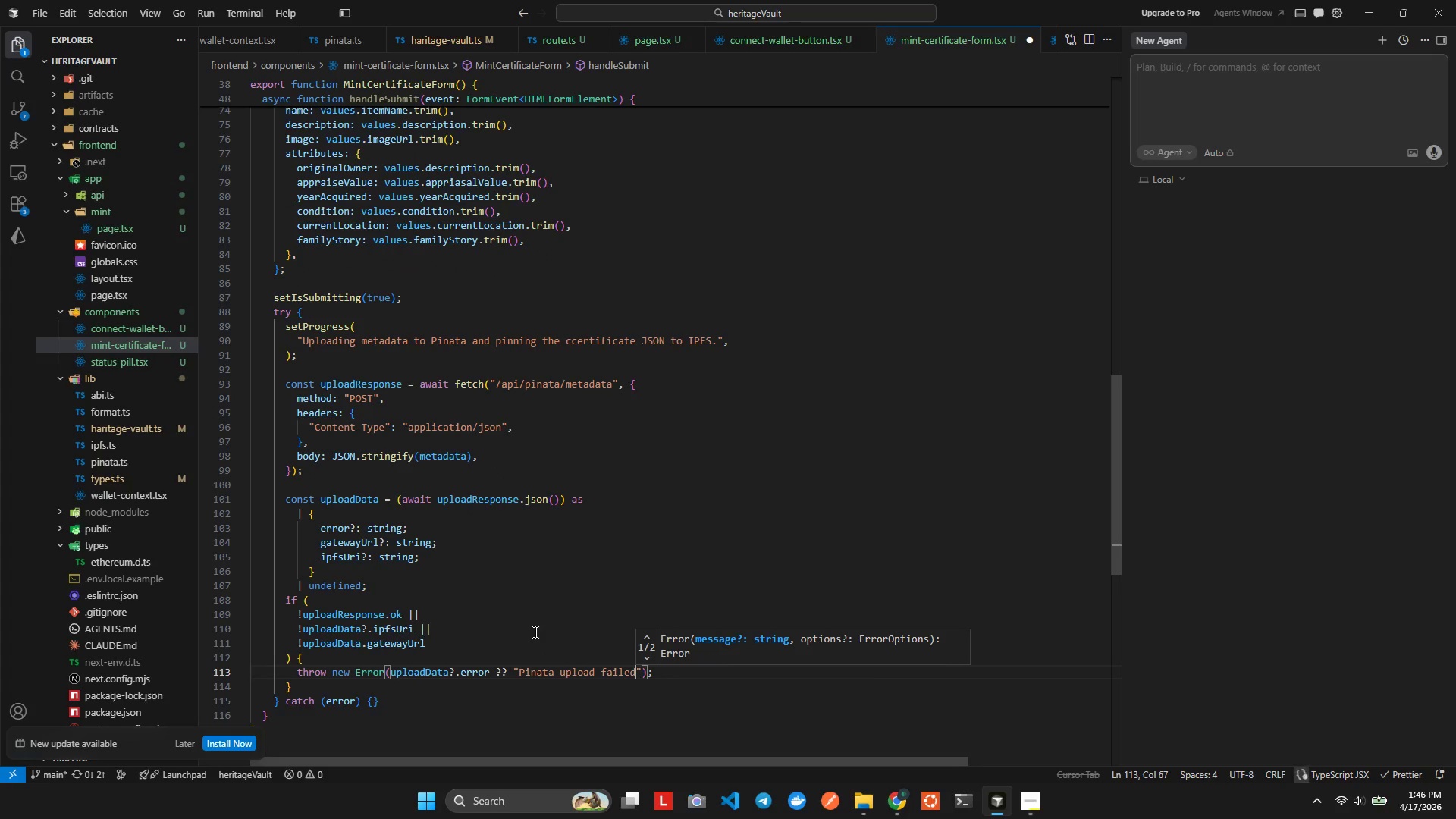 
key(Control+ControlLeft)
 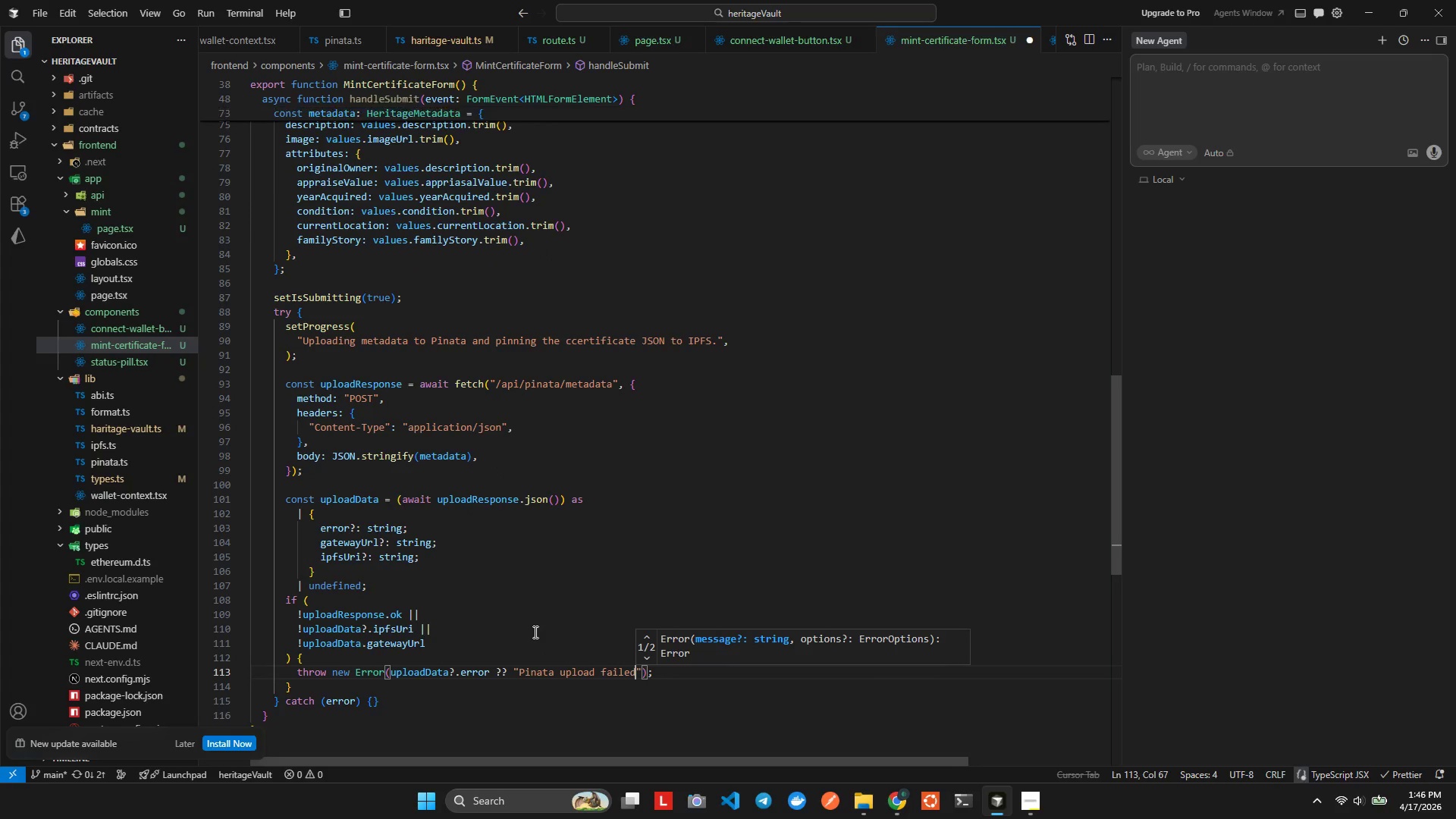 
key(Control+S)
 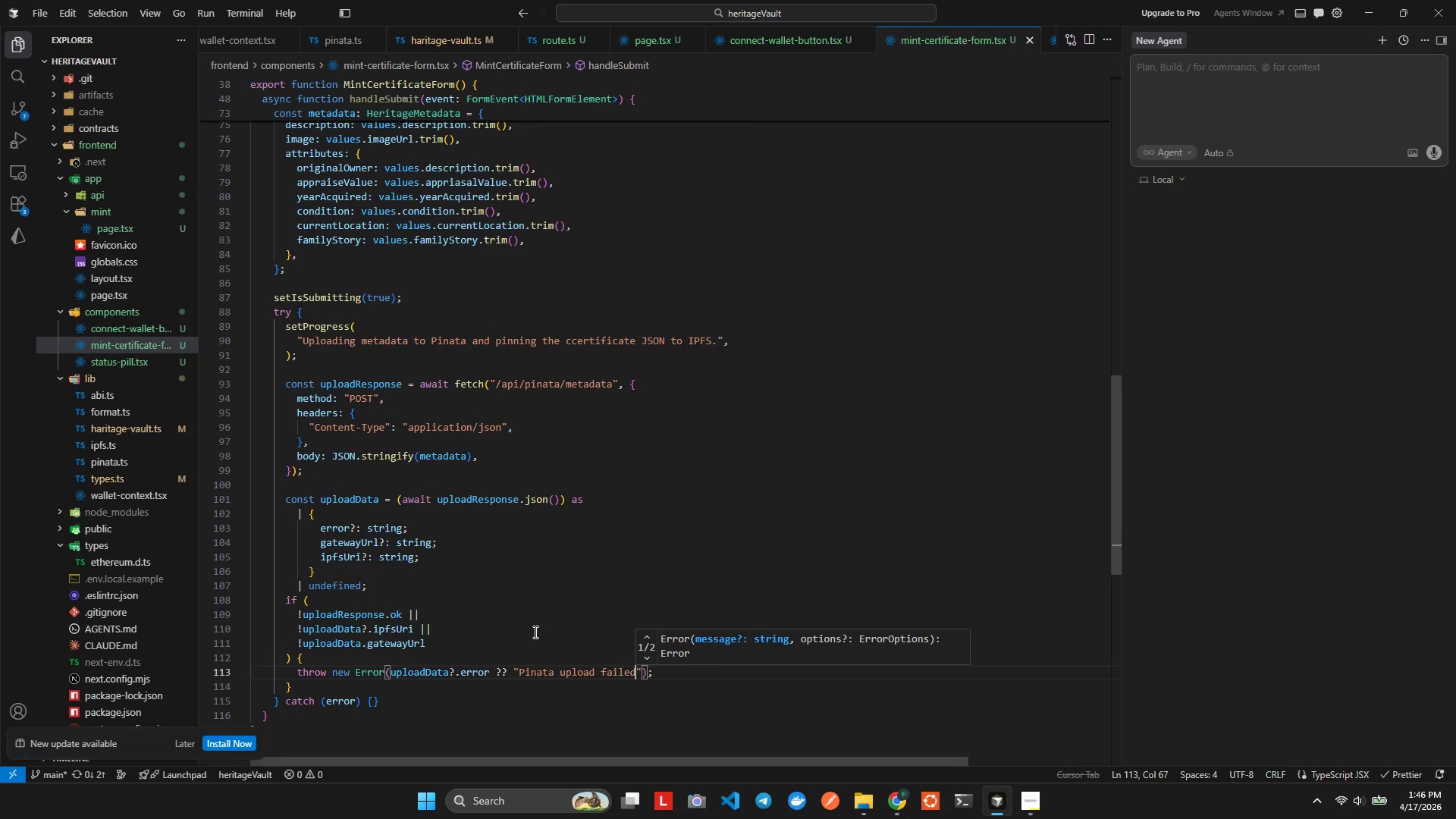 
key(ArrowRight)
 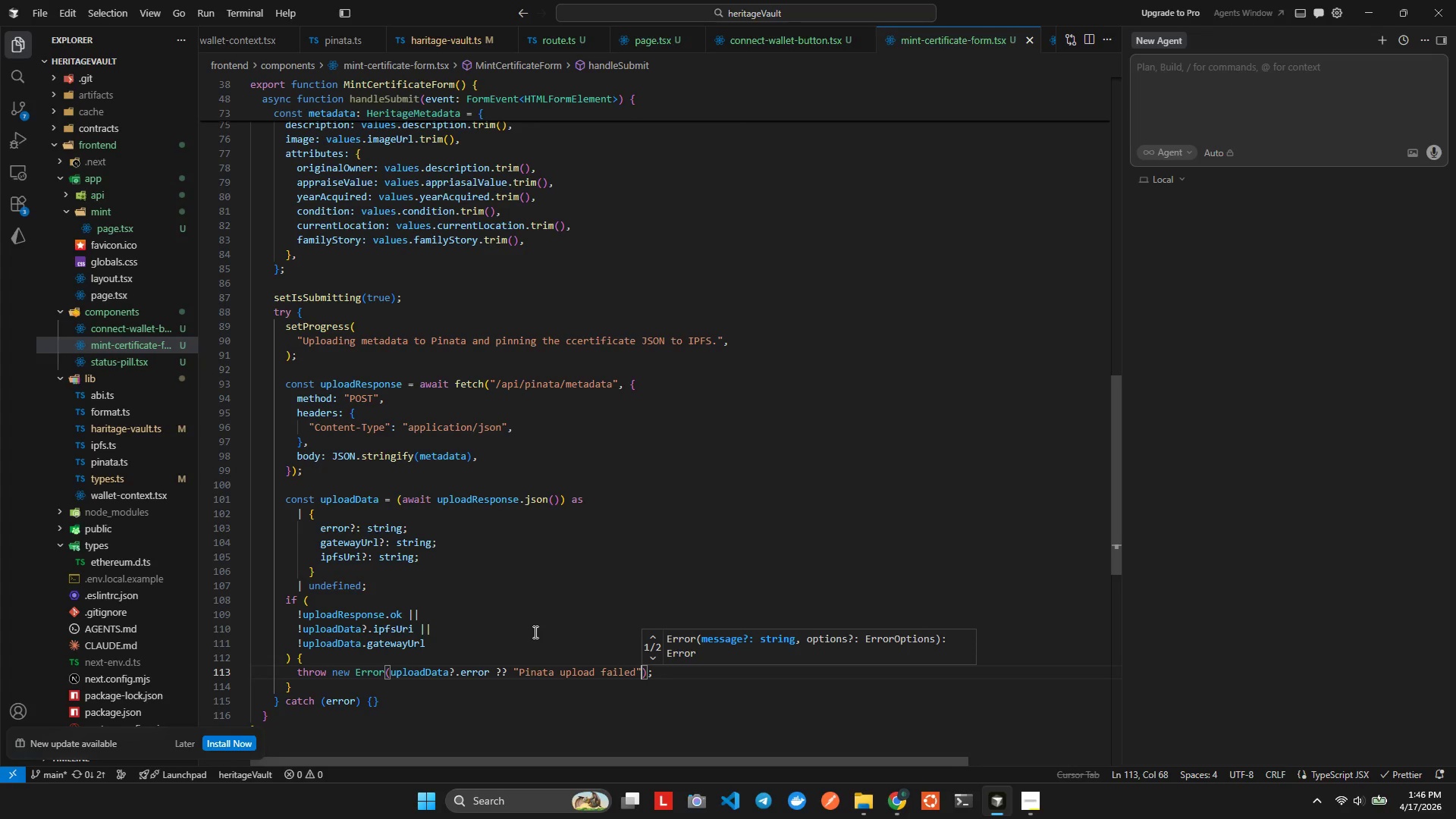 
key(ArrowDown)
 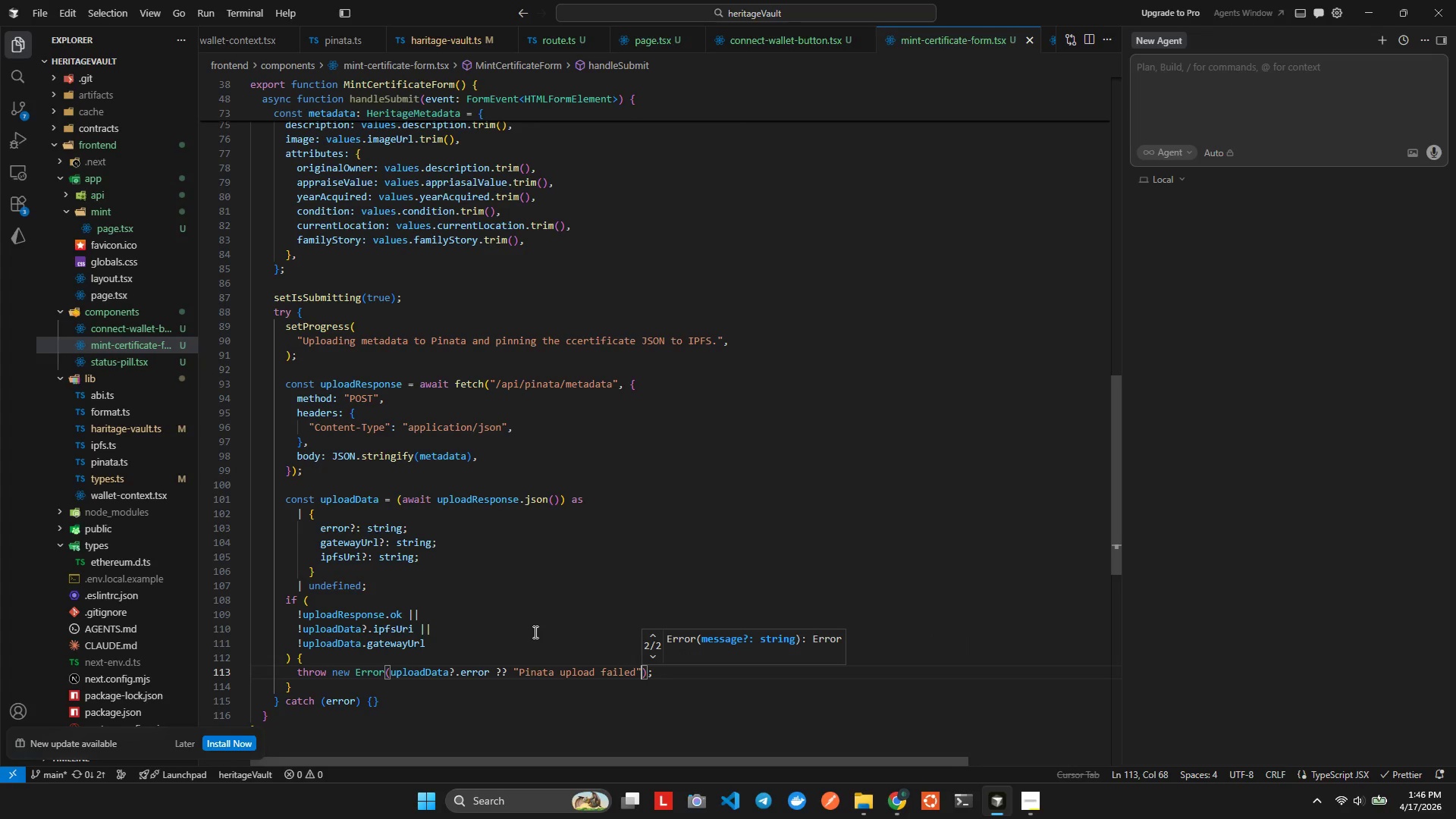 
key(ArrowDown)
 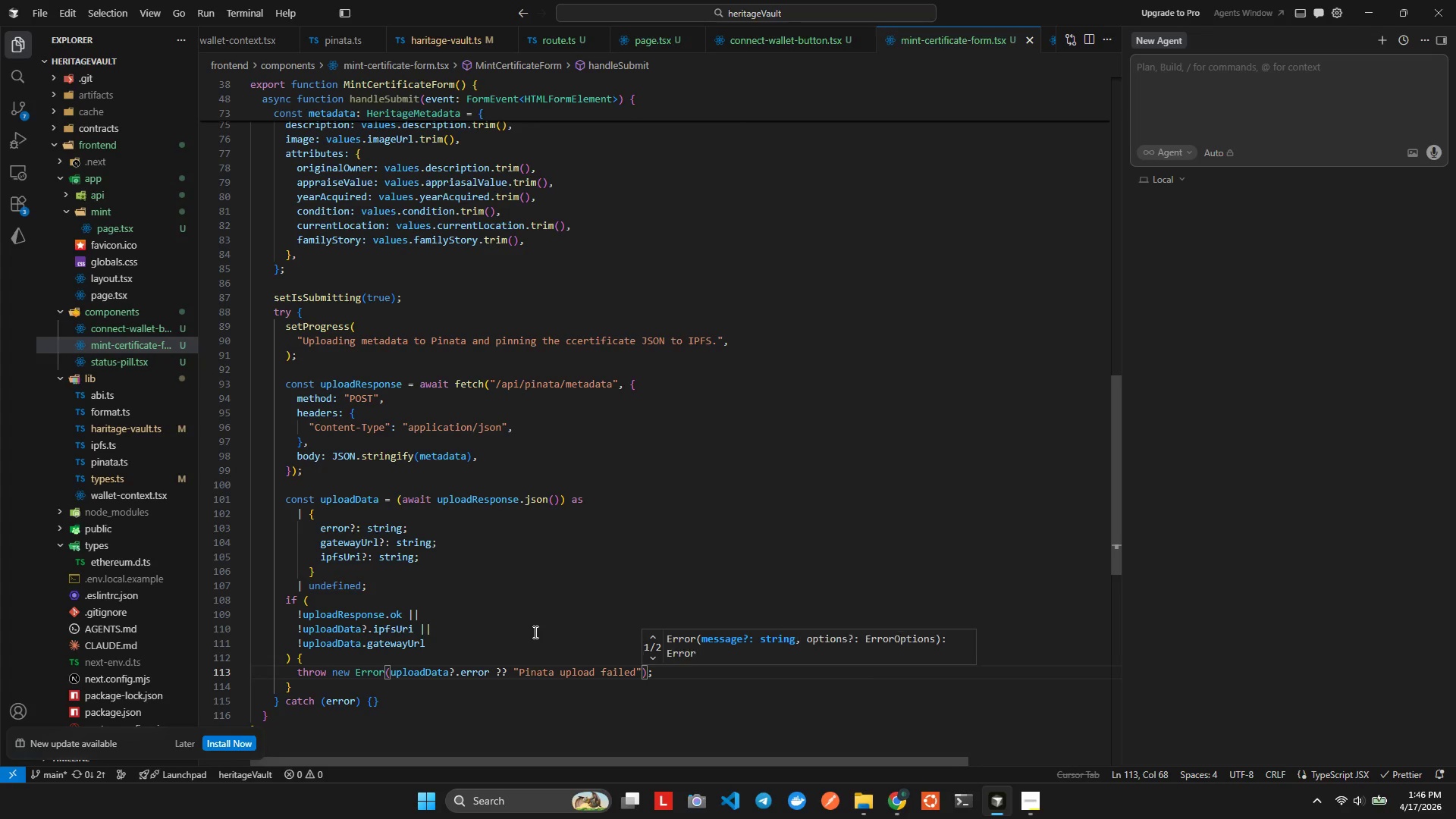 
key(ArrowRight)
 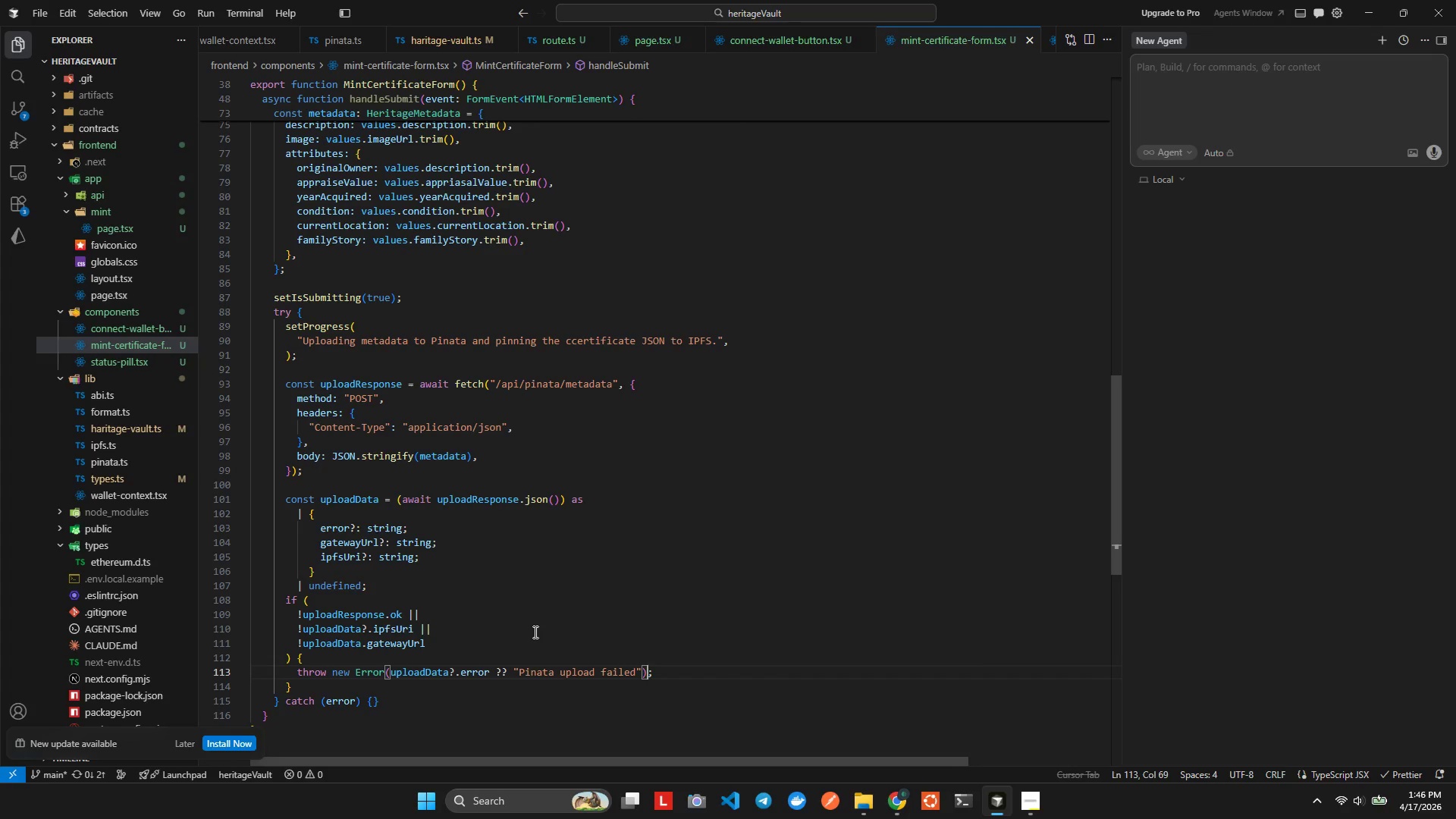 
key(ArrowRight)
 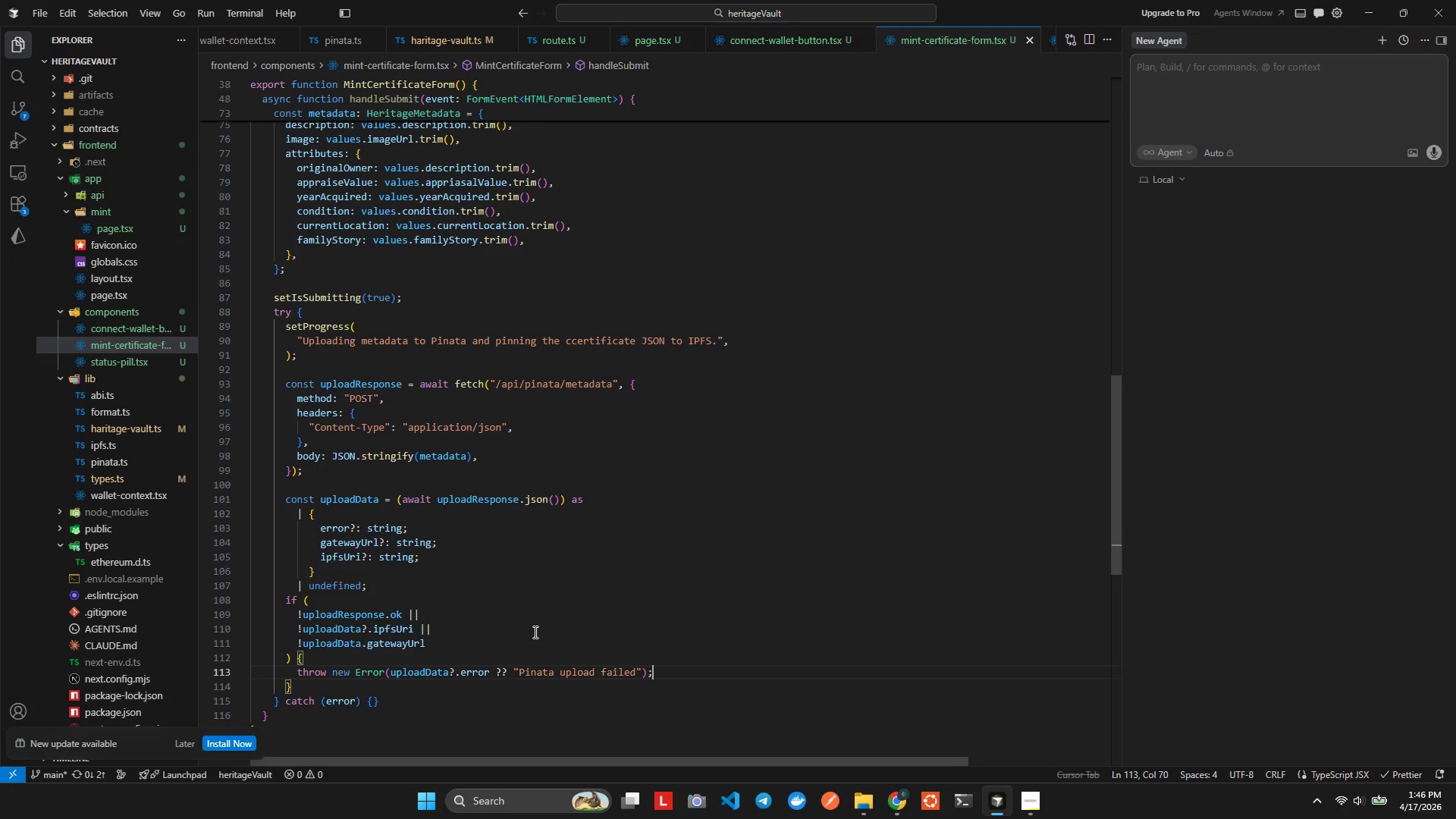 
key(ArrowDown)
 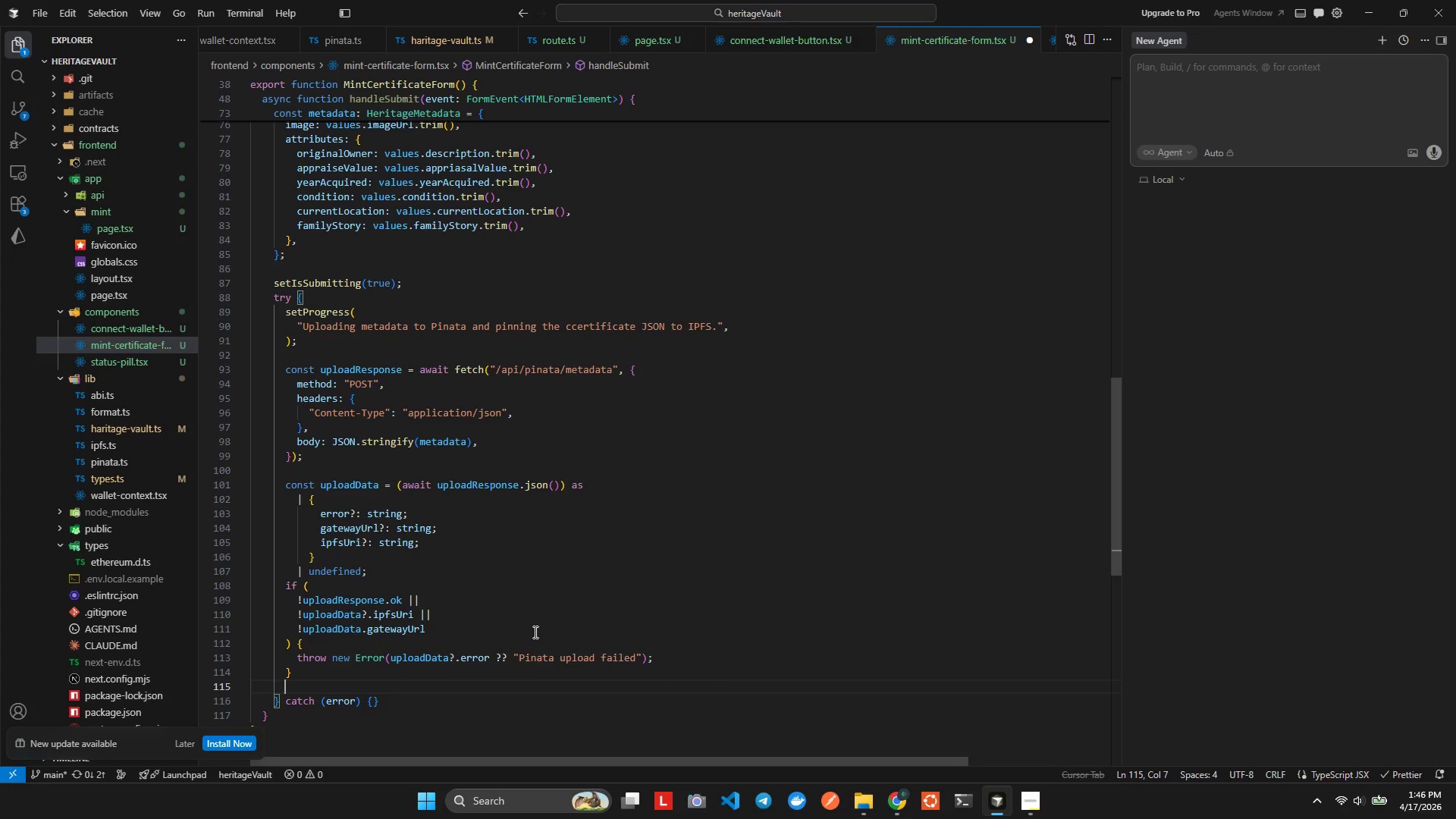 
type(setrogre)
 